 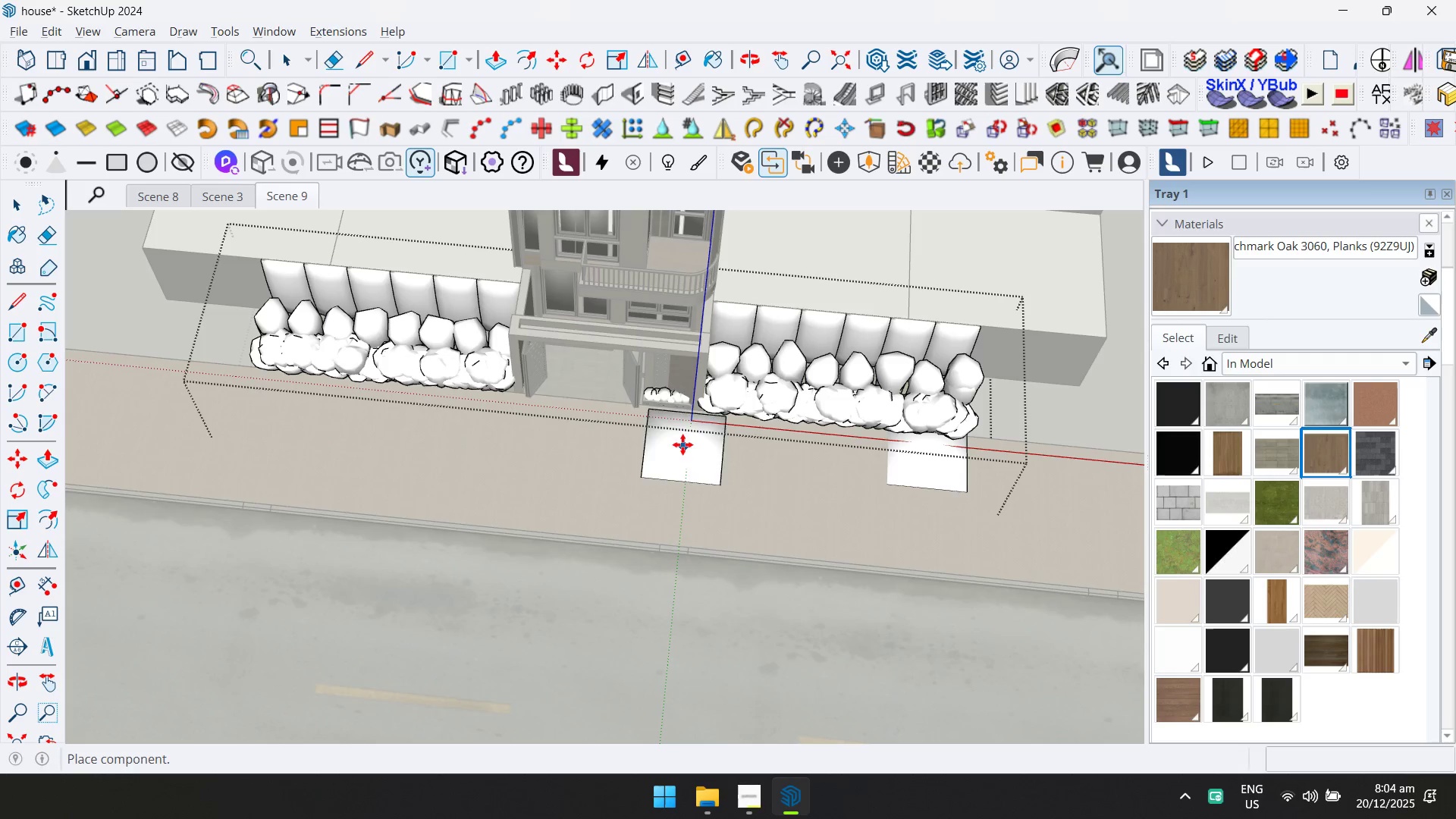 
left_click([897, 496])
 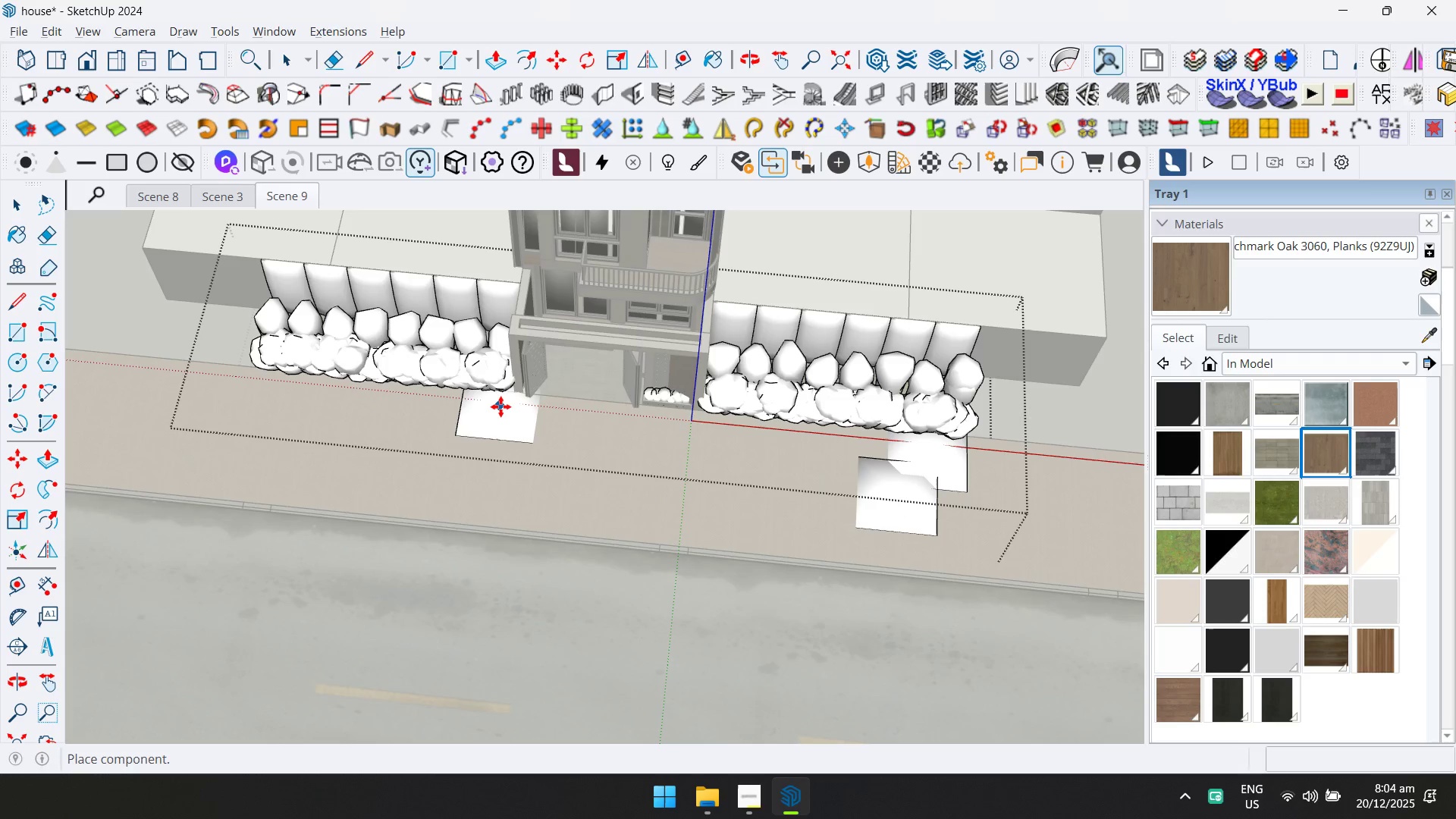 
left_click([500, 406])
 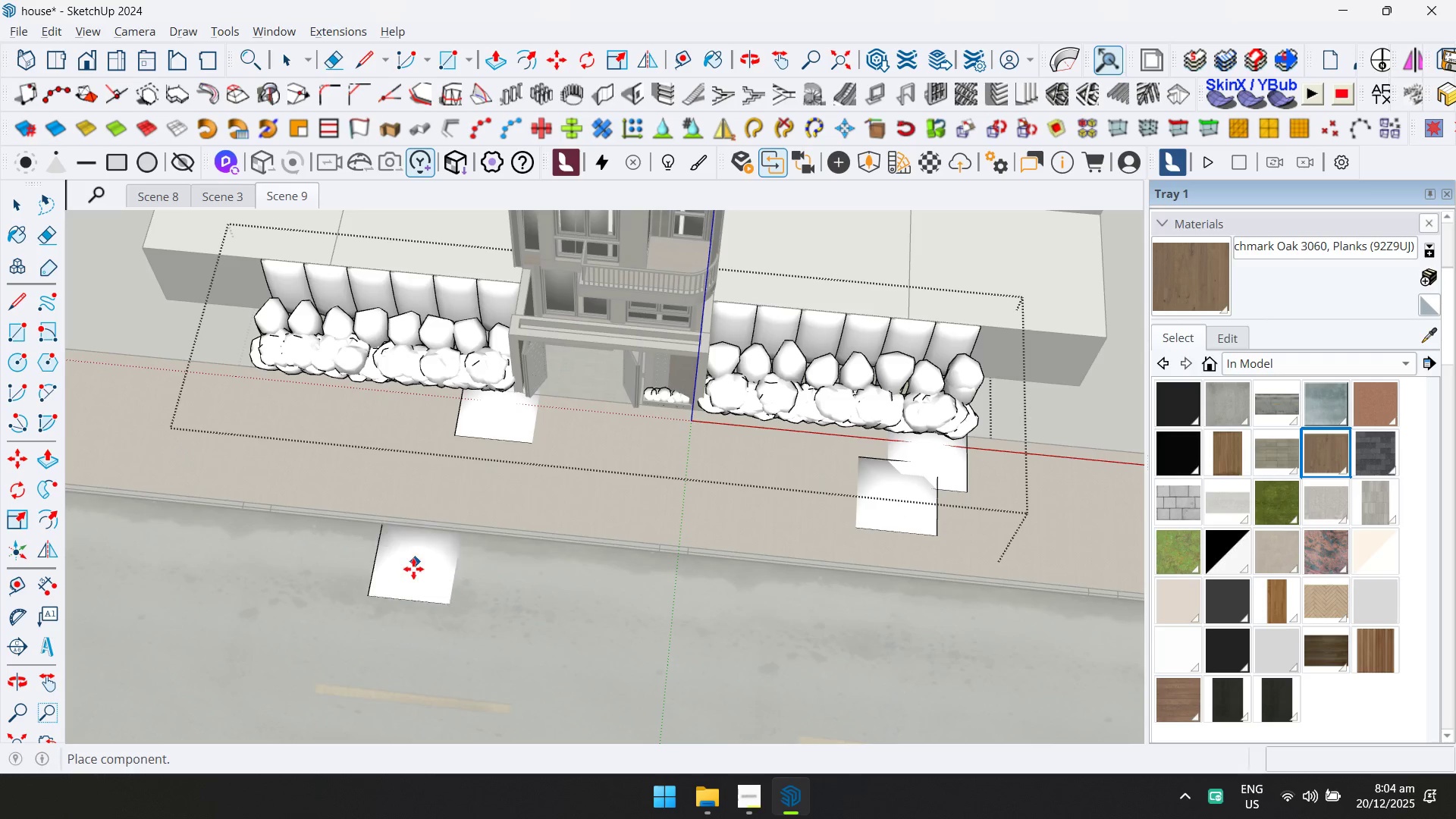 
left_click([410, 580])
 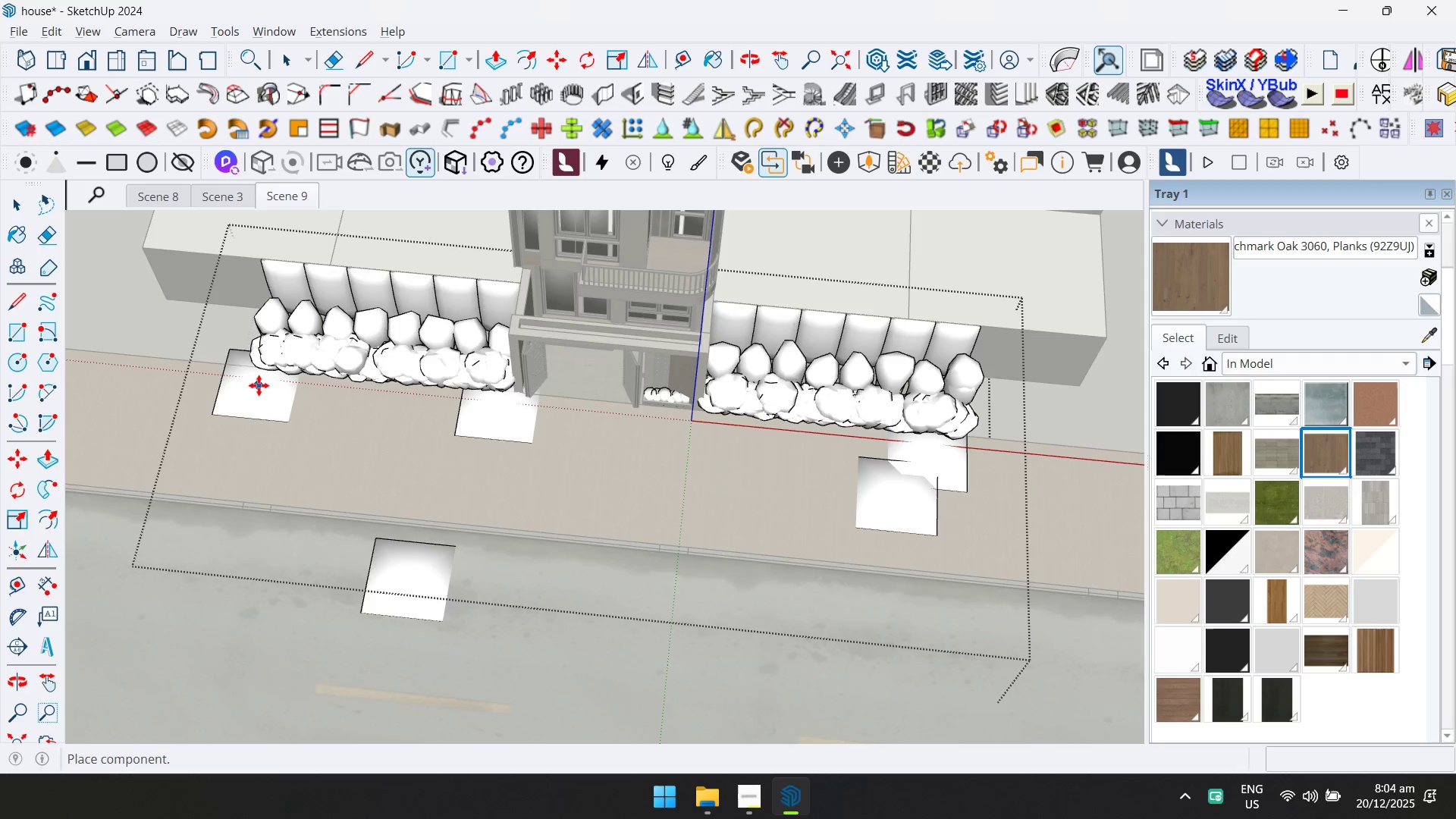 
left_click([259, 384])
 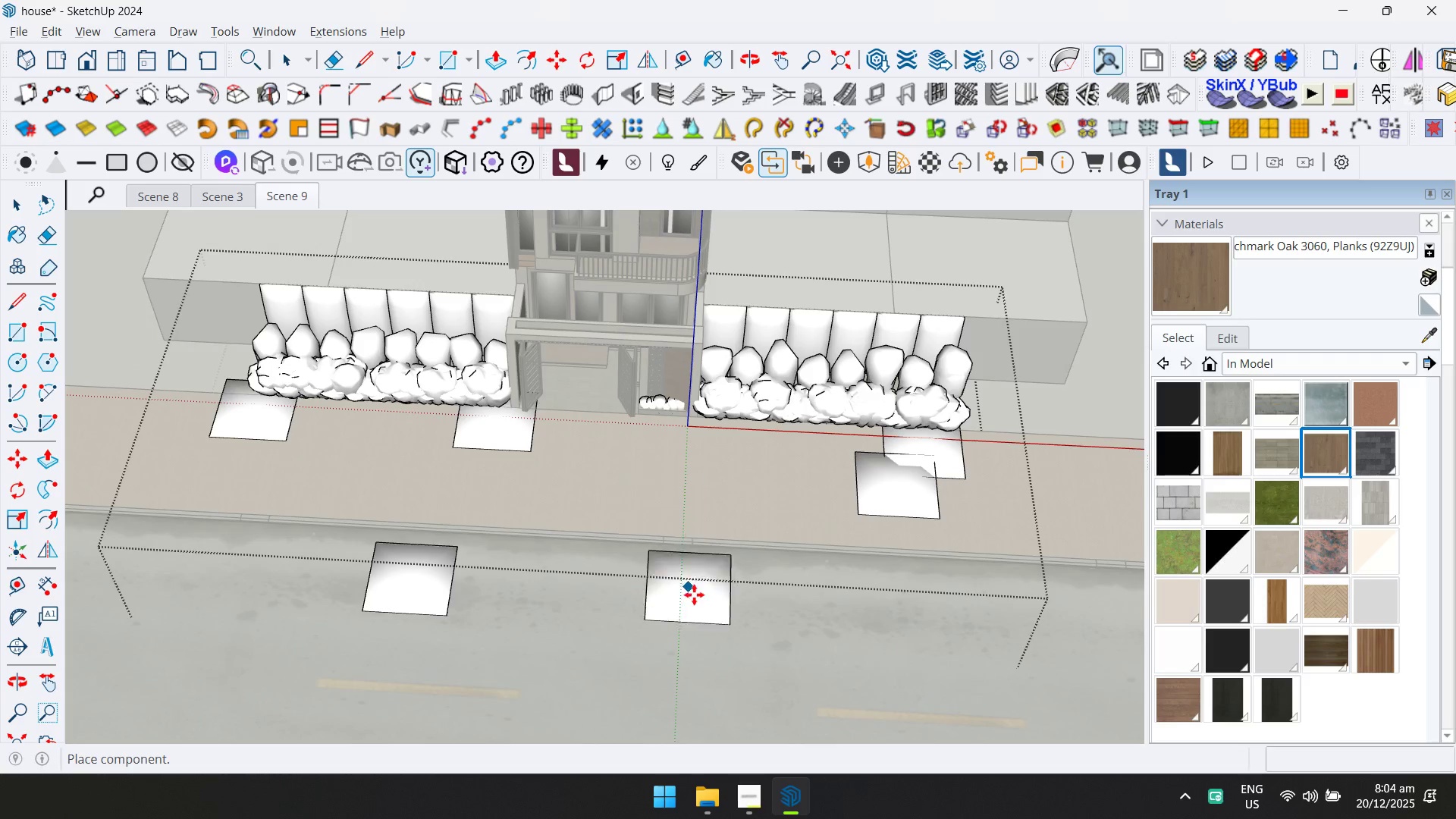 
left_click([858, 661])
 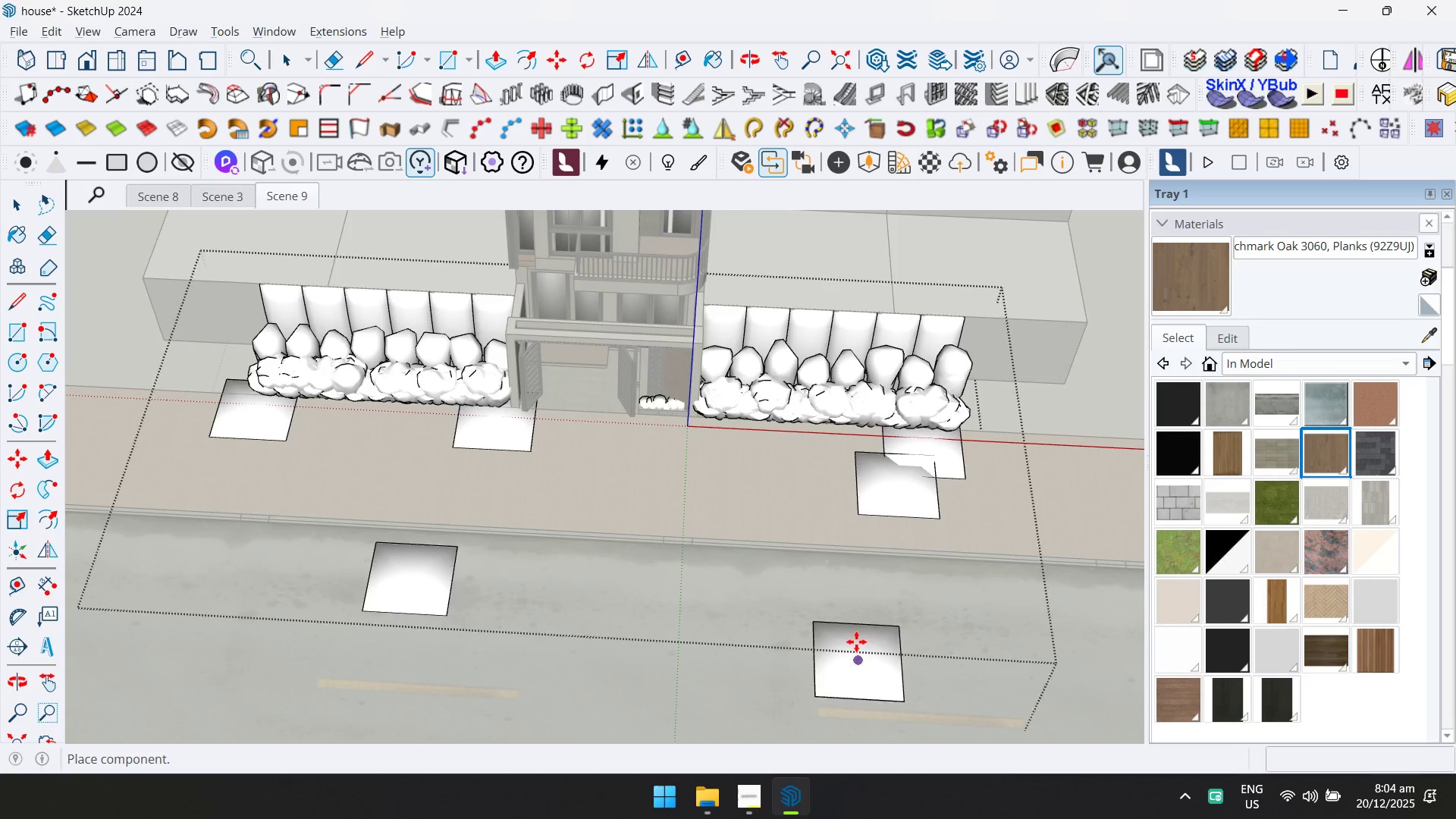 
key(Shift+ShiftLeft)
 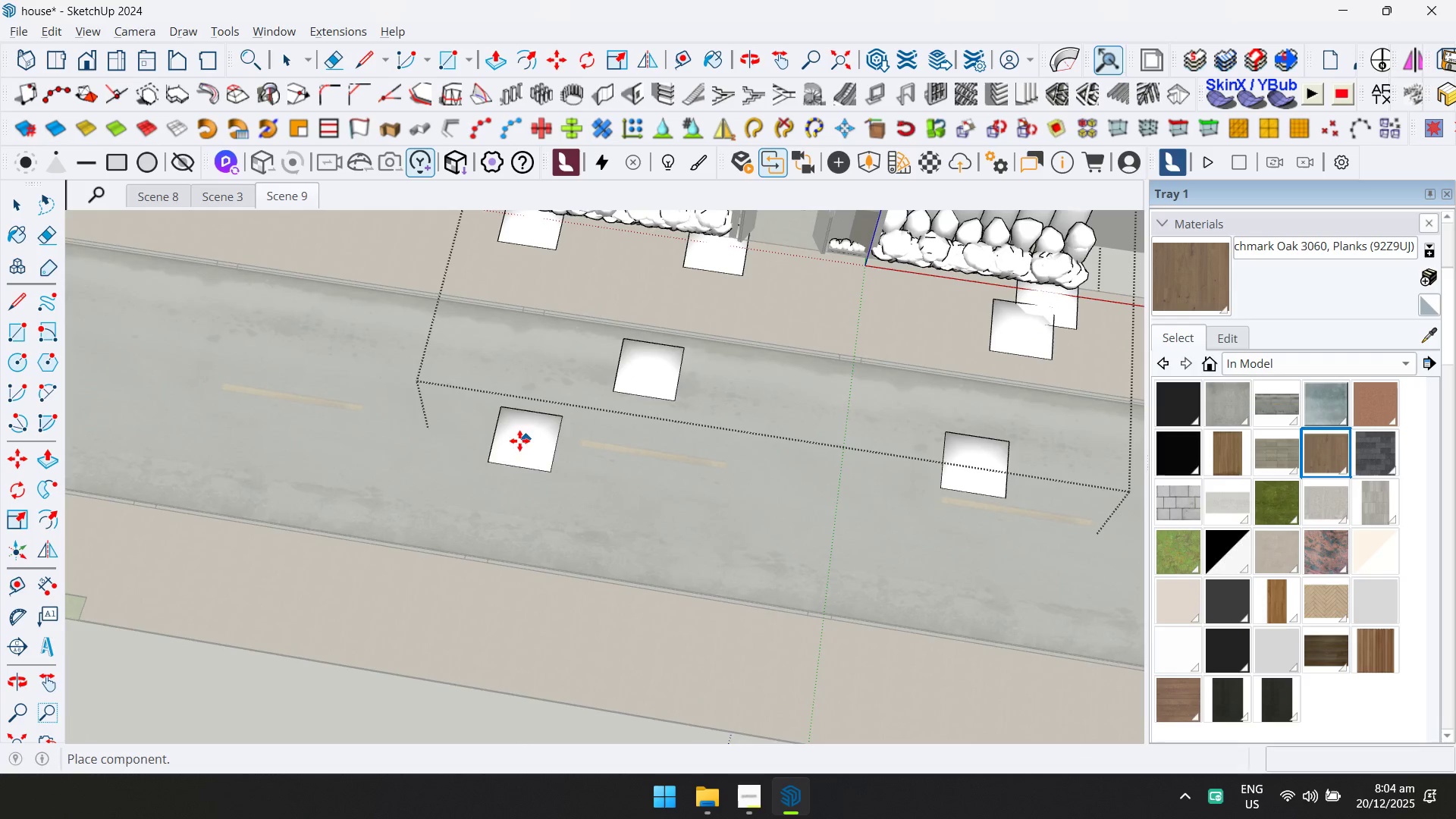 
scroll: coordinate [841, 620], scroll_direction: down, amount: 3.0
 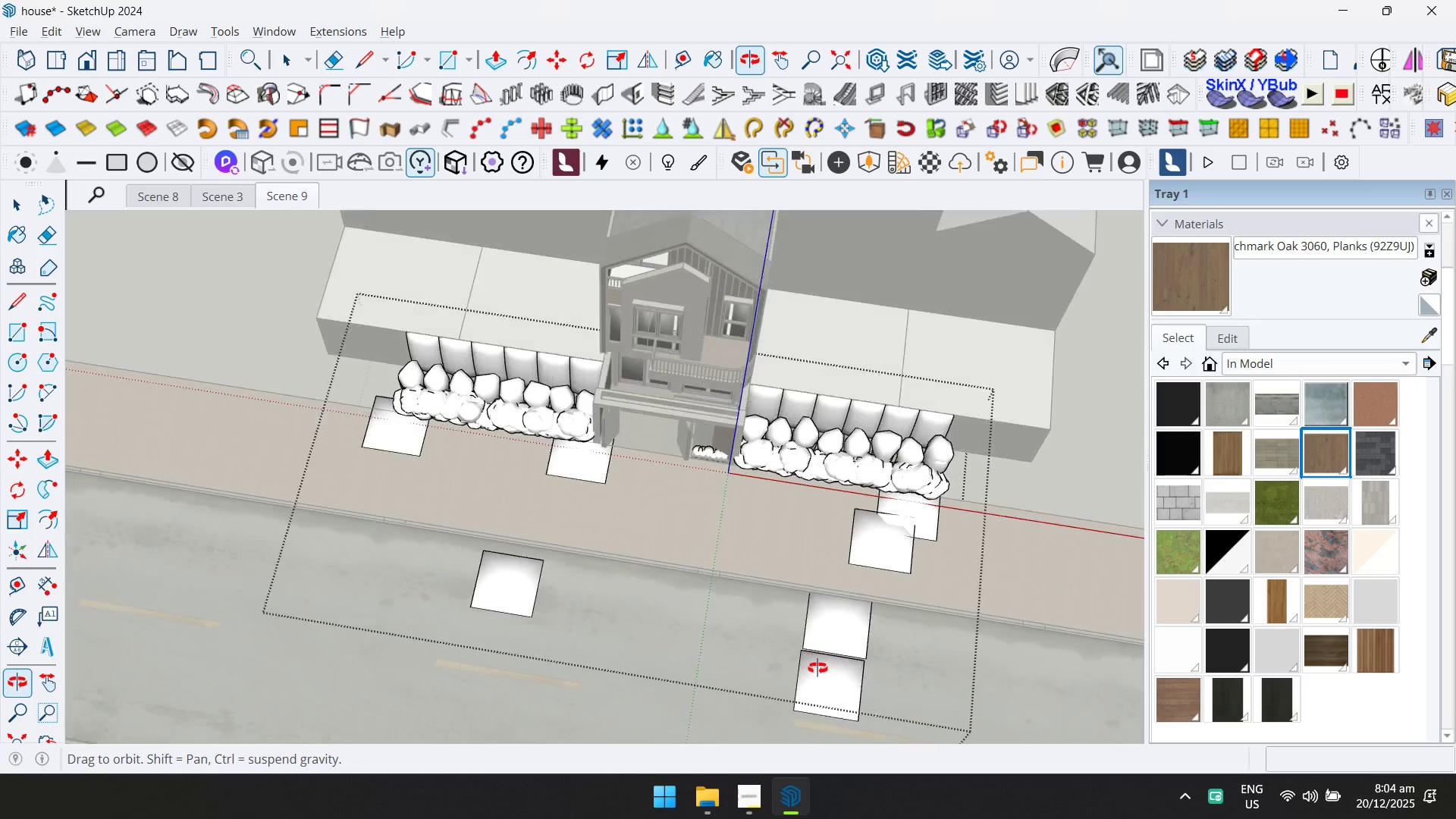 
left_click([457, 485])
 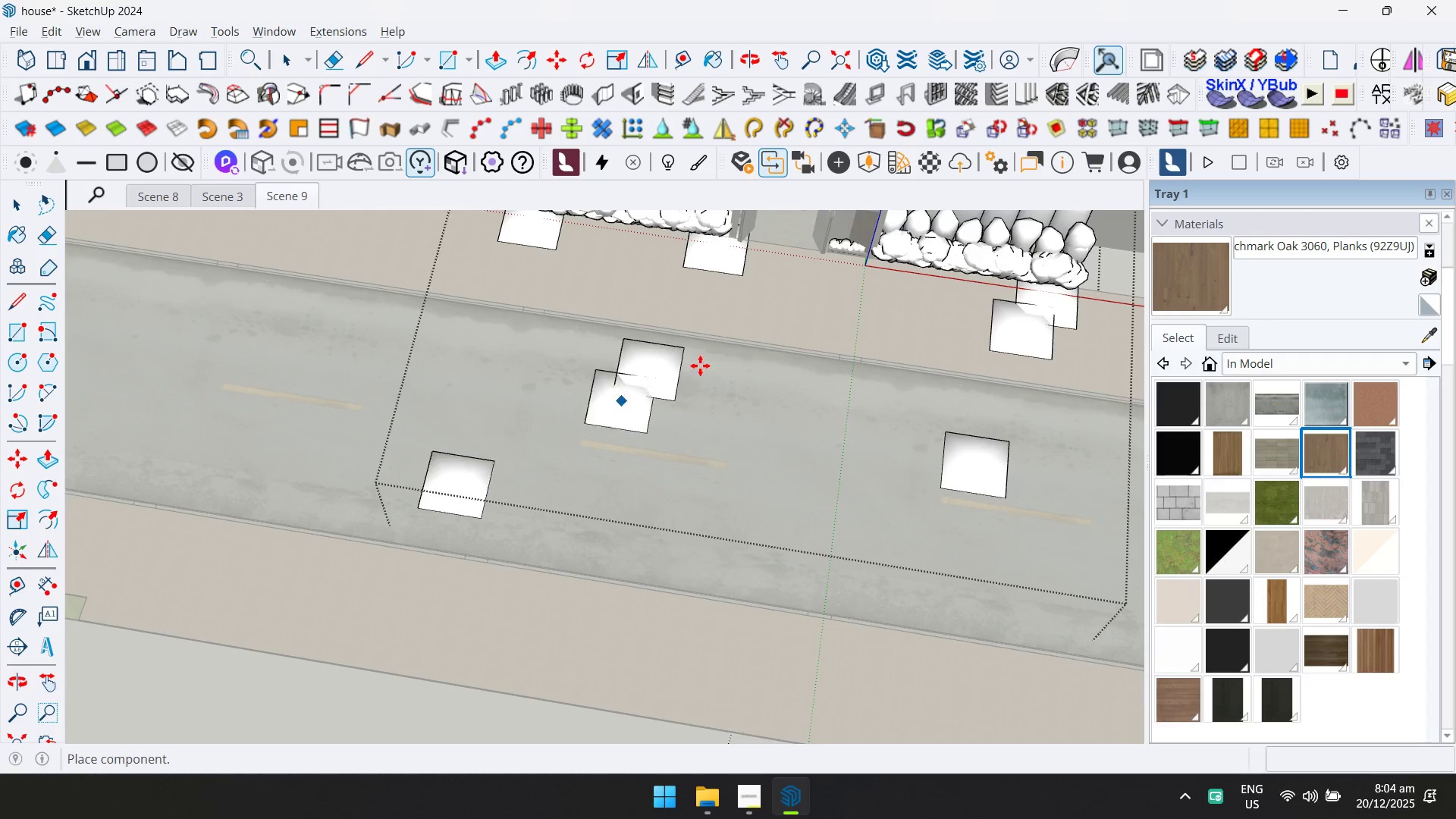 
scroll: coordinate [896, 269], scroll_direction: up, amount: 5.0
 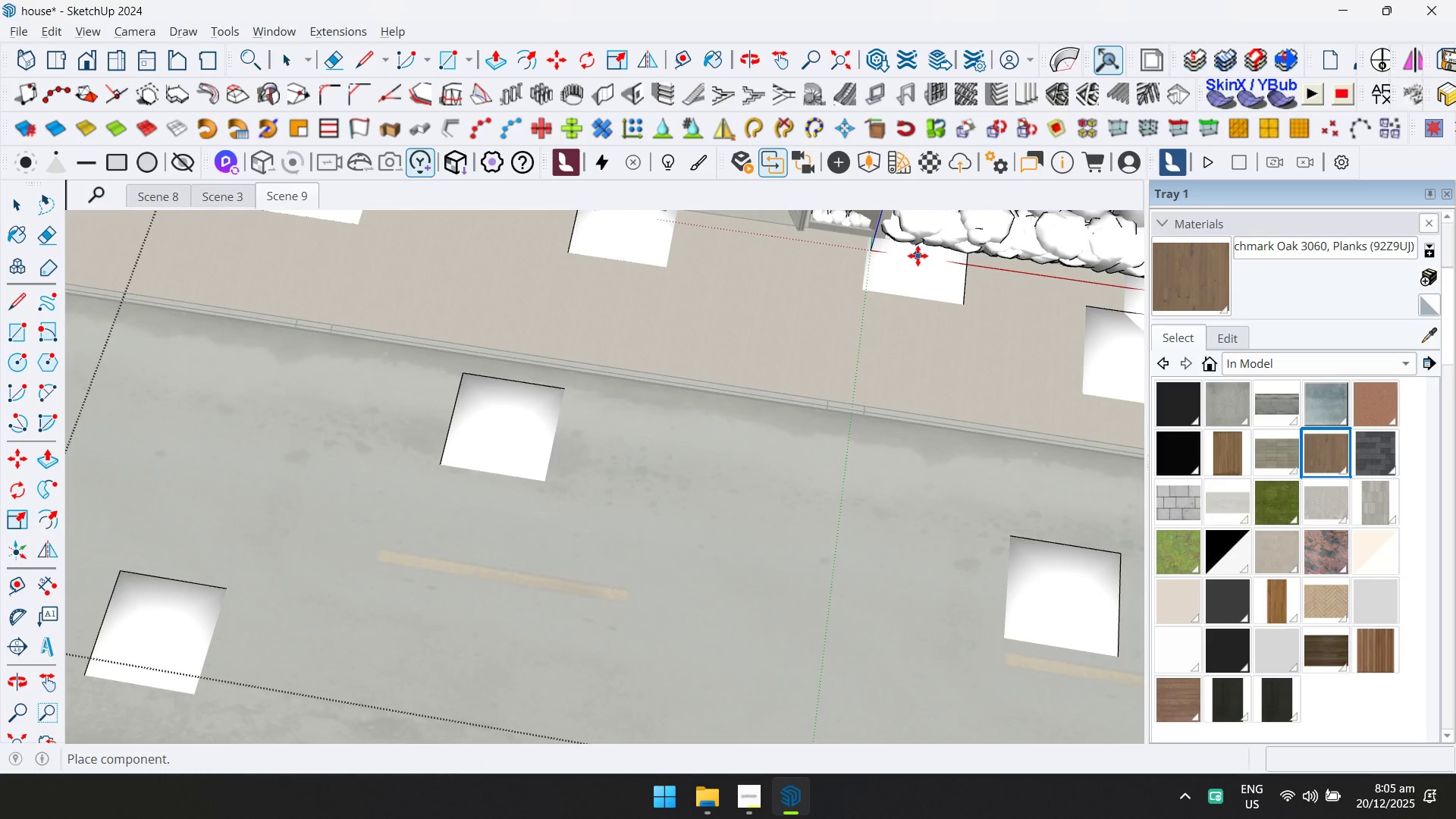 
key(Shift+ShiftLeft)
 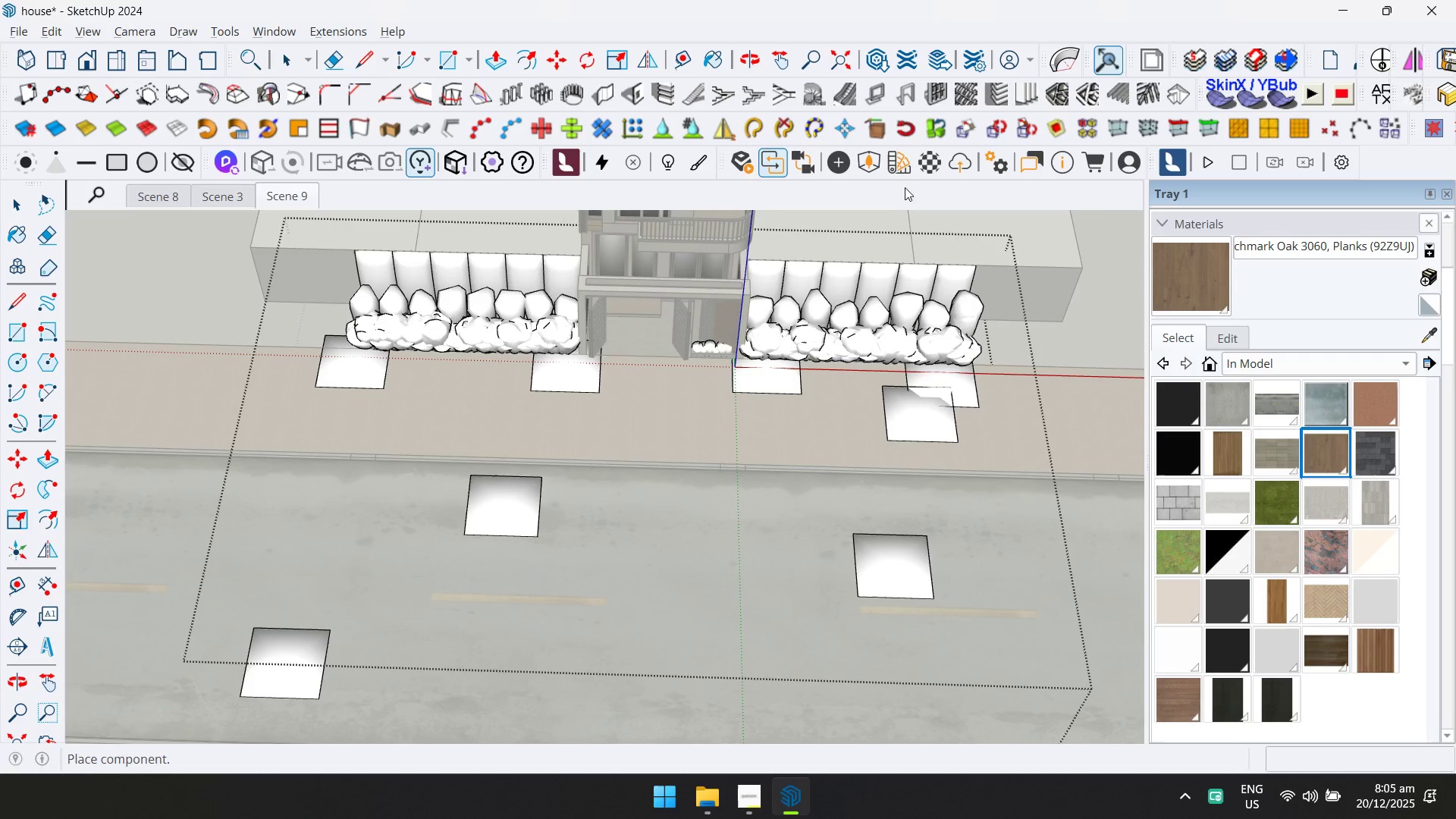 
scroll: coordinate [833, 318], scroll_direction: down, amount: 4.0
 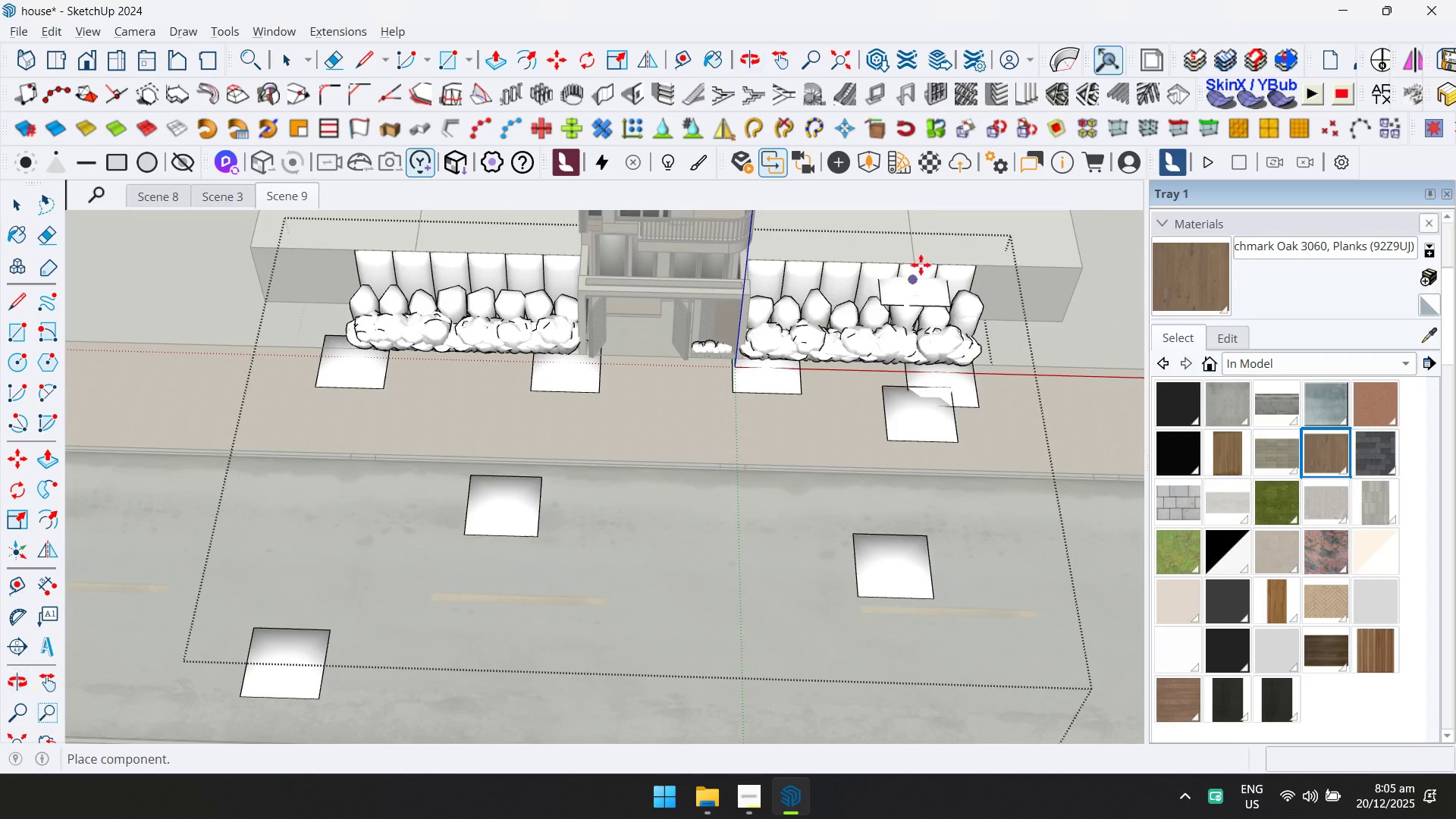 
left_click([871, 165])
 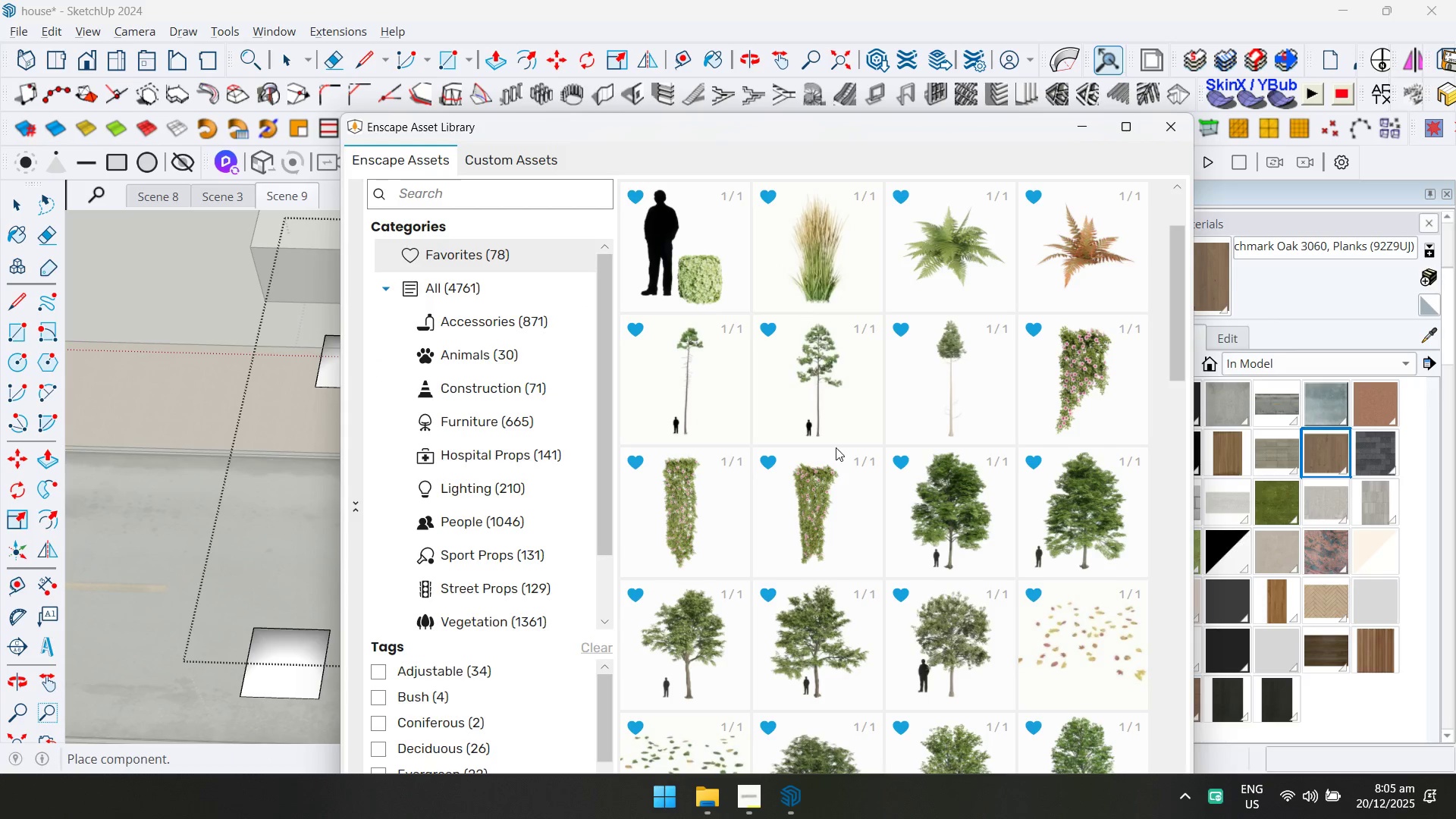 
scroll: coordinate [839, 466], scroll_direction: down, amount: 1.0
 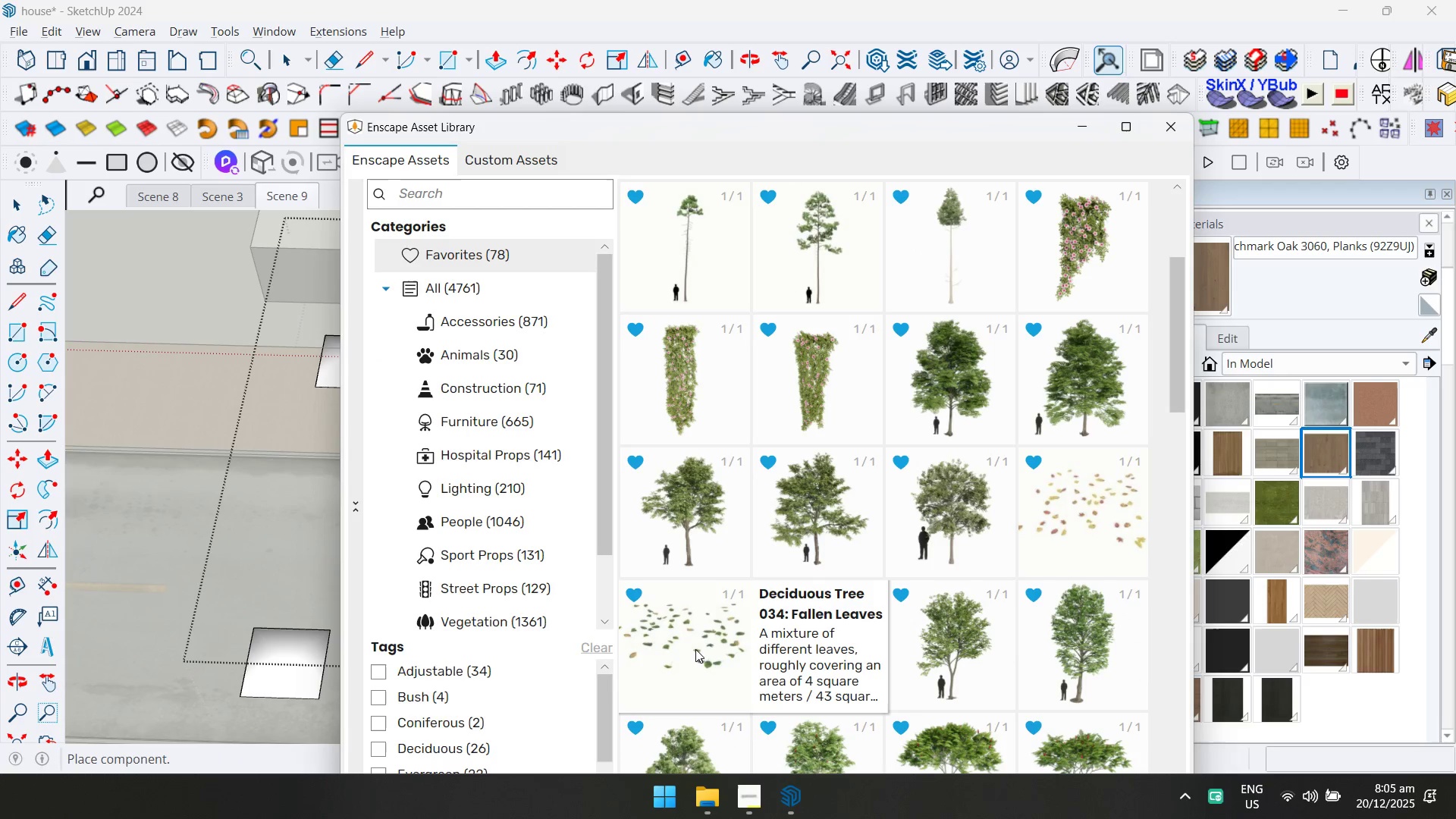 
double_click([695, 650])
 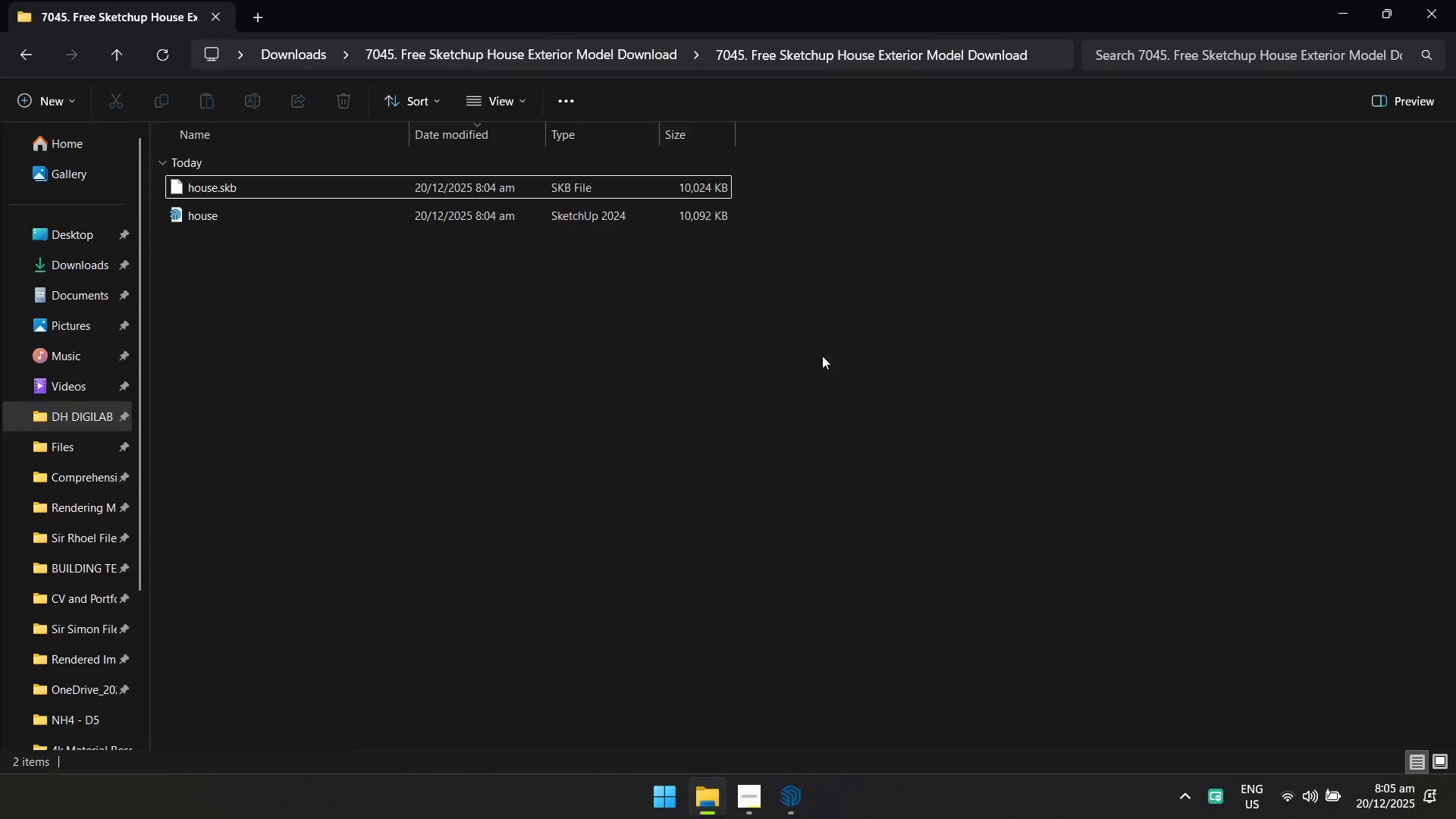 
key(Alt+AltLeft)
 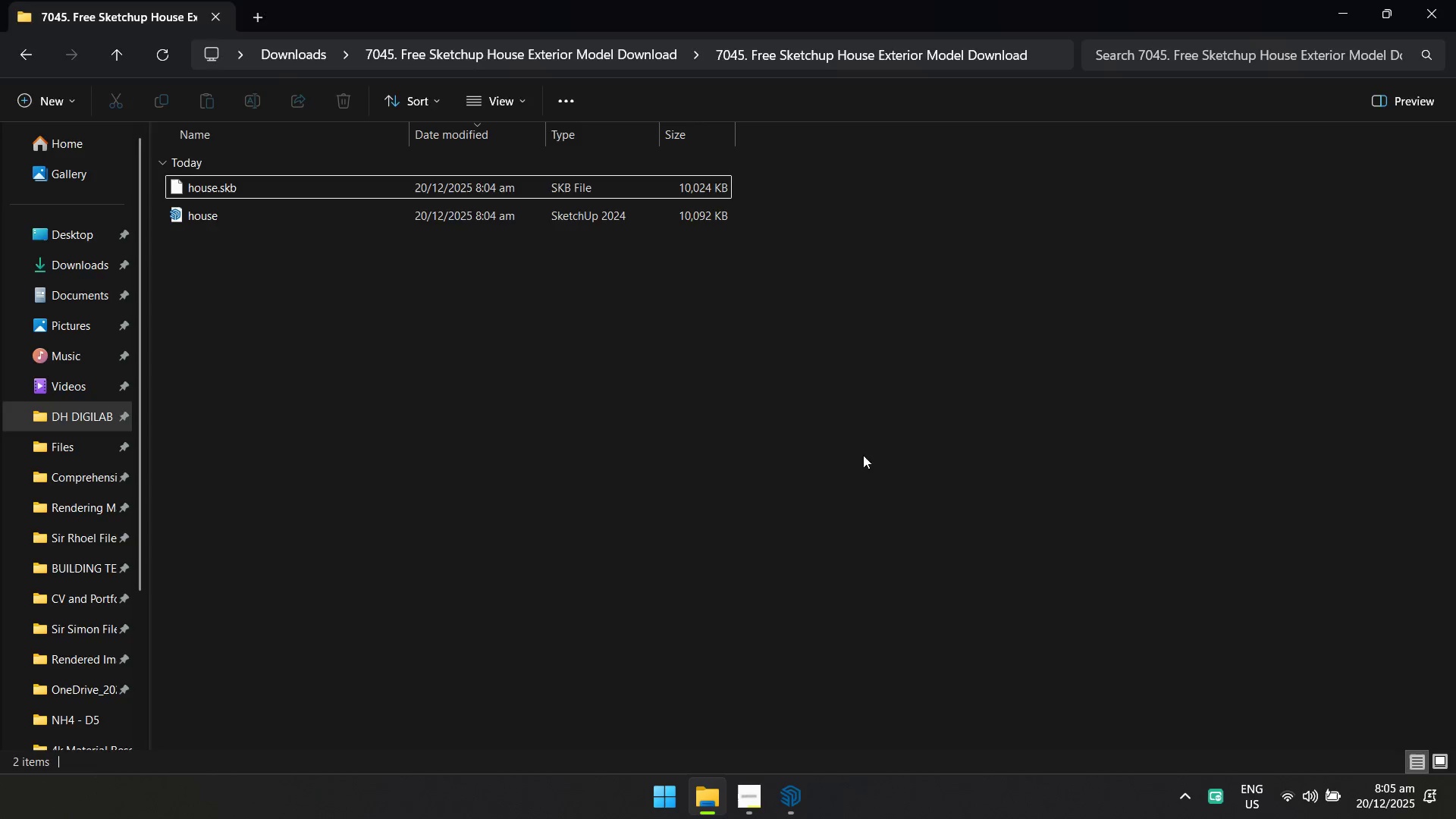 
key(Alt+Tab)
 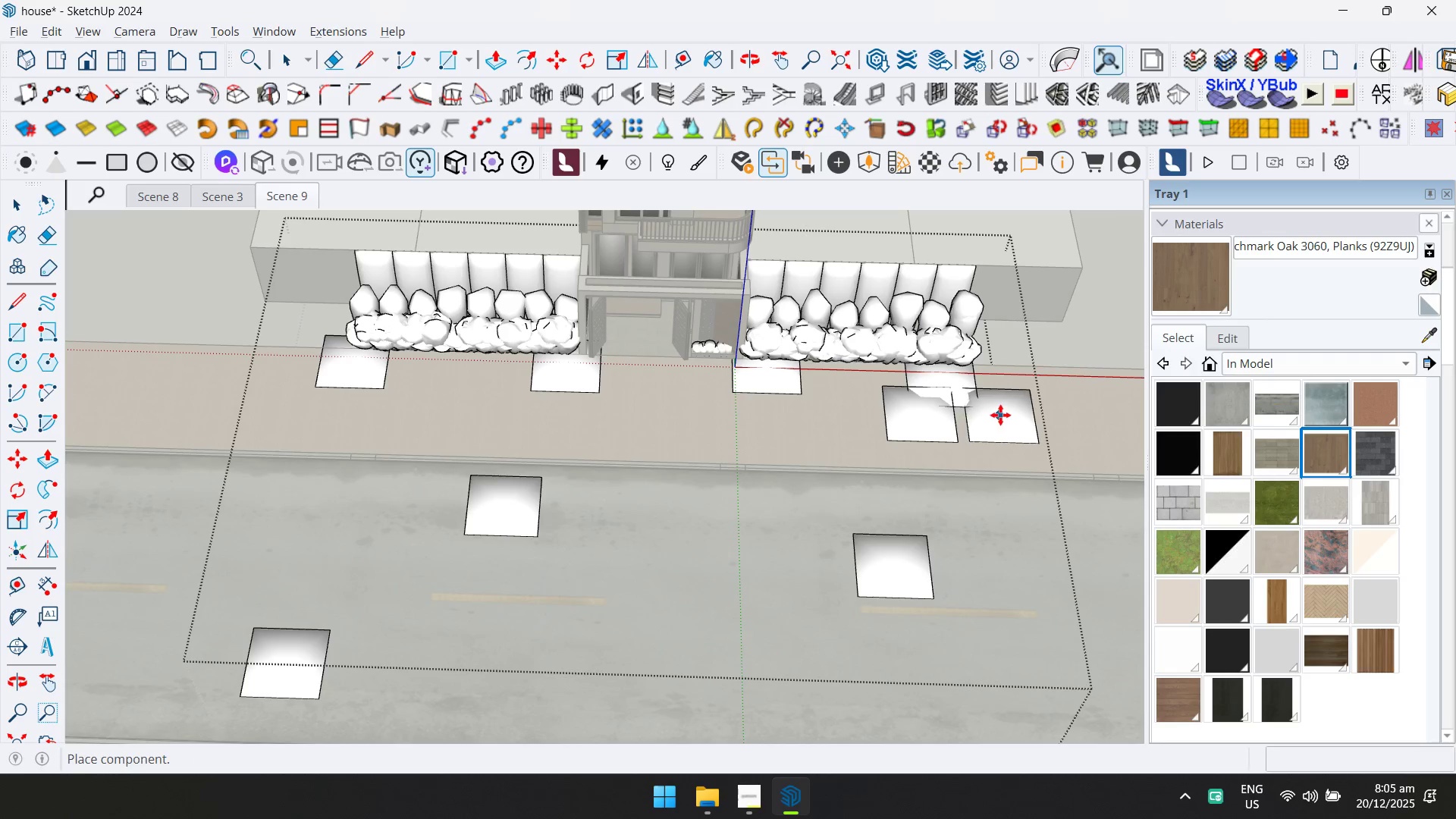 
left_click([990, 389])
 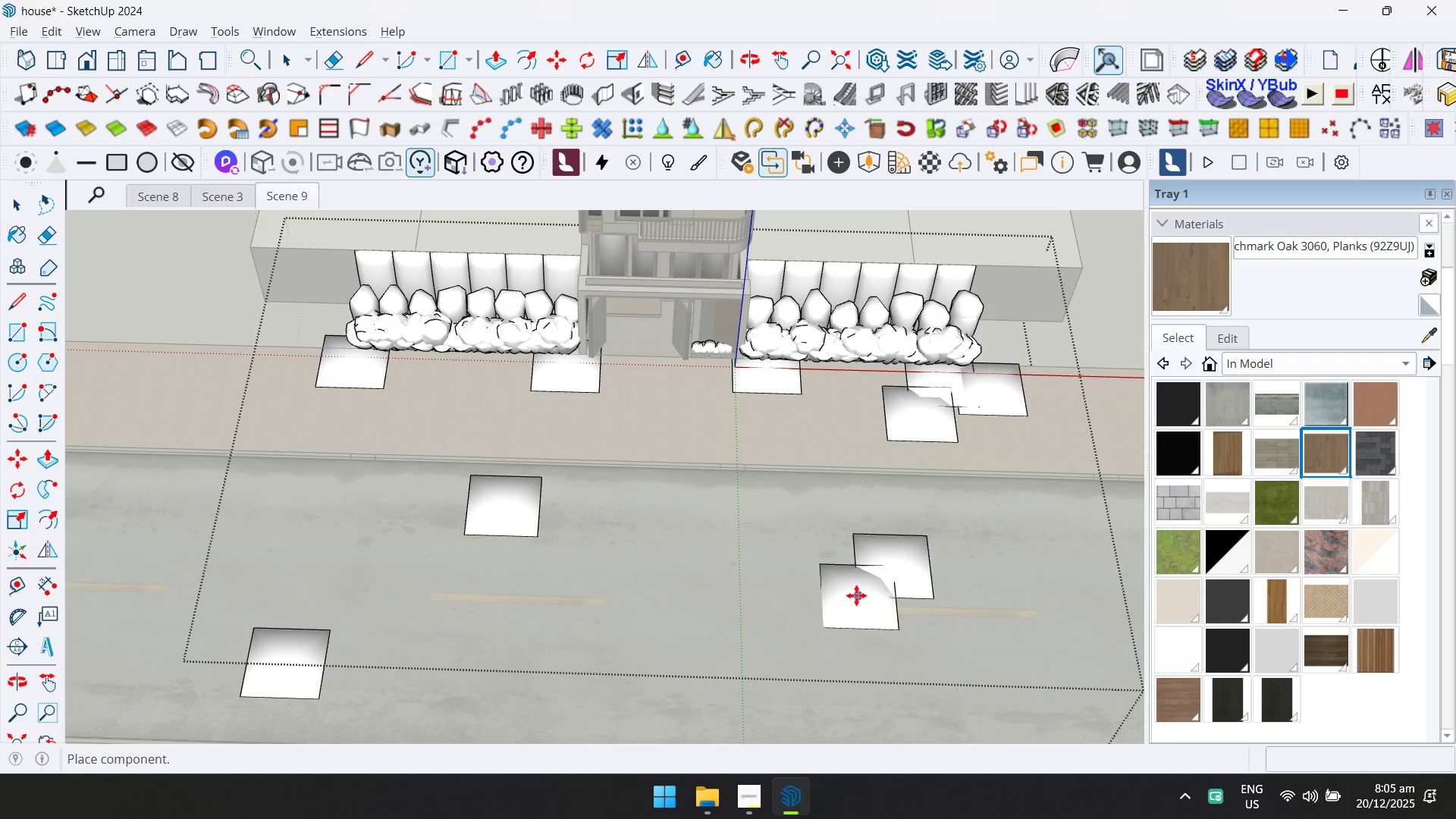 
left_click([857, 595])
 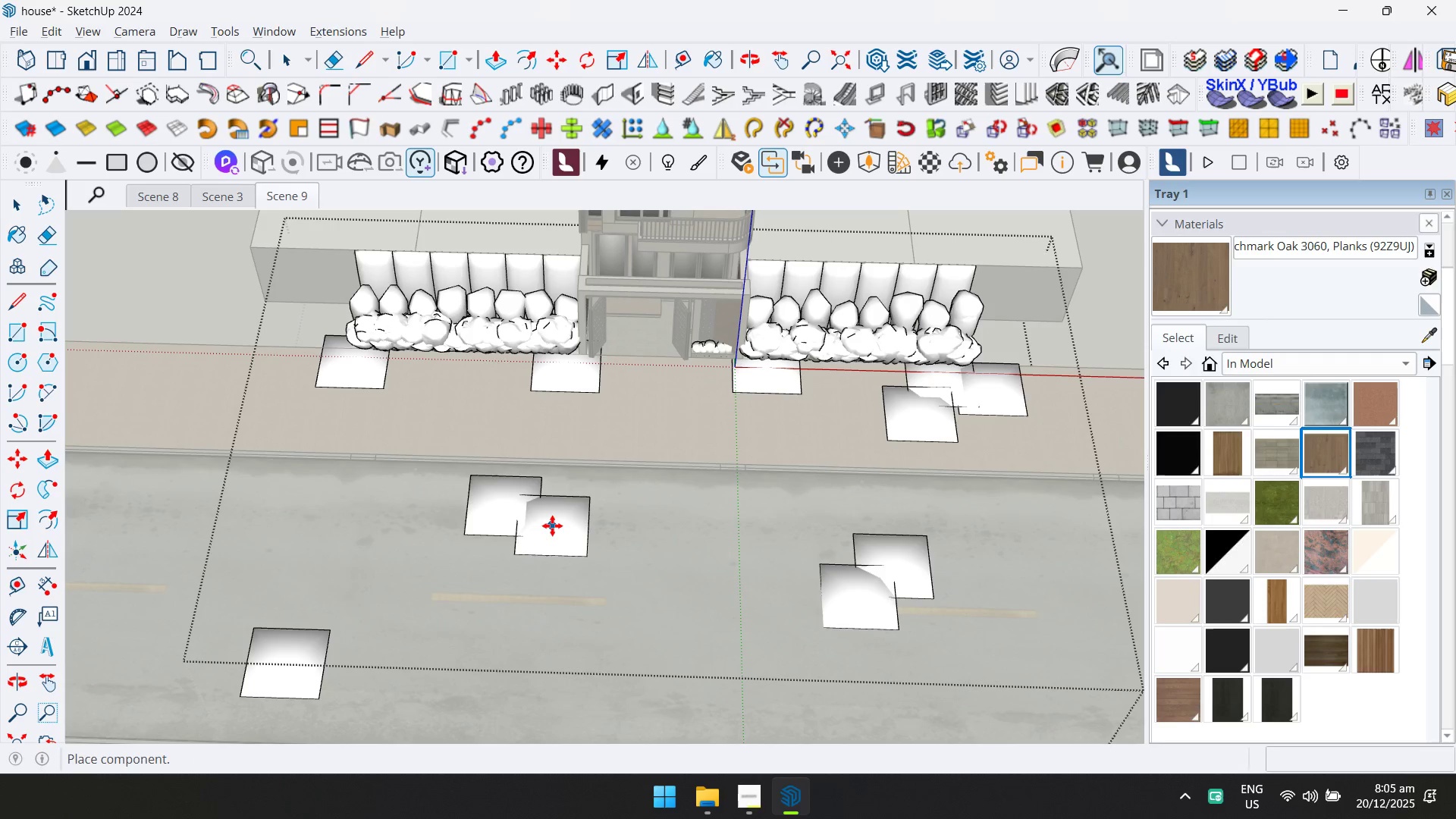 
left_click([549, 526])
 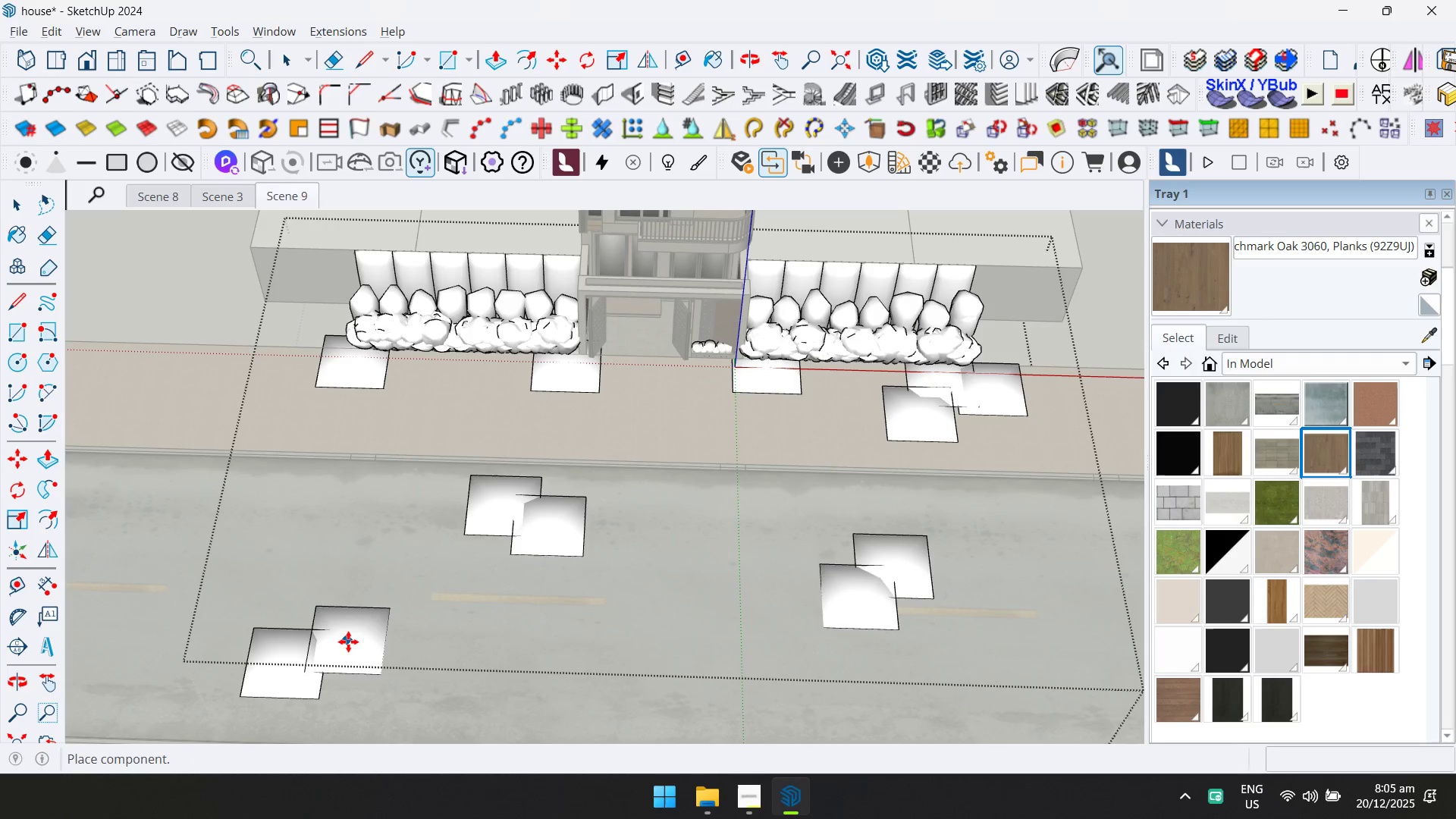 
left_click([348, 641])
 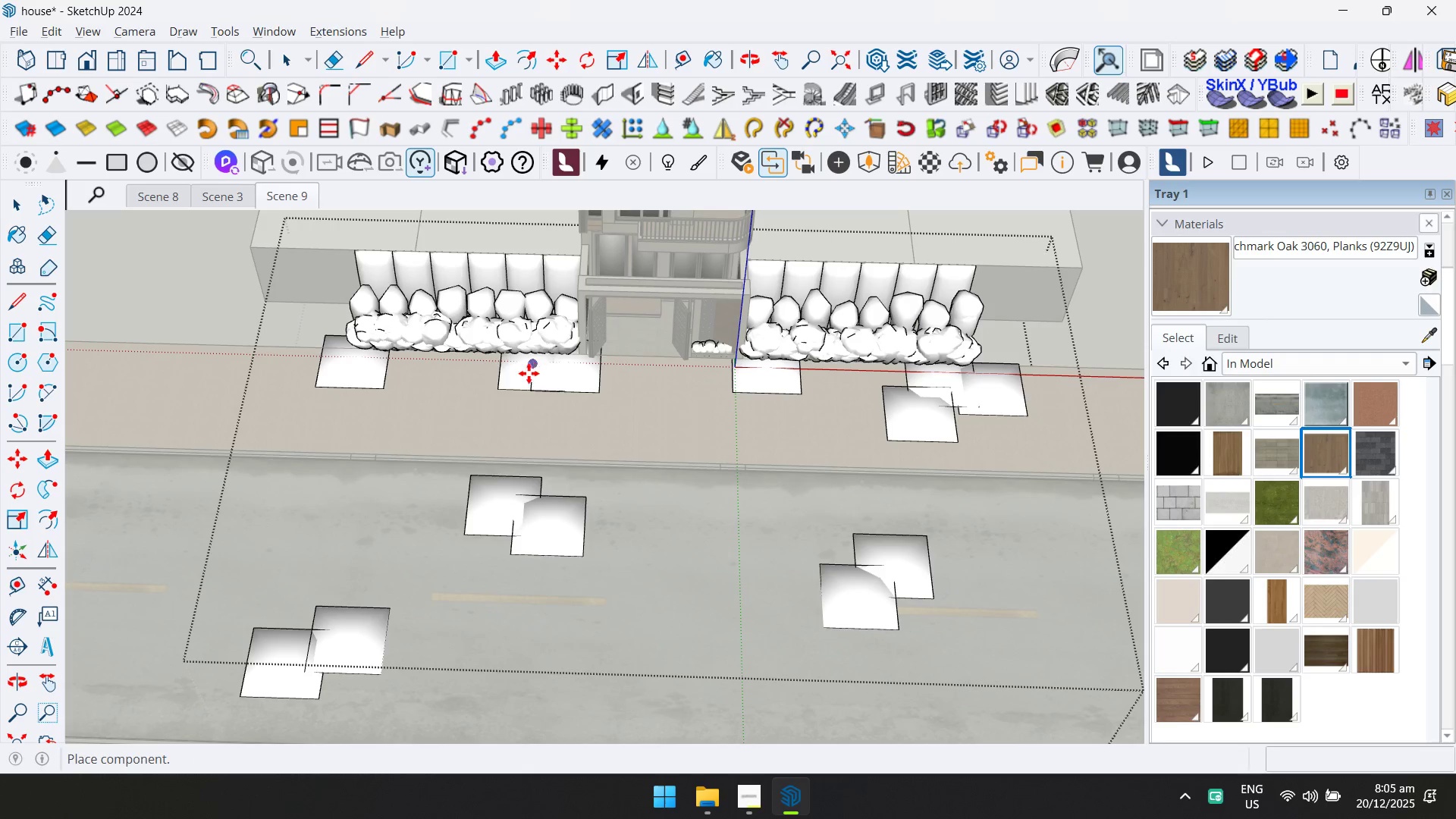 
left_click([519, 375])
 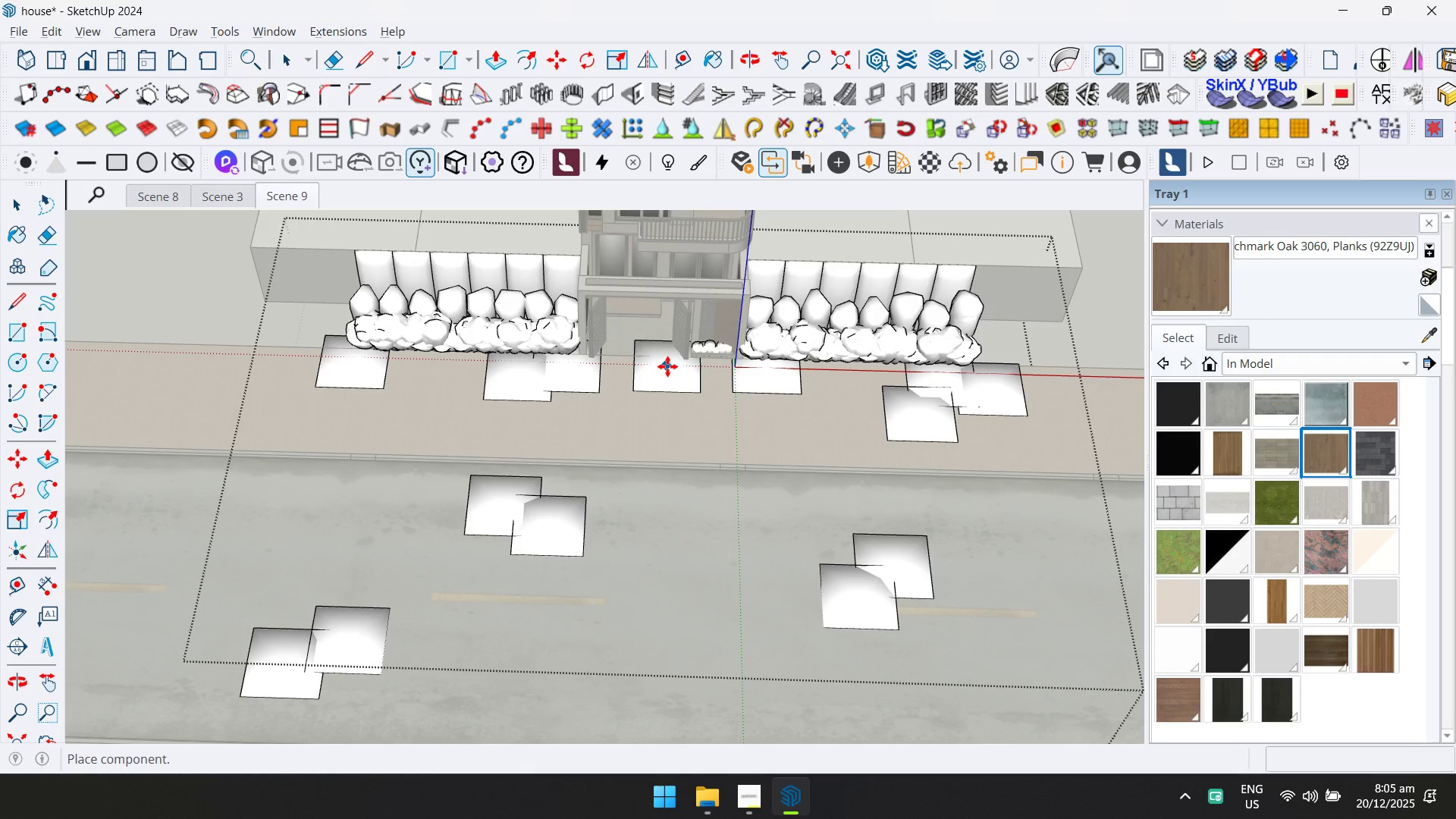 
left_click([667, 366])
 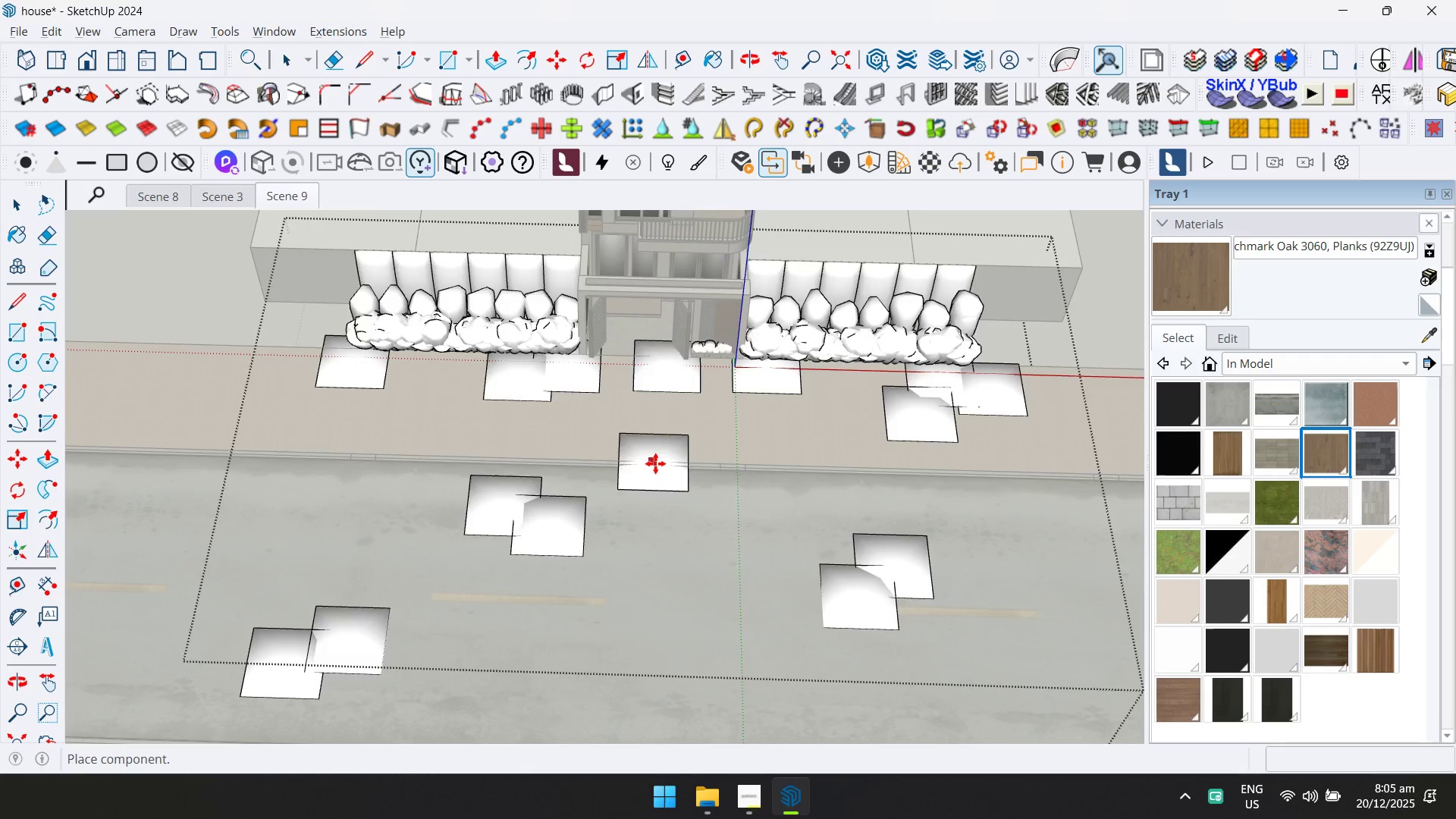 
key(Space)
 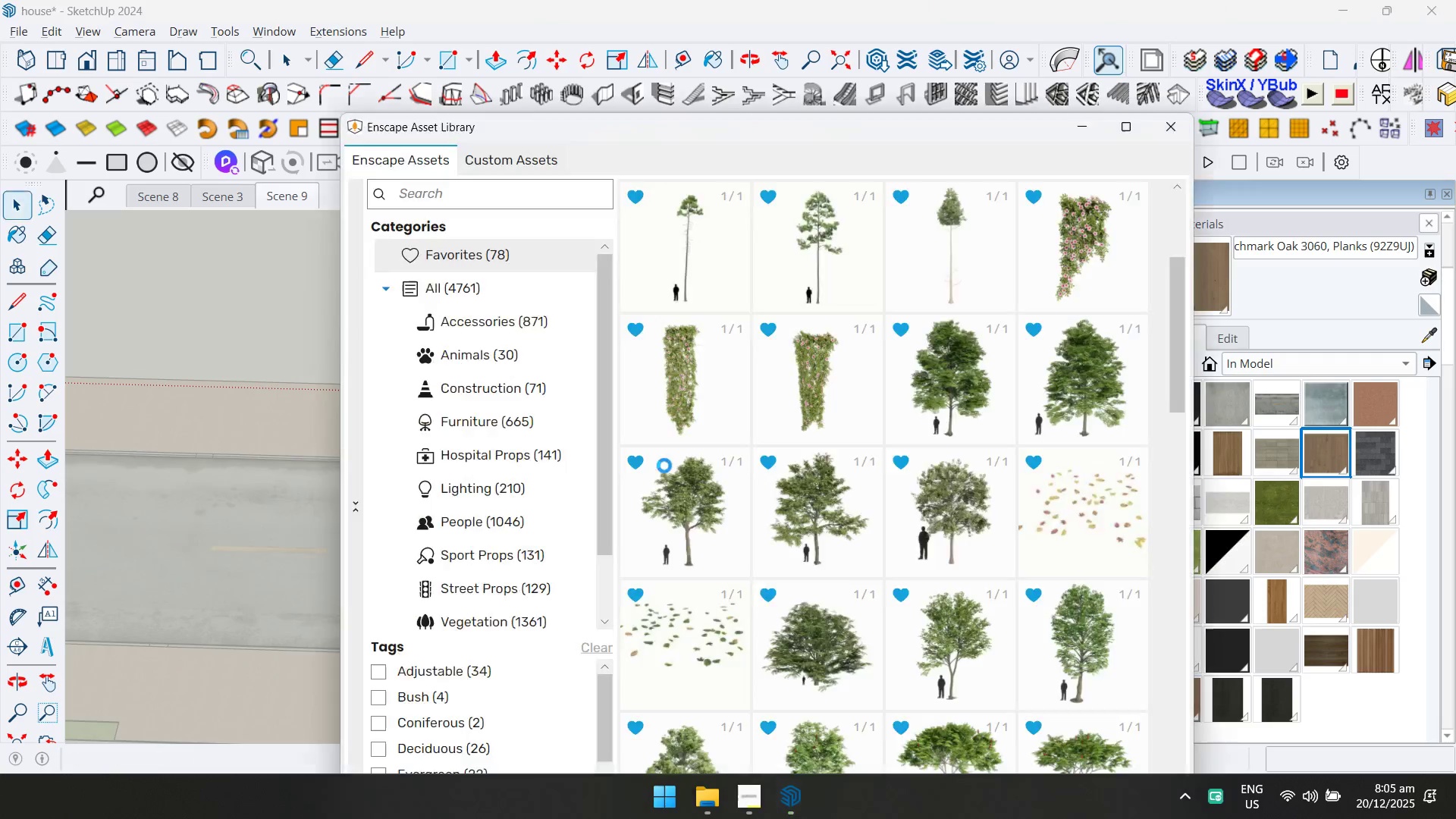 
key(Escape)
 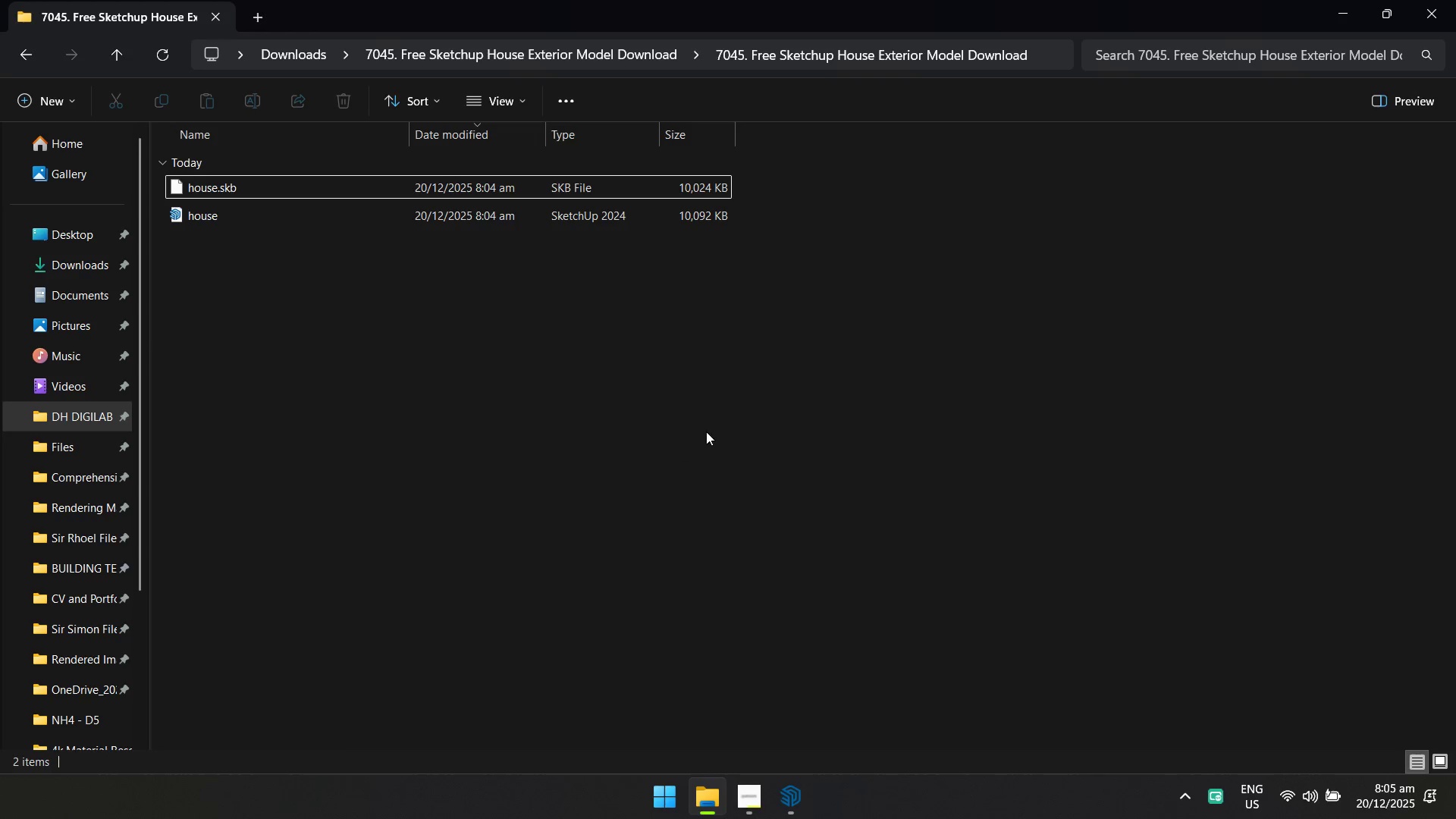 
scroll: coordinate [657, 475], scroll_direction: down, amount: 4.0
 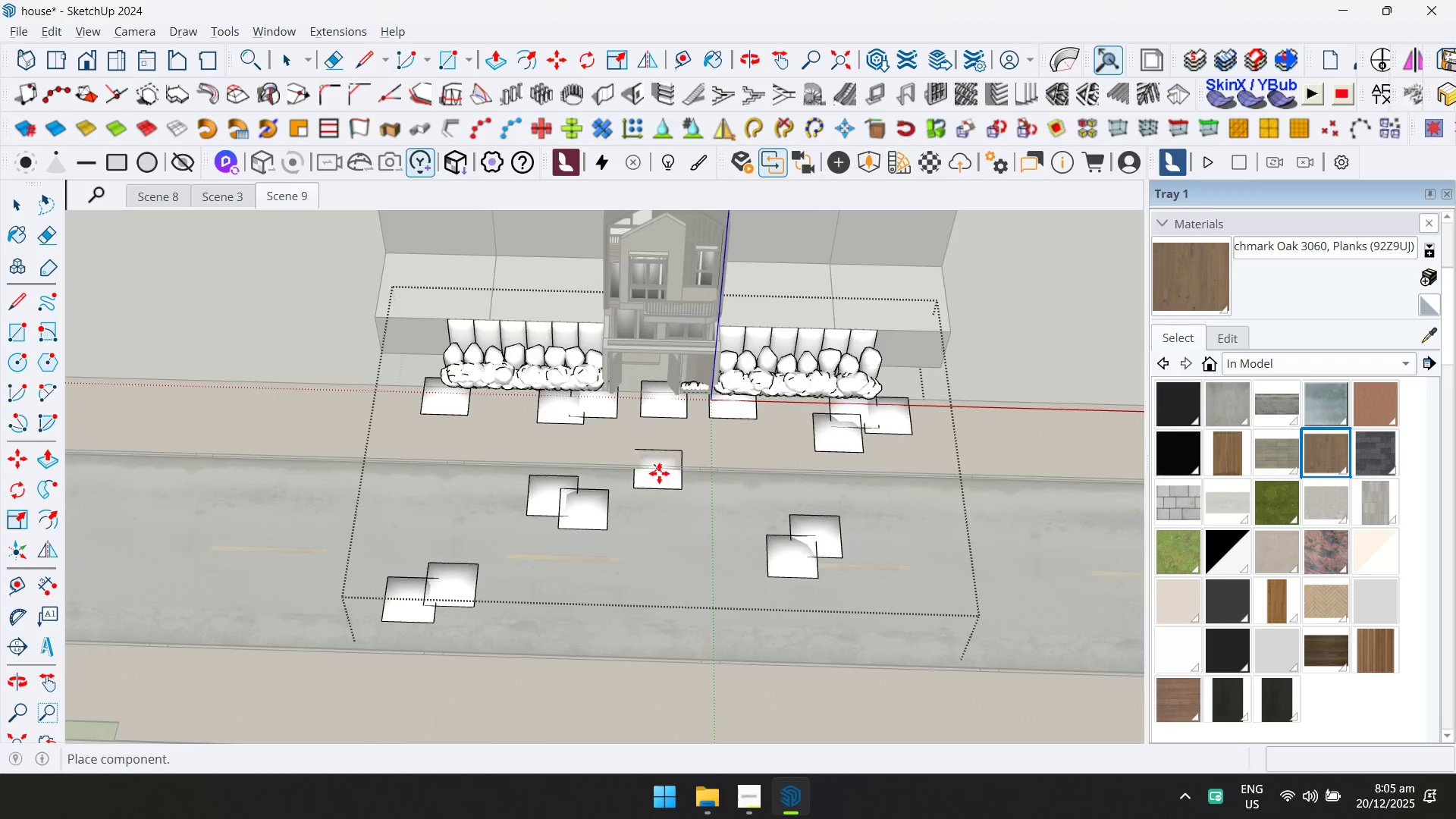 
key(Alt+AltLeft)
 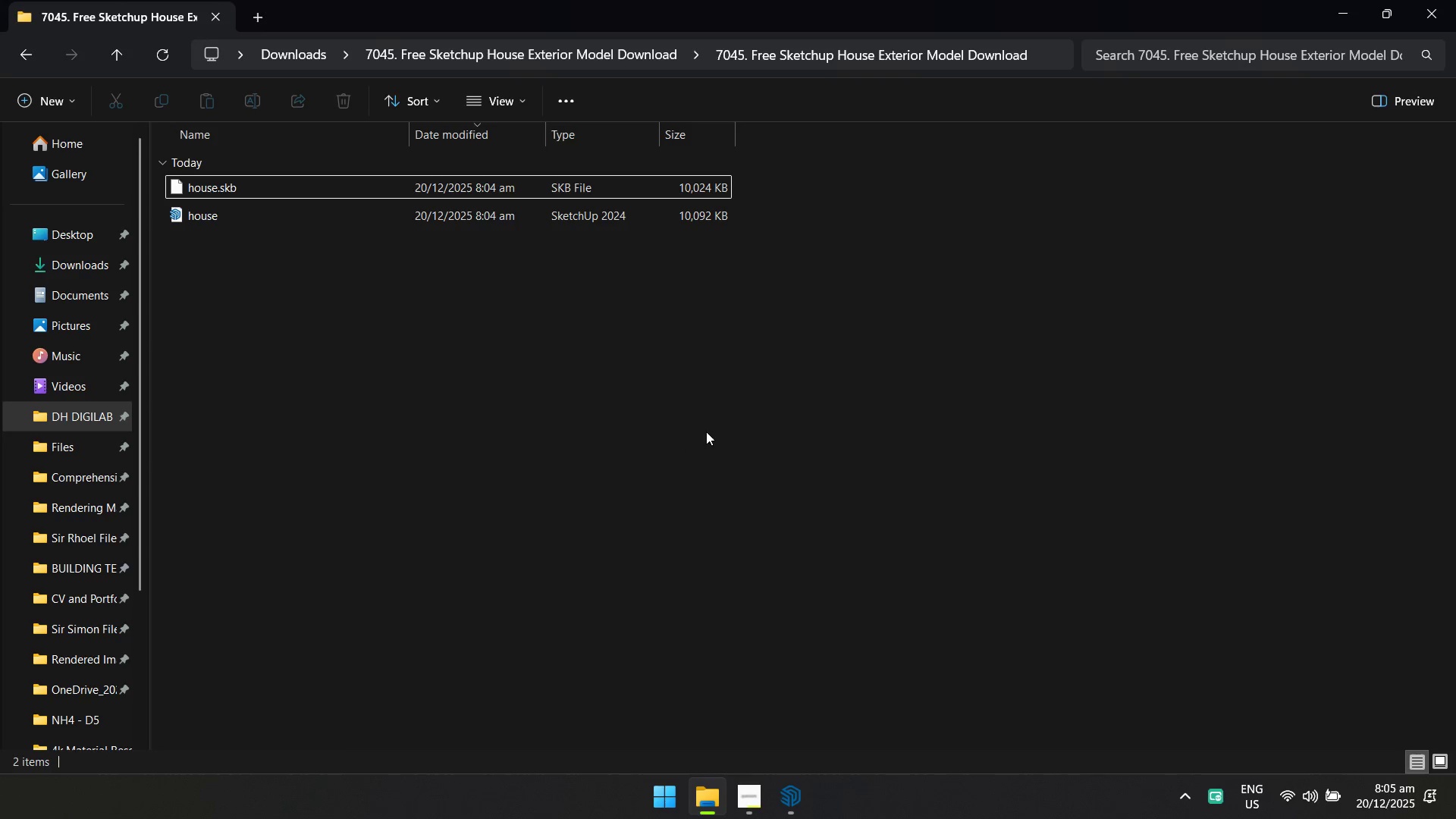 
key(Alt+Tab)
 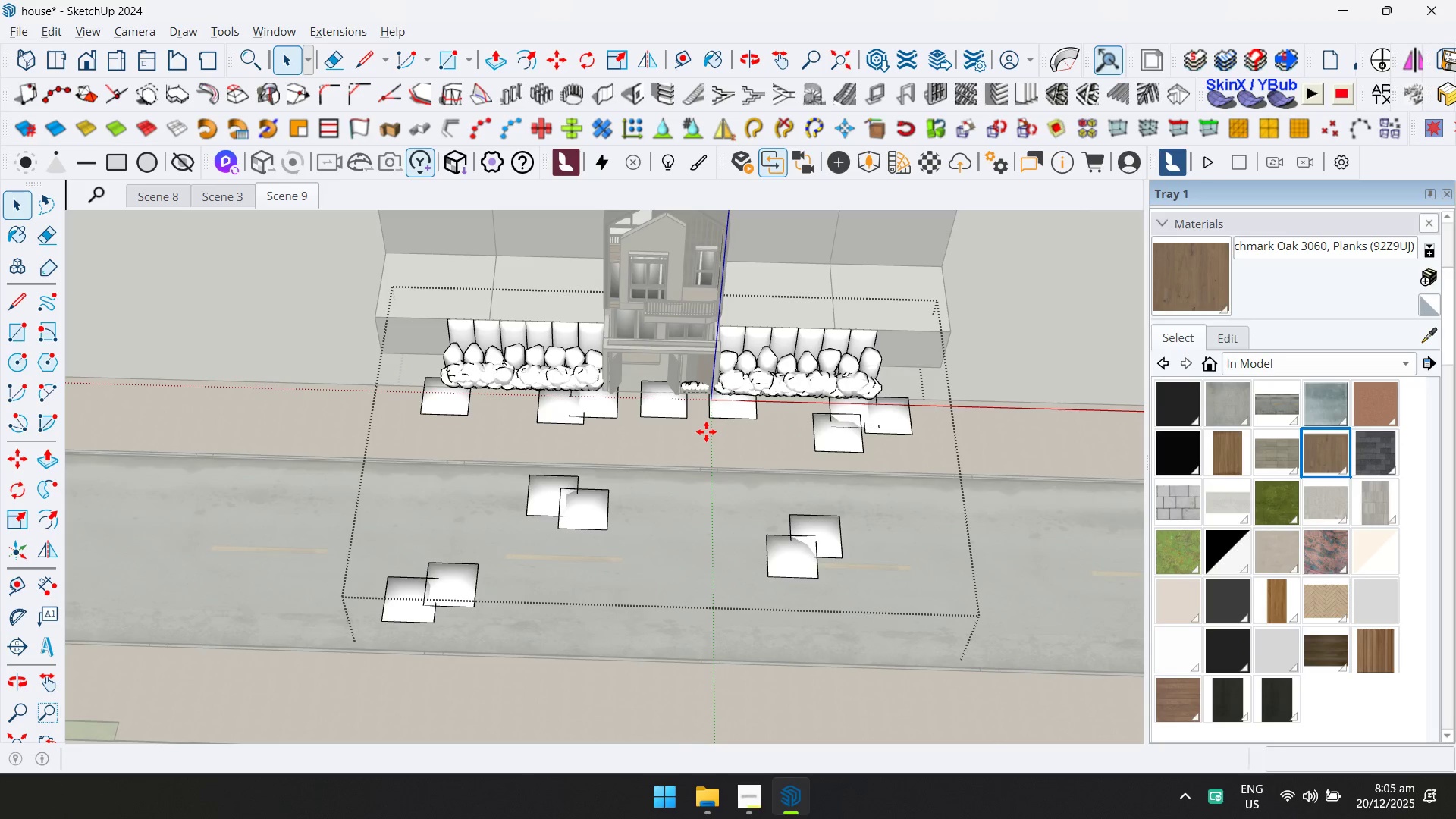 
scroll: coordinate [706, 437], scroll_direction: down, amount: 5.0
 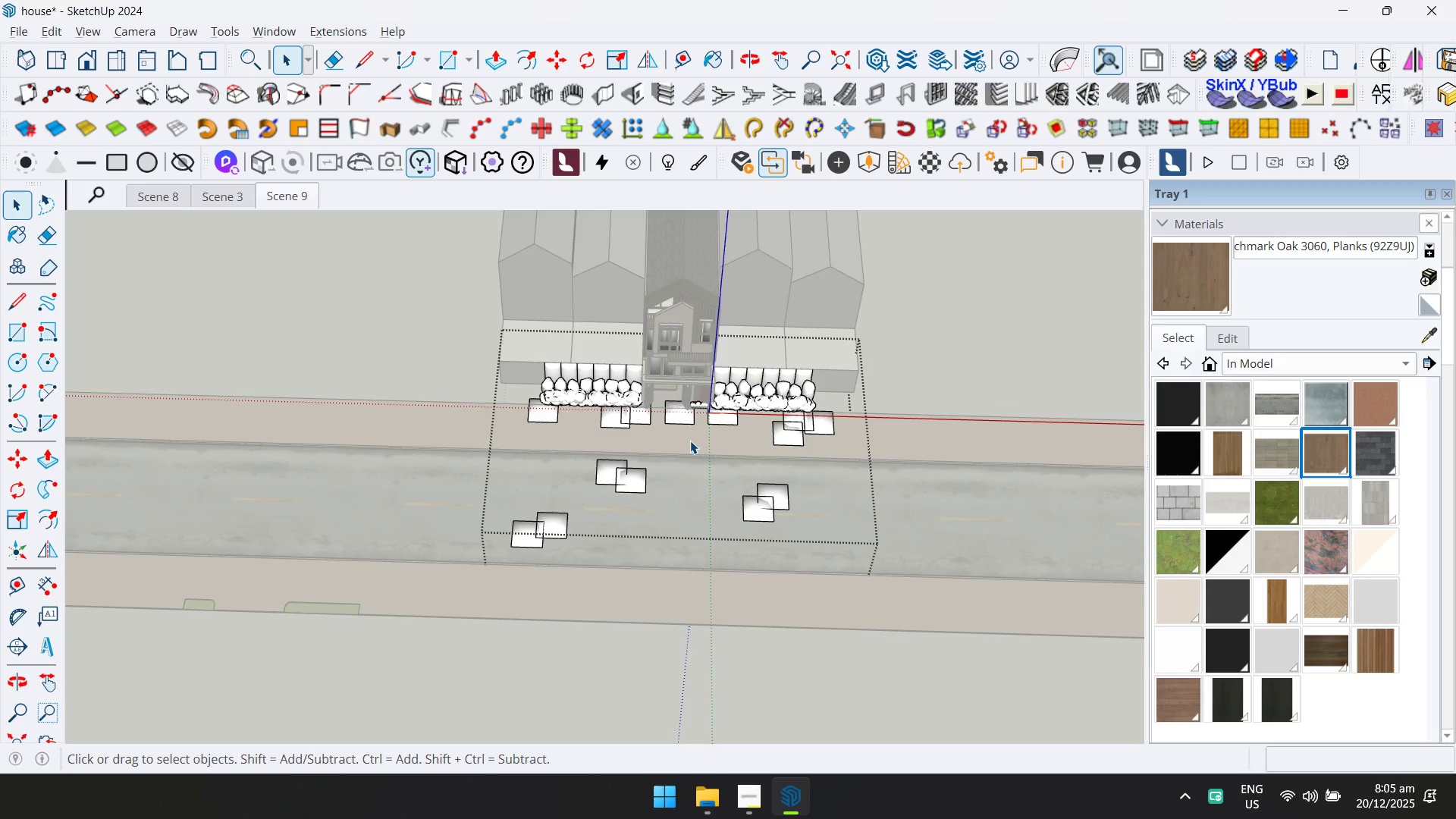 
scroll: coordinate [686, 429], scroll_direction: up, amount: 7.0
 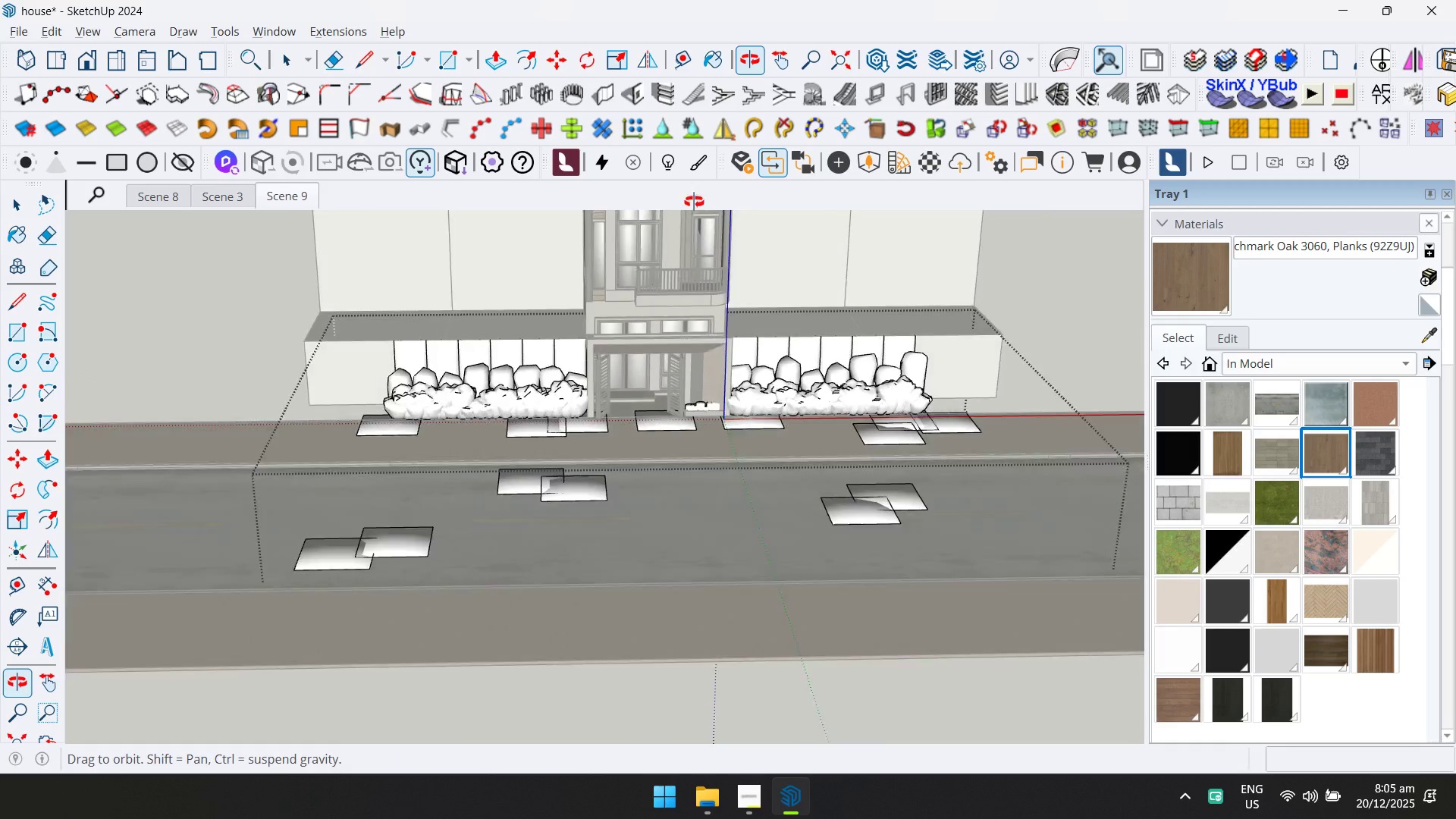 
key(Shift+ShiftLeft)
 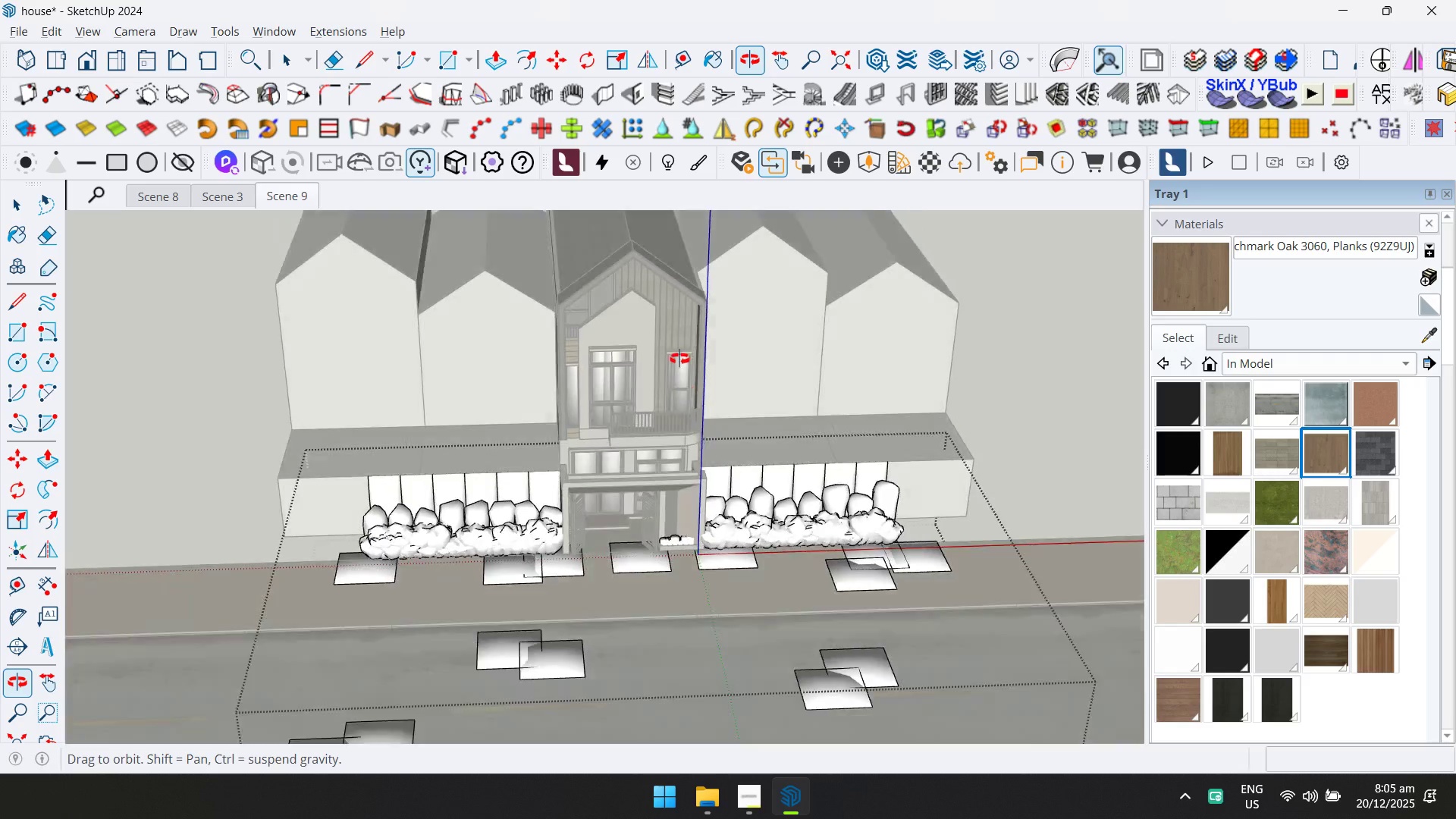 
wait(5.38)
 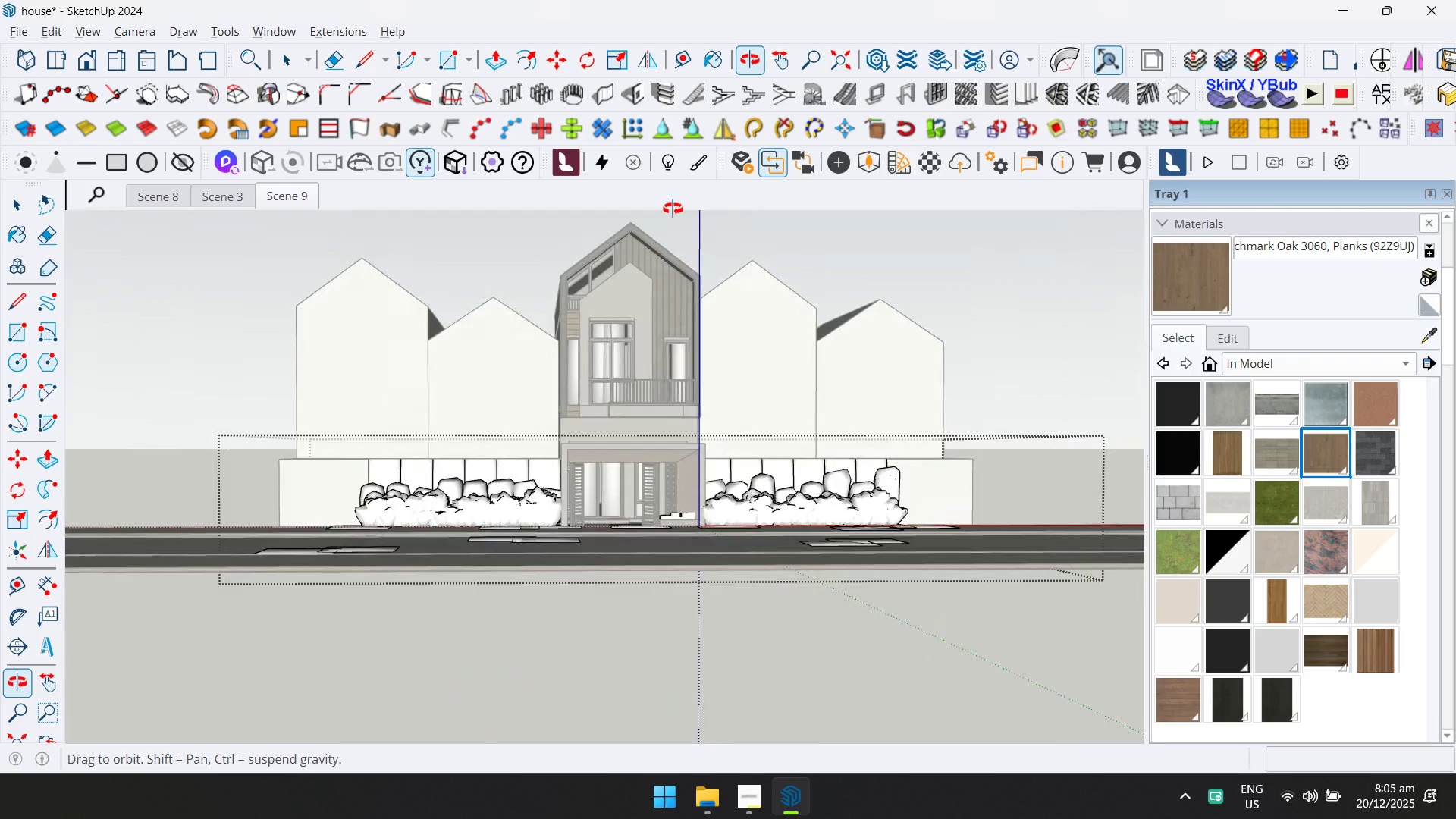 
scroll: coordinate [770, 495], scroll_direction: up, amount: 1.0
 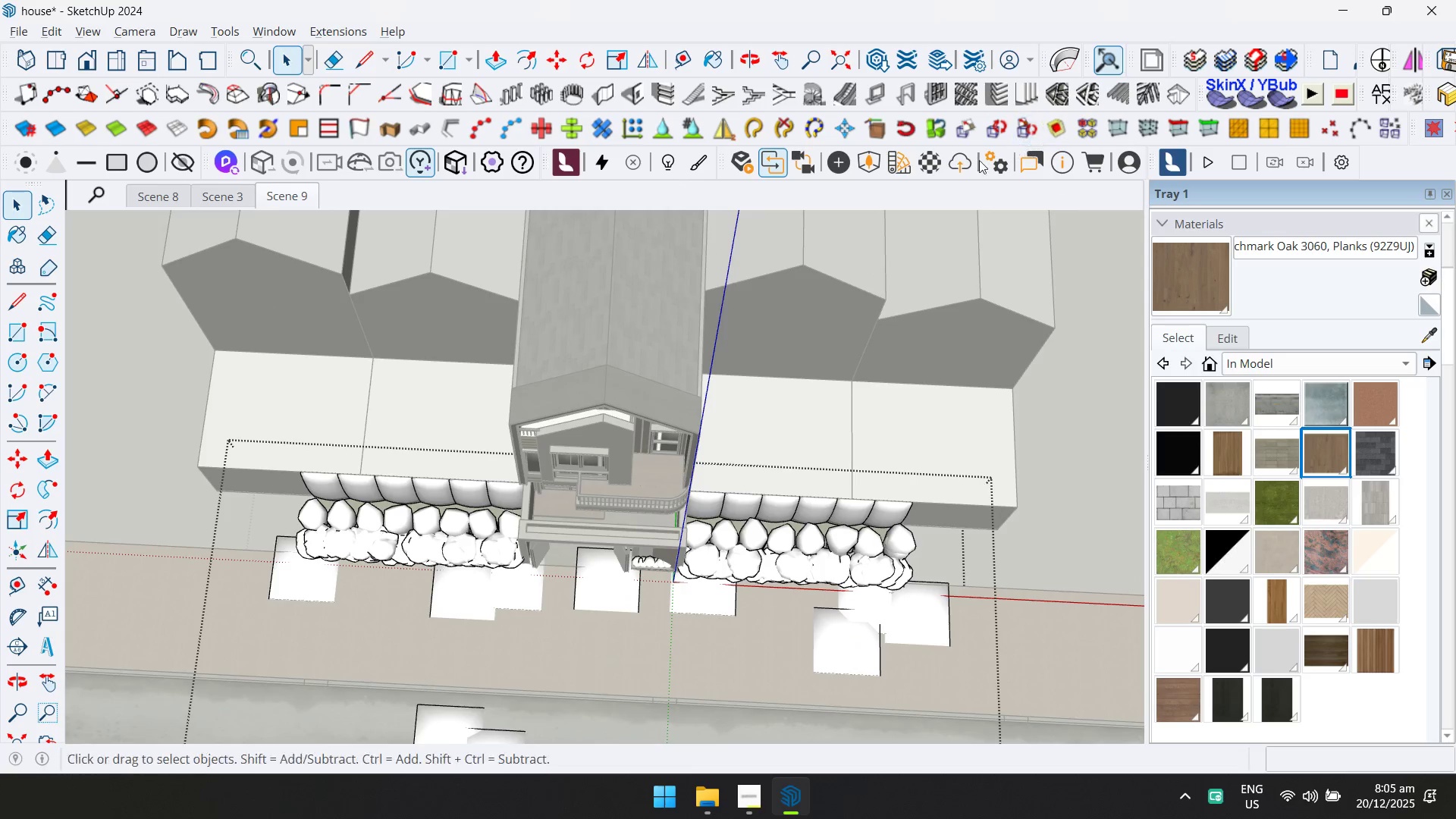 
left_click([871, 168])
 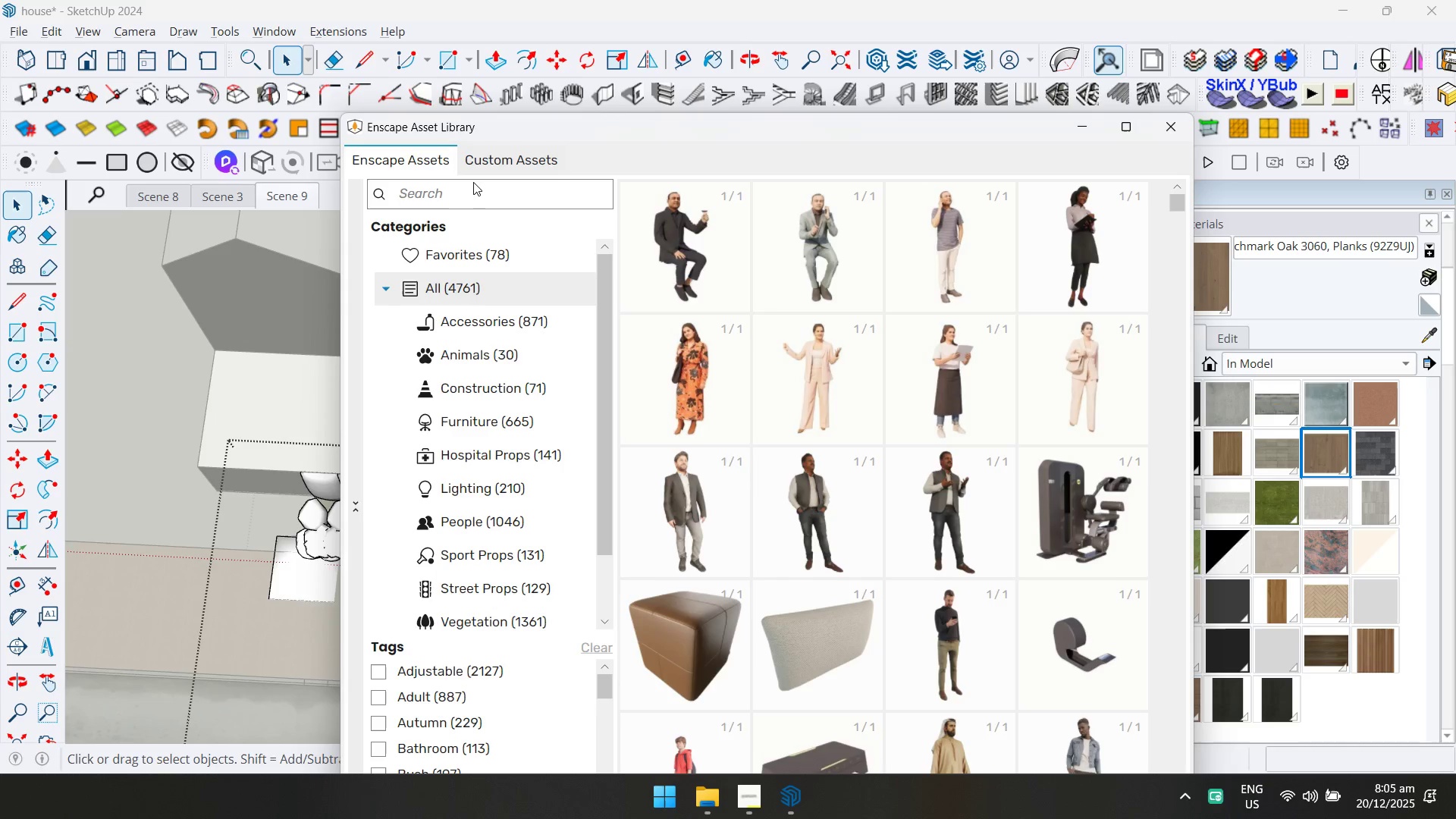 
wait(19.17)
 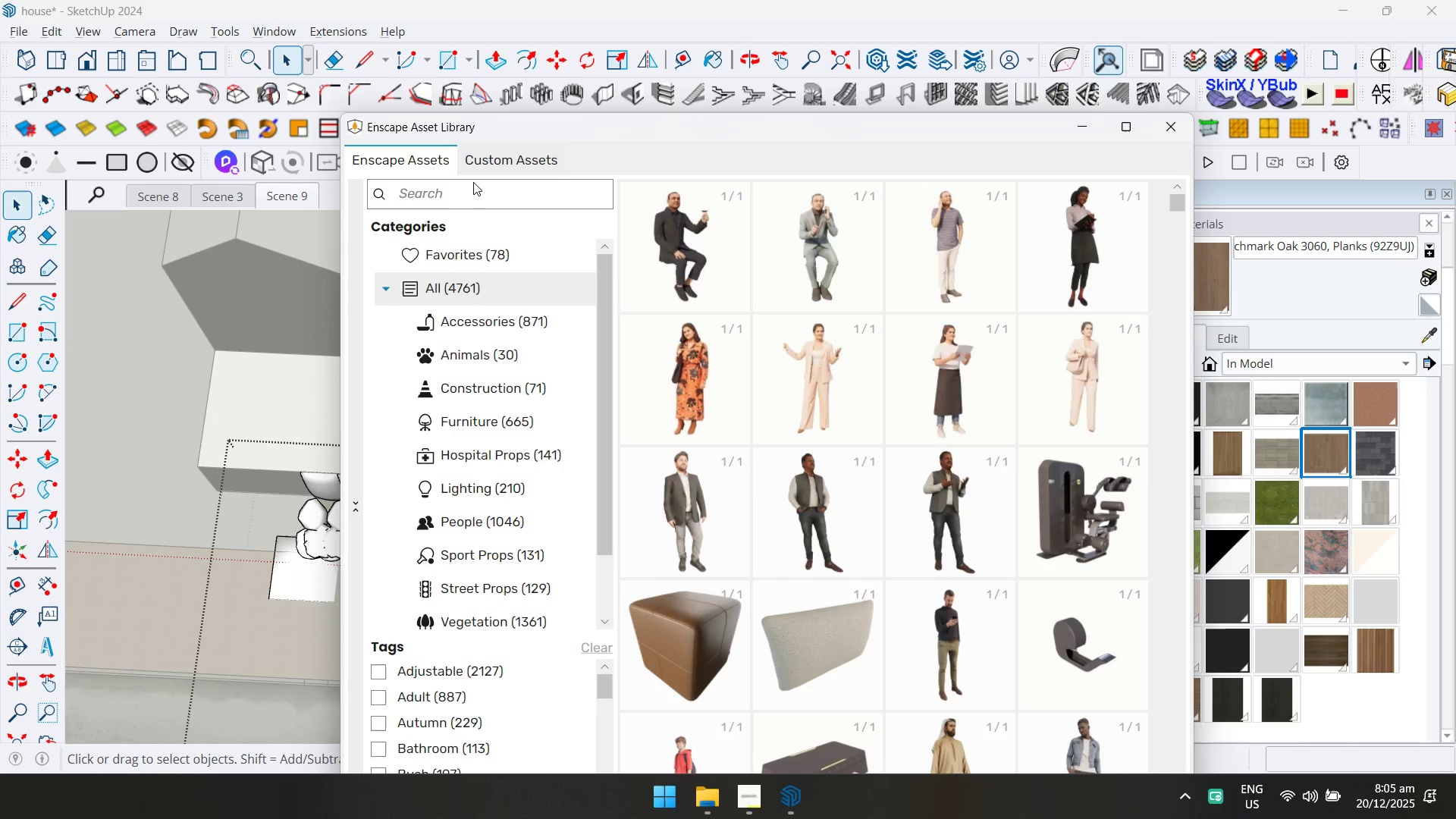 
left_click([510, 249])
 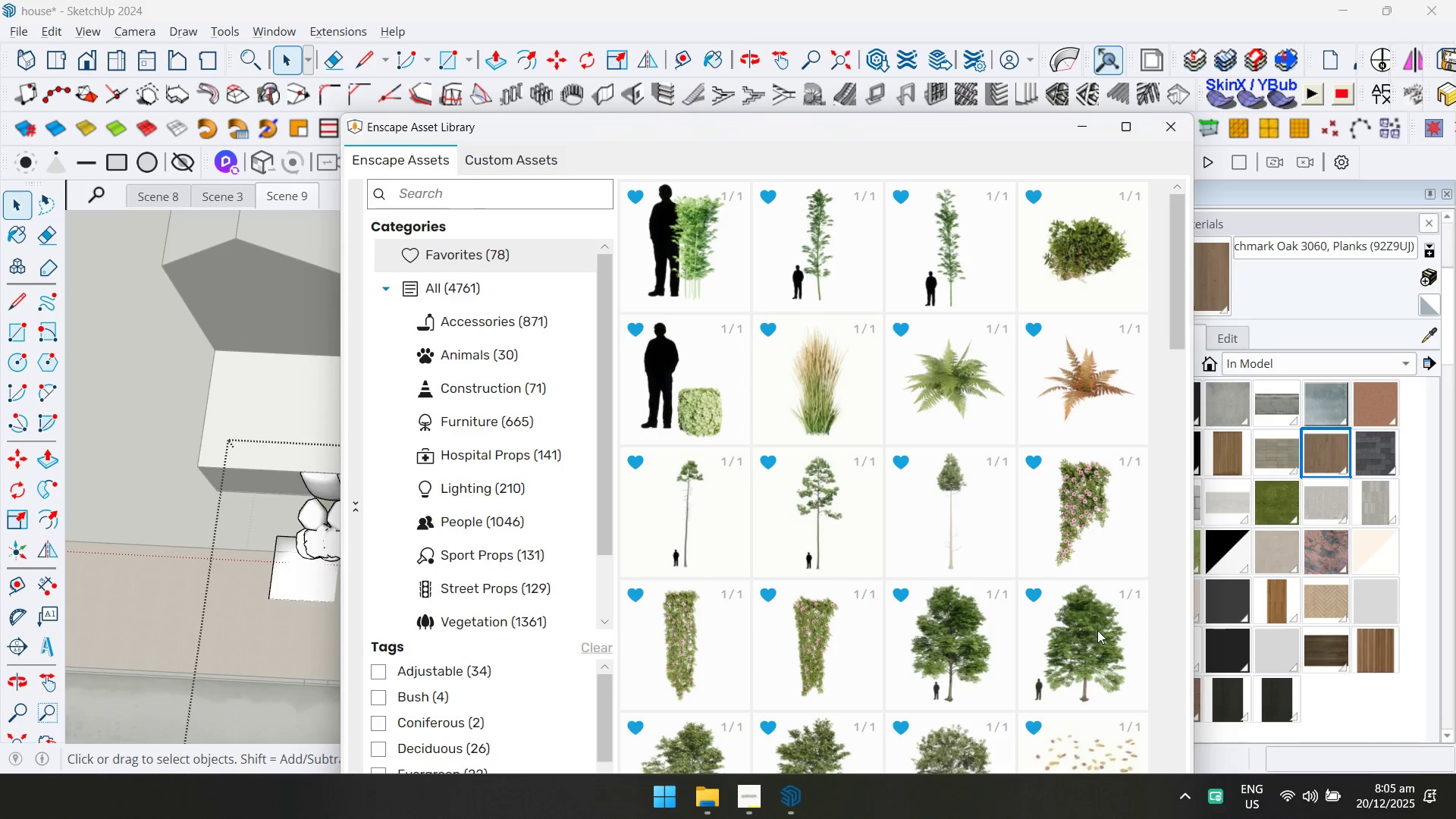 
scroll: coordinate [1037, 479], scroll_direction: down, amount: 6.0
 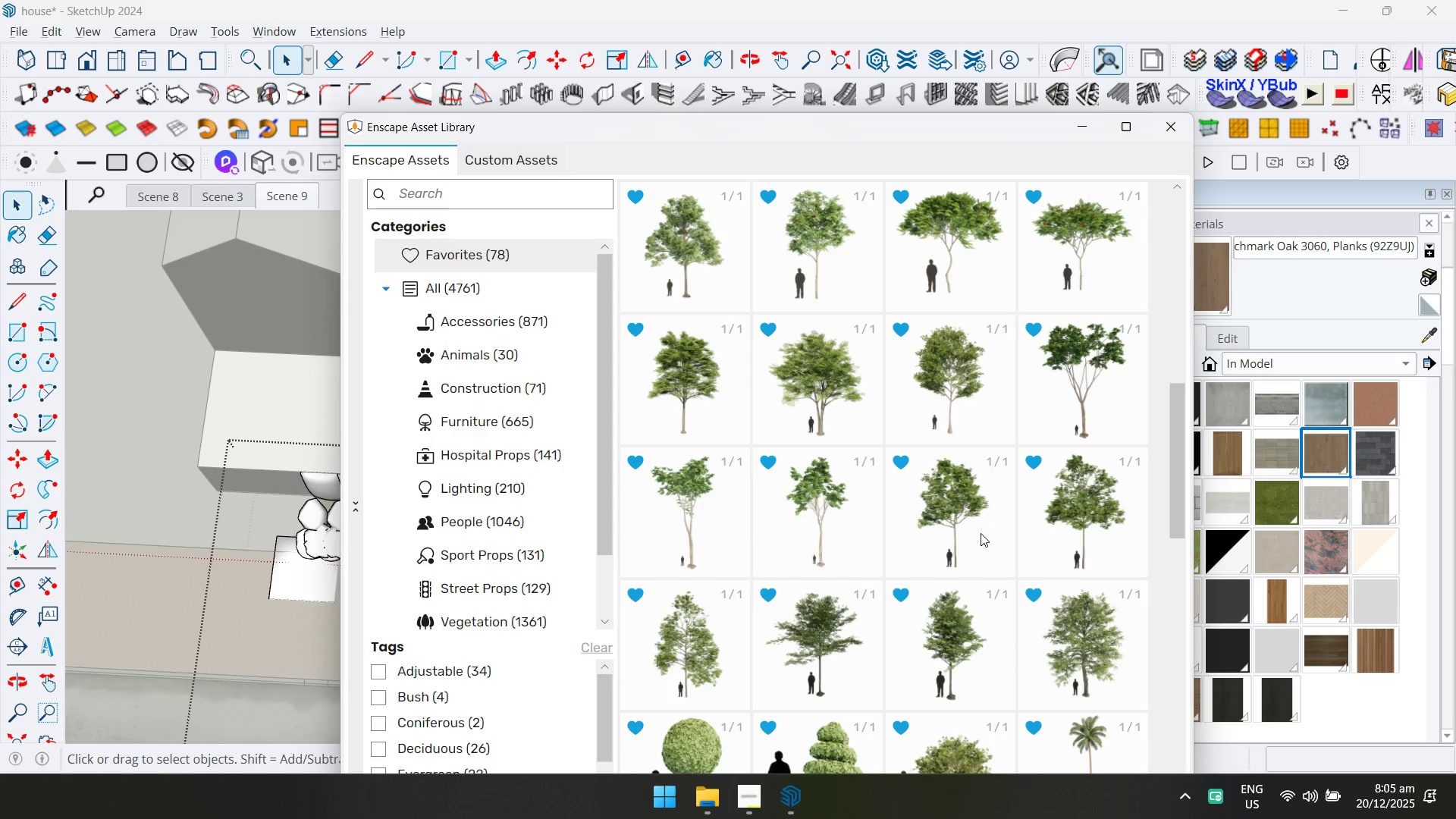 
left_click([1119, 548])
 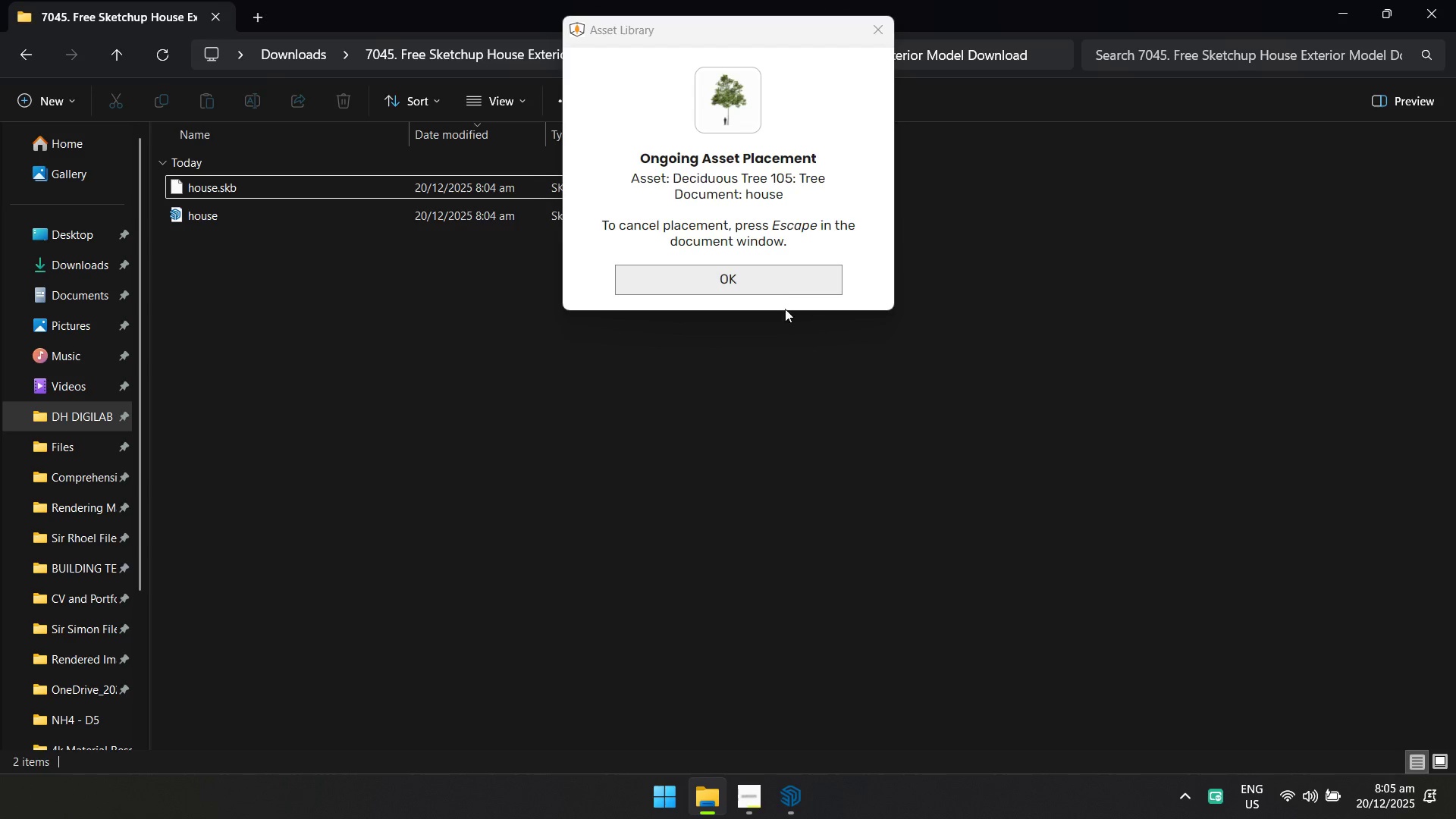 
key(Alt+AltLeft)
 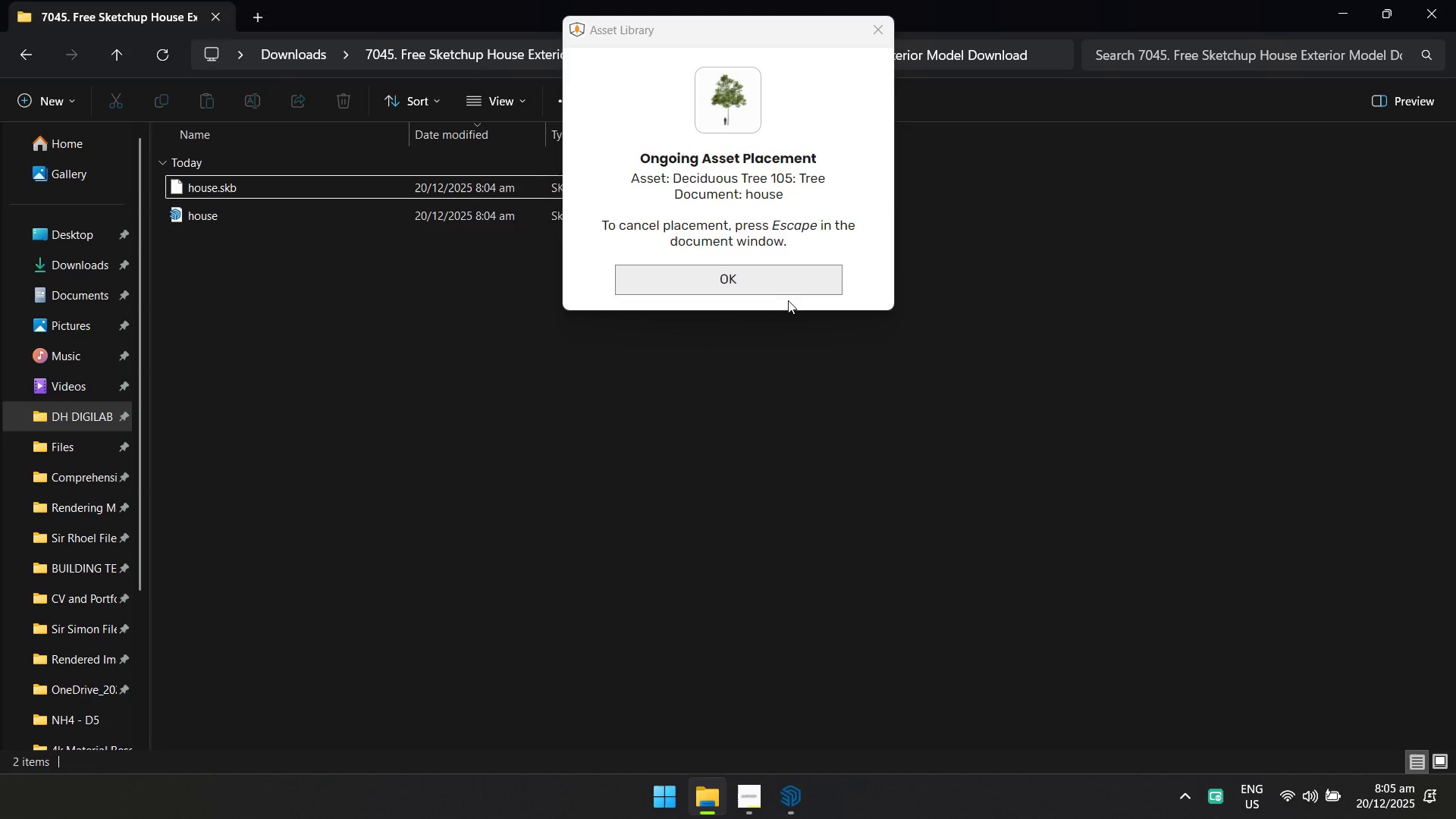 
key(Alt+Tab)
 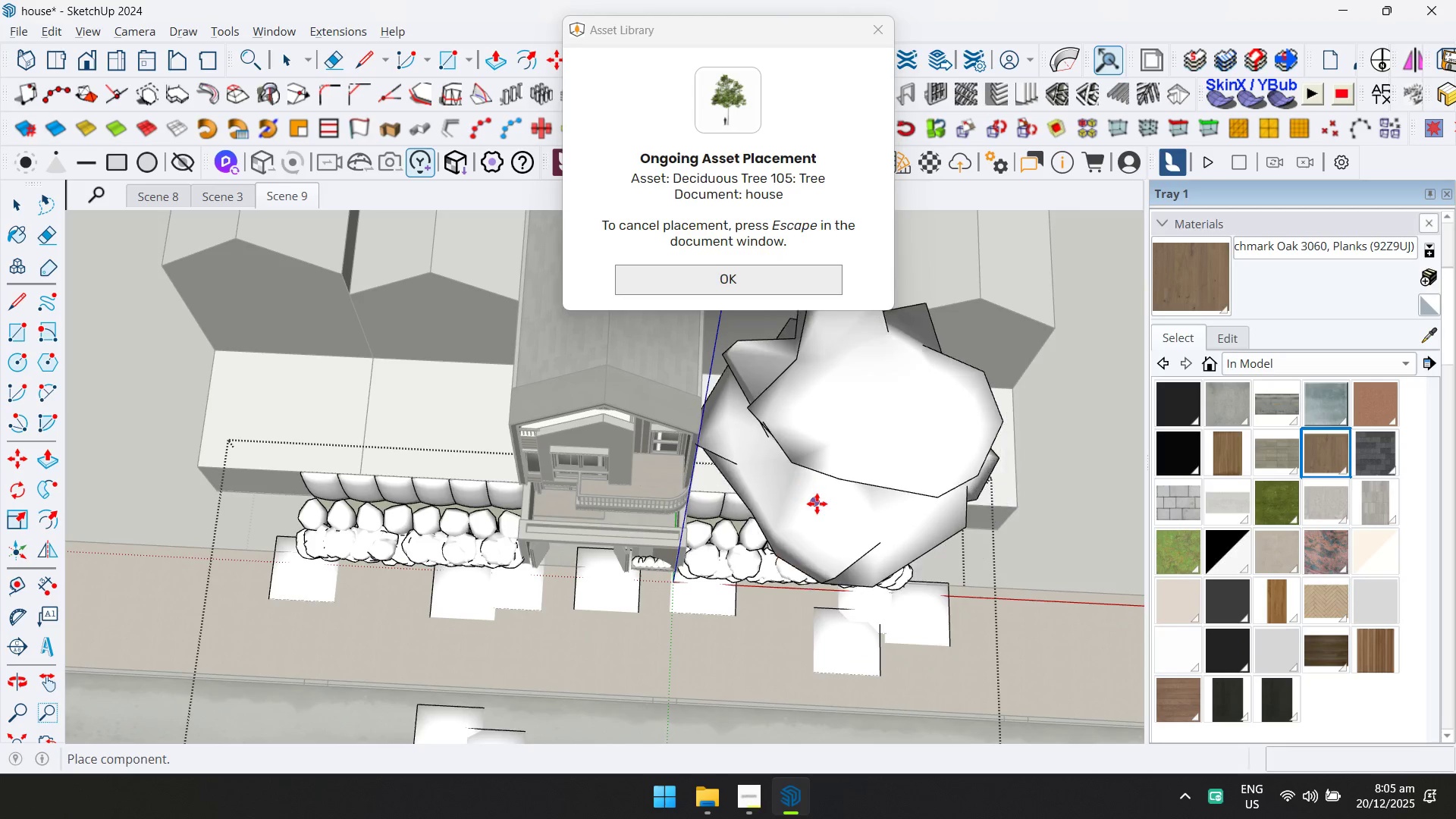 
scroll: coordinate [833, 531], scroll_direction: up, amount: 5.0
 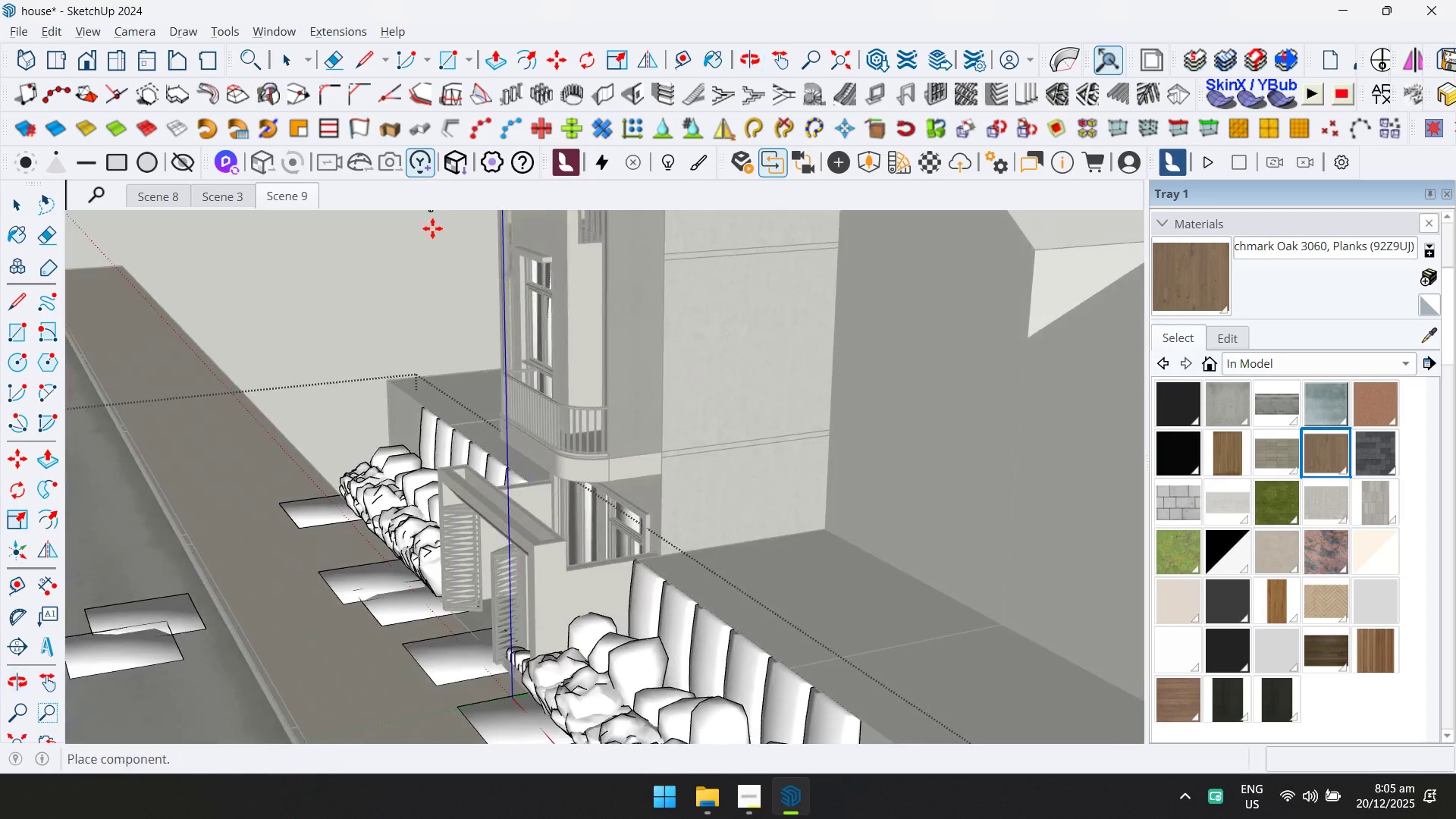 
key(Shift+ShiftLeft)
 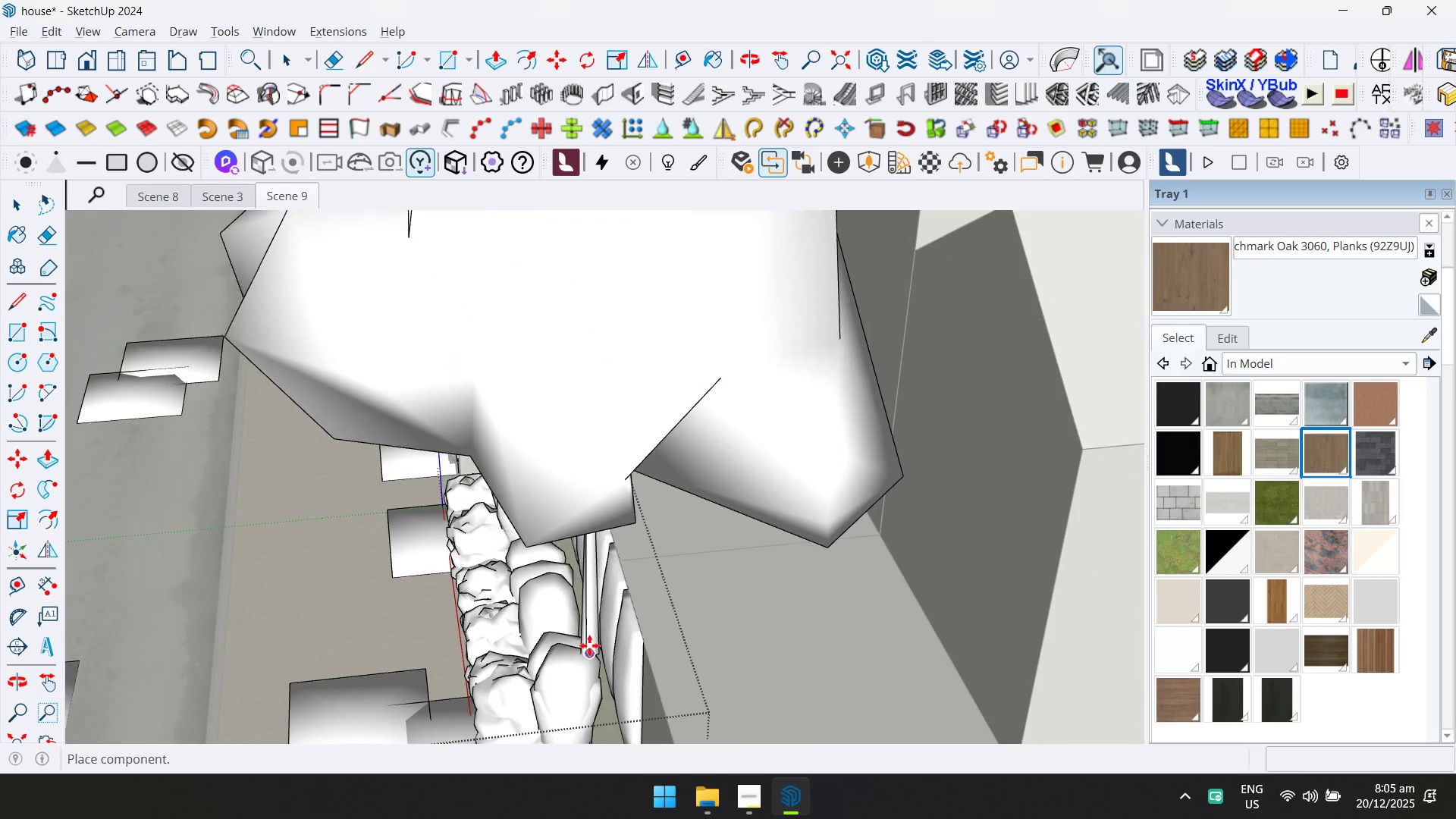 
hold_key(key=ShiftLeft, duration=0.33)
 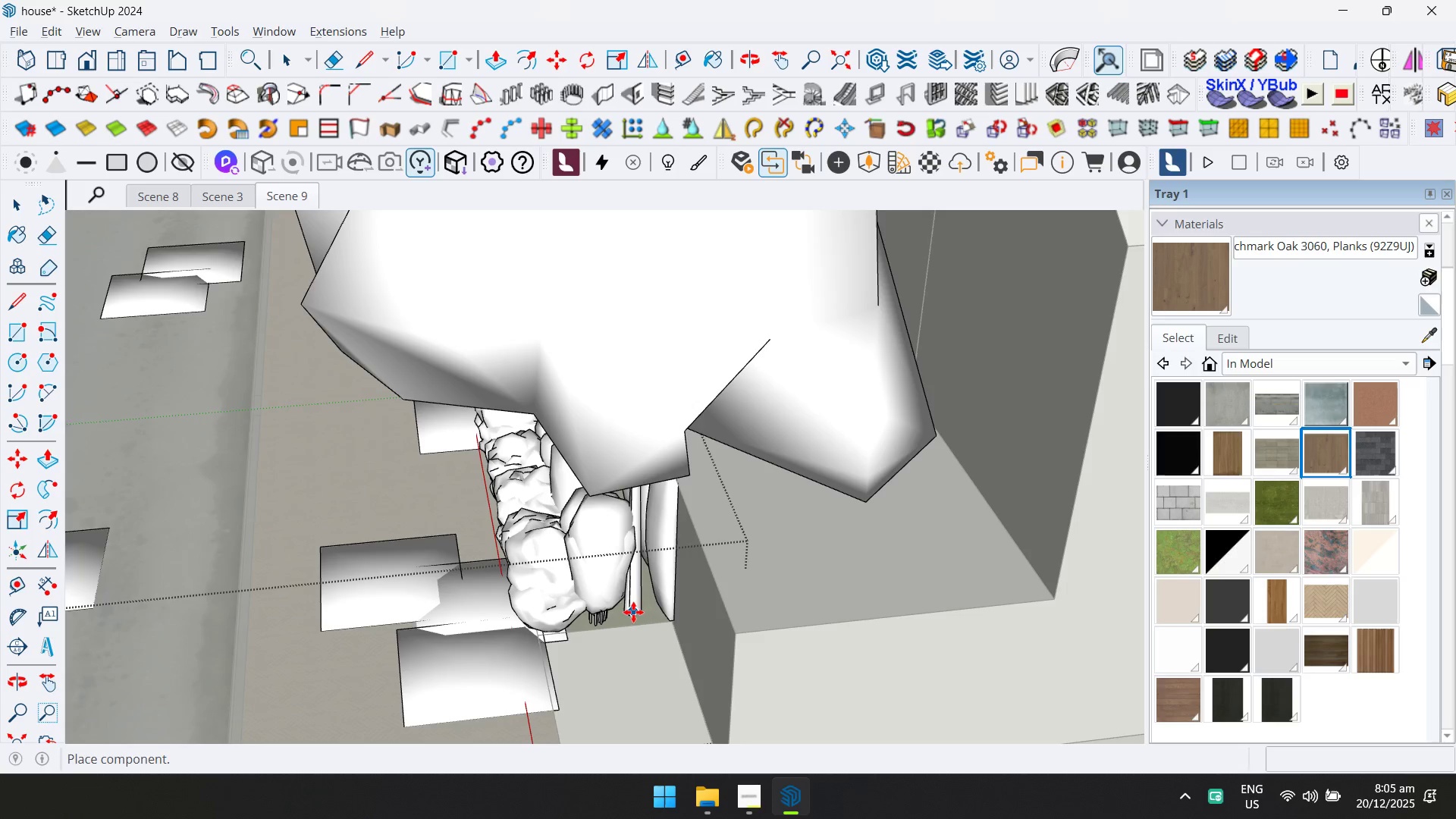 
left_click([632, 614])
 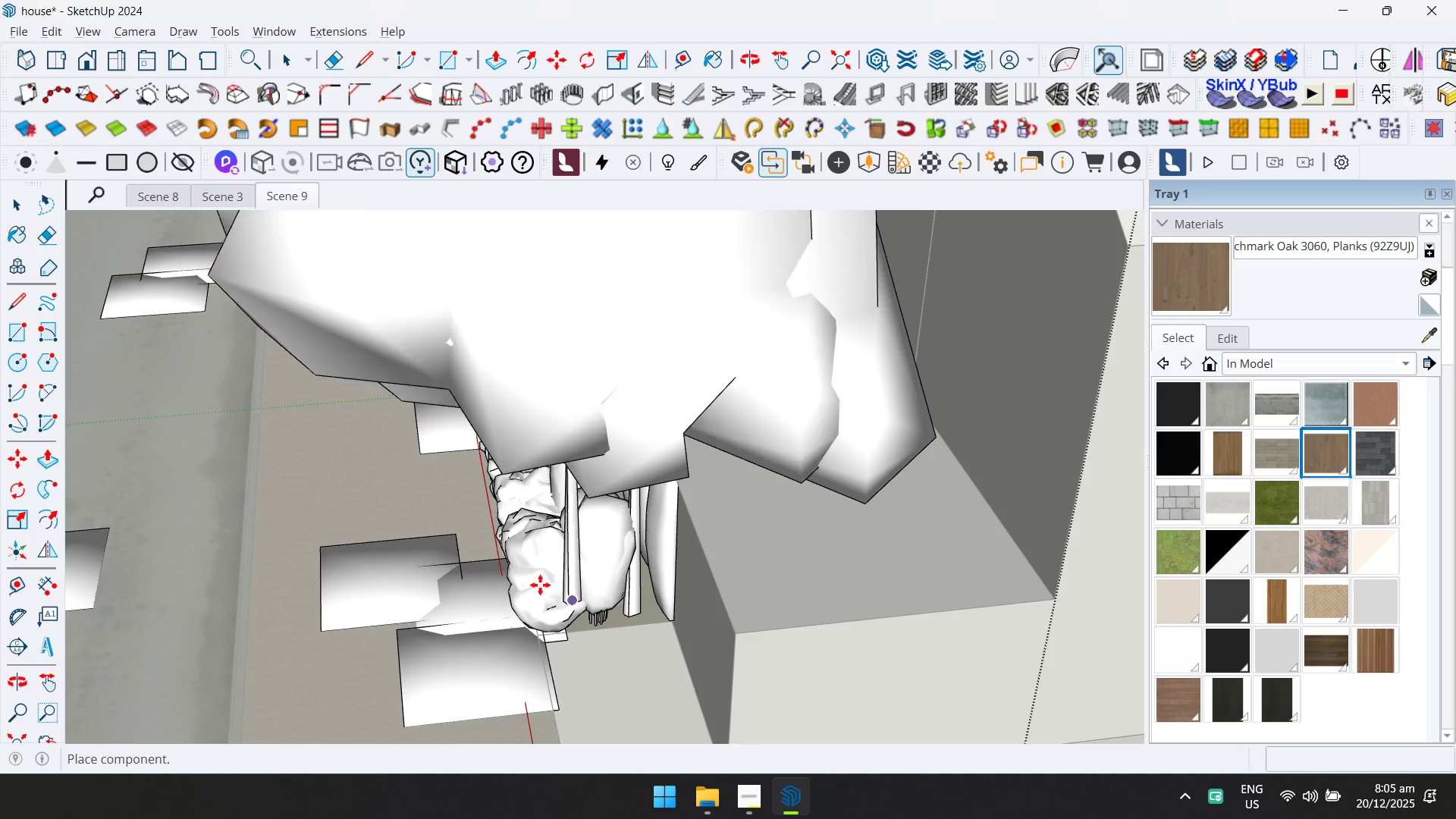 
key(Shift+ShiftLeft)
 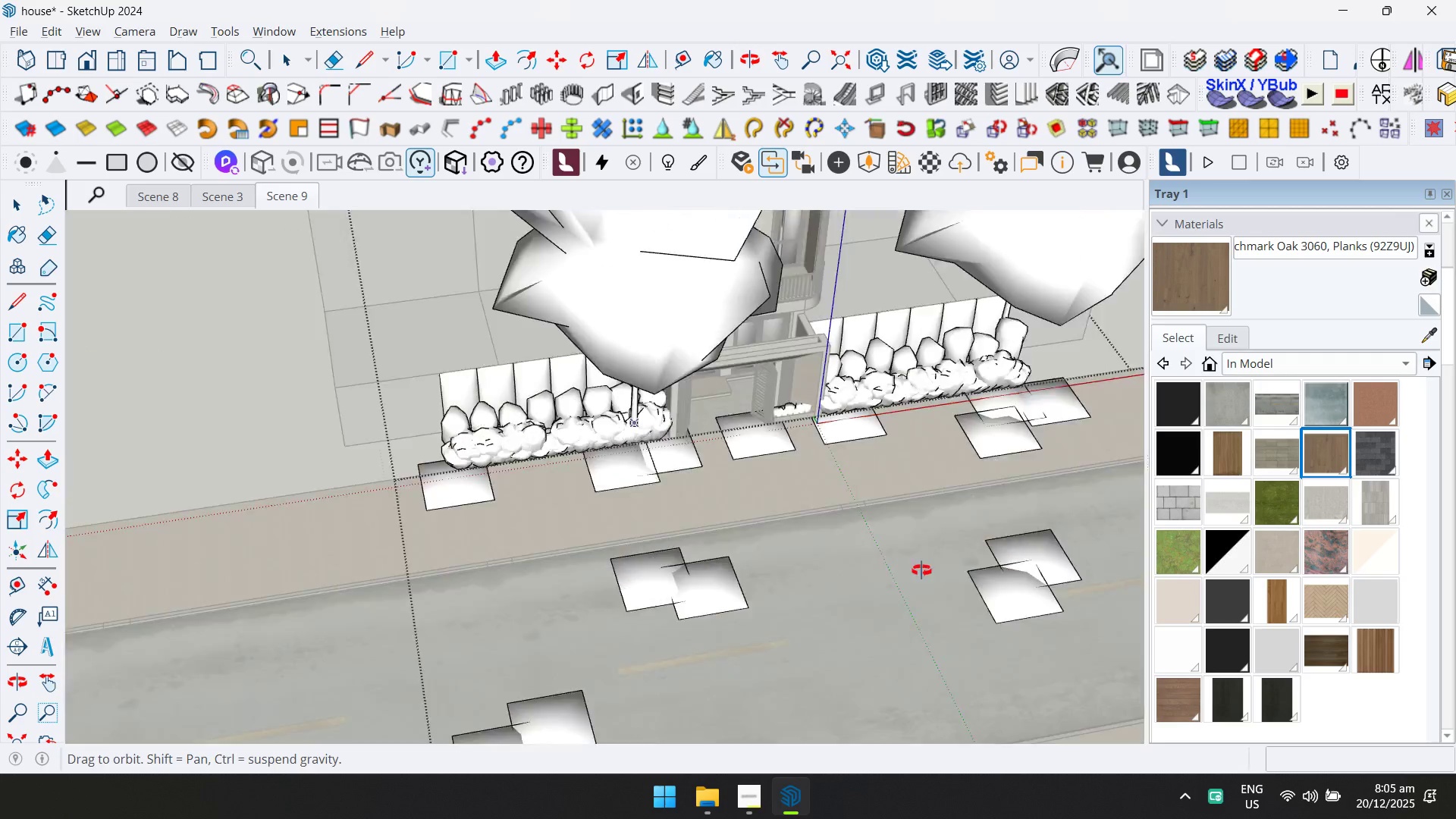 
scroll: coordinate [471, 534], scroll_direction: down, amount: 4.0
 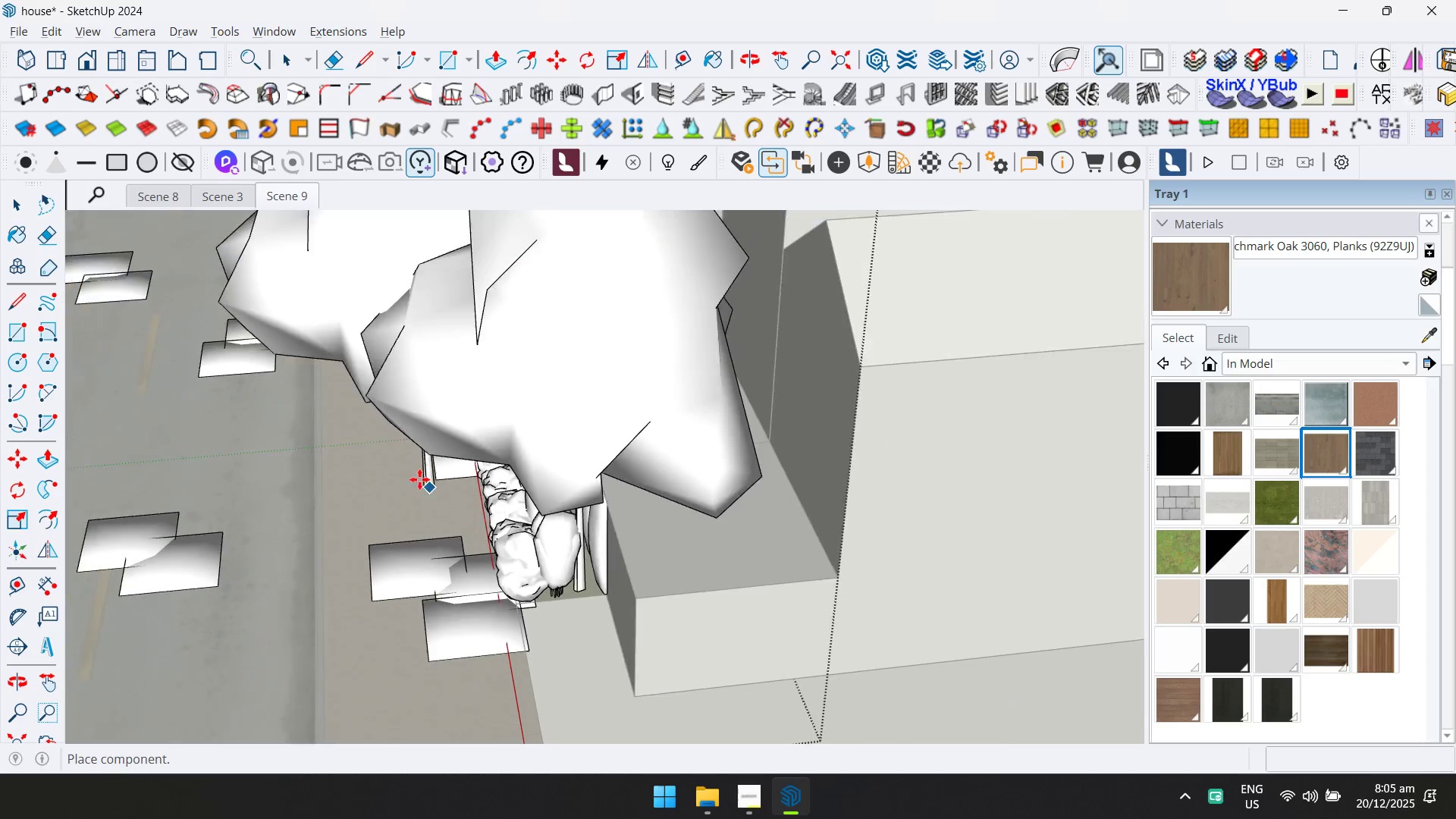 
scroll: coordinate [621, 457], scroll_direction: up, amount: 9.0
 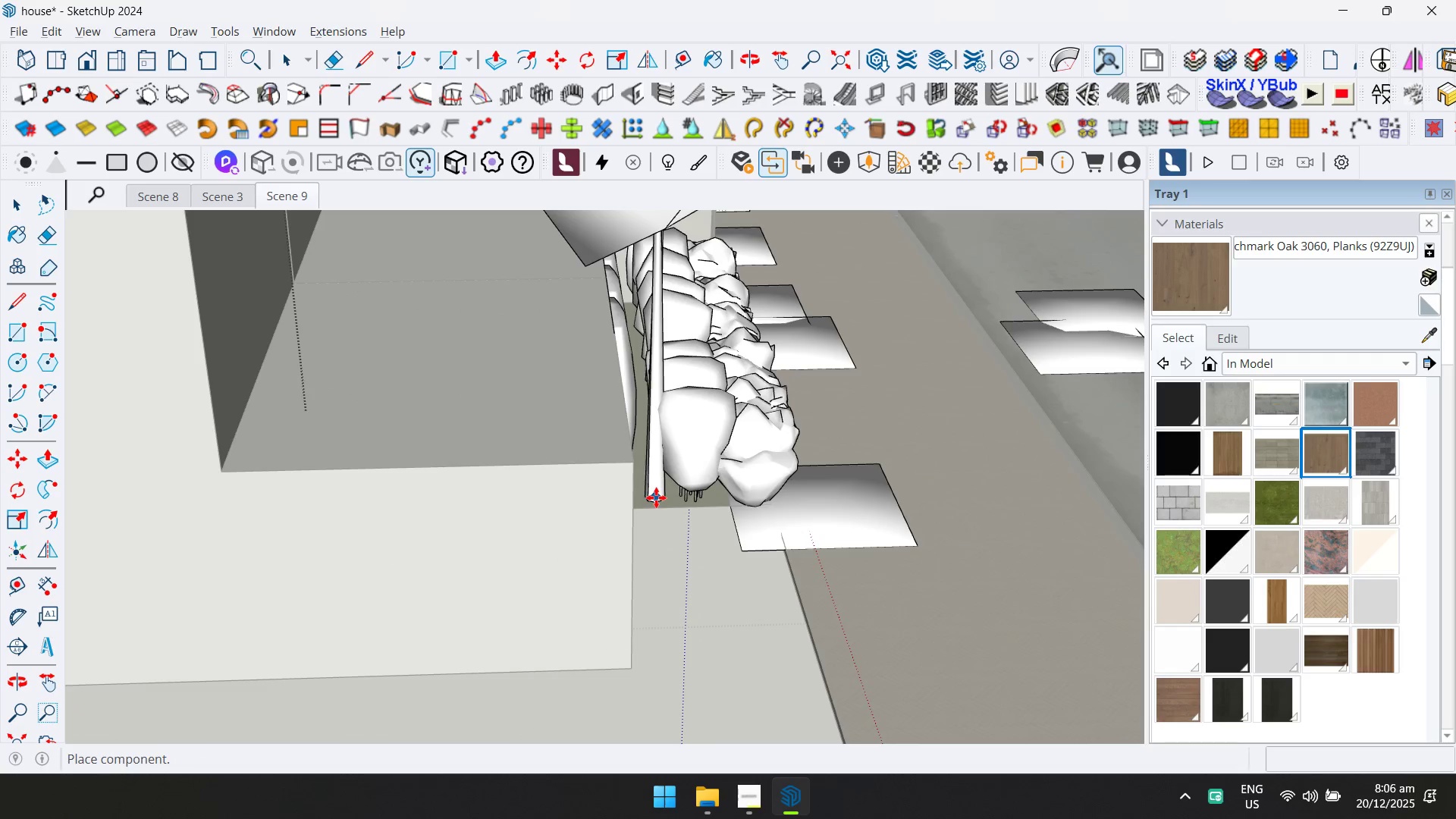 
key(Space)
 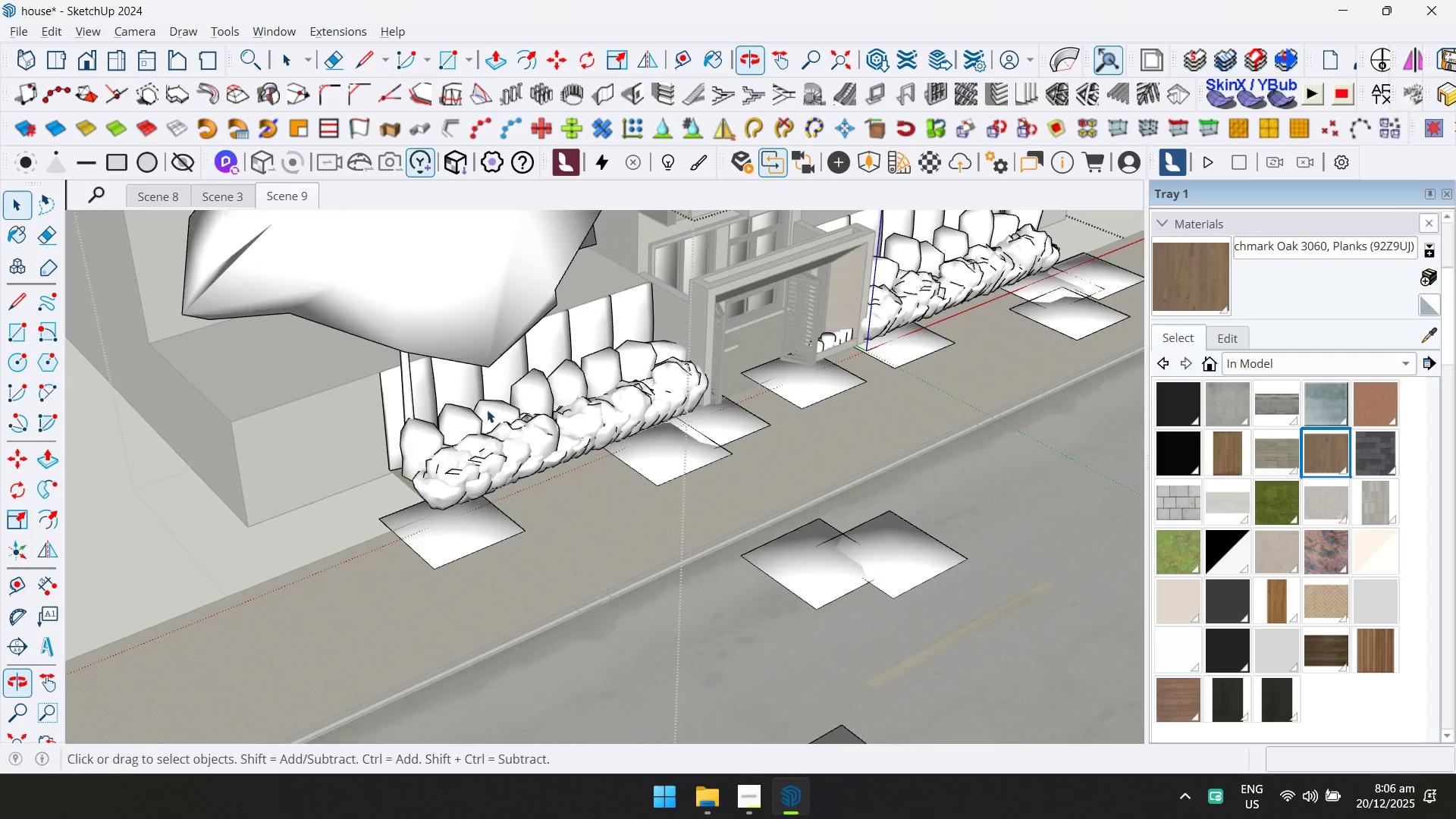 
scroll: coordinate [743, 453], scroll_direction: down, amount: 5.0
 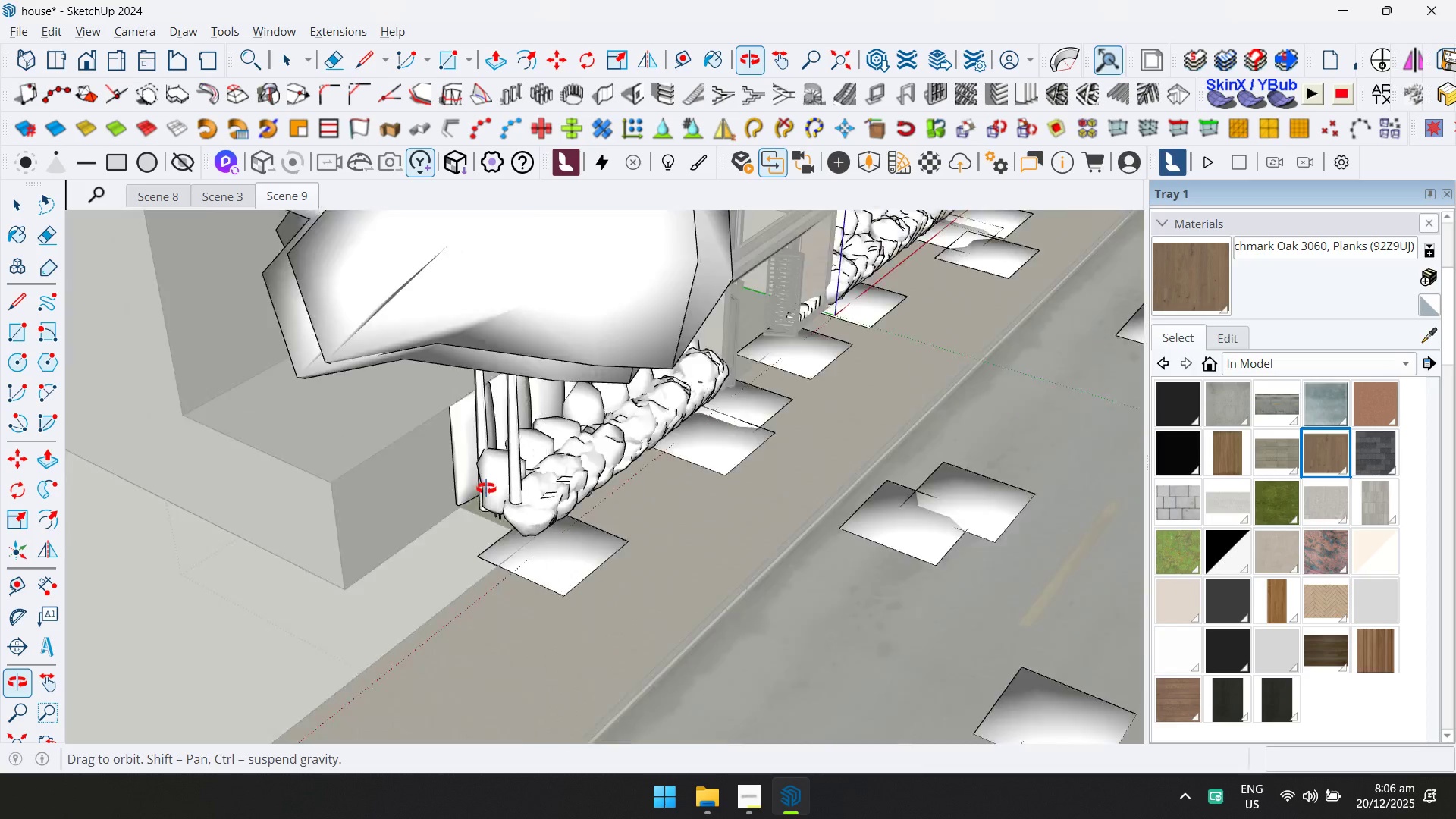 
left_click([462, 335])
 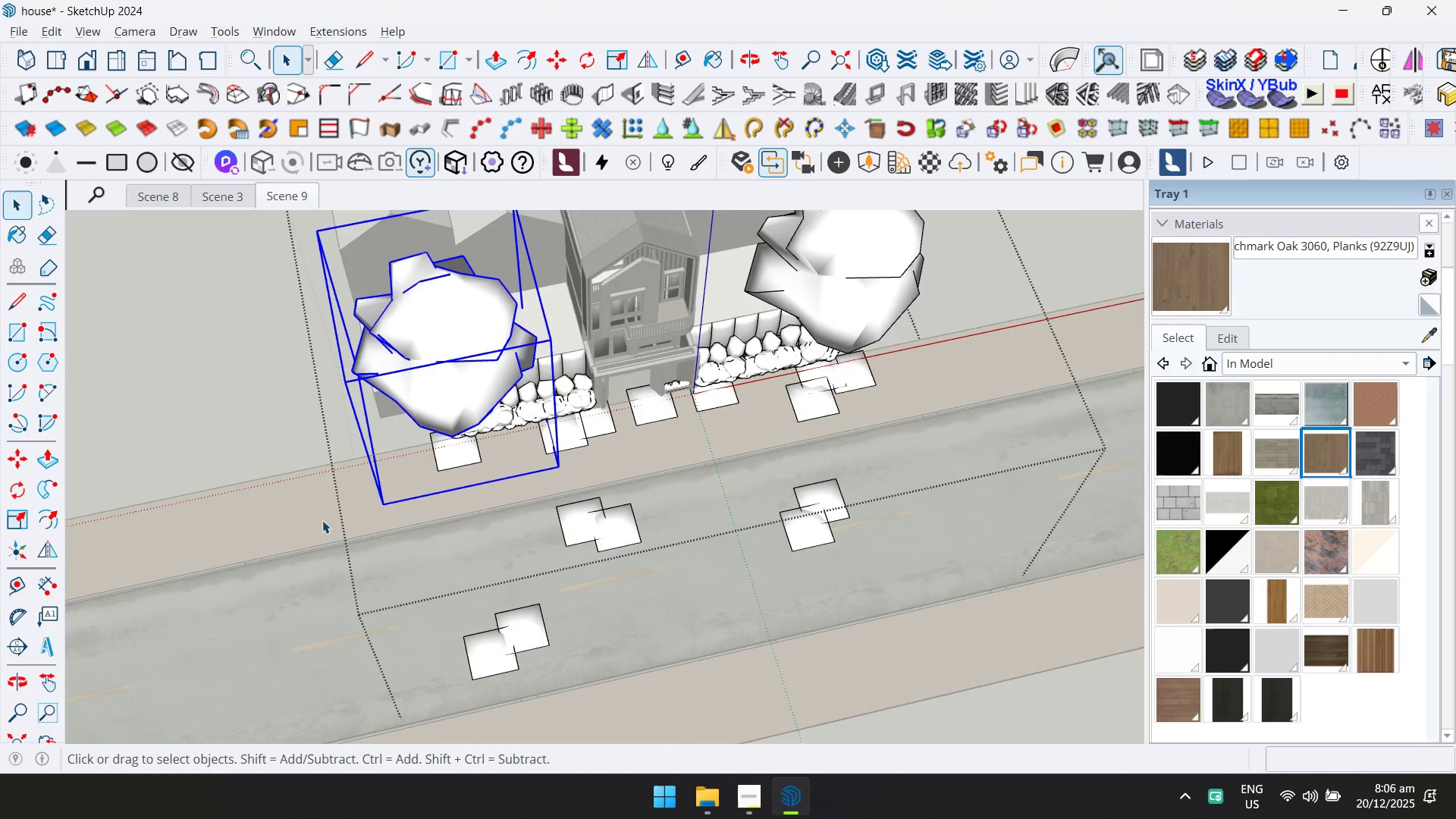 
scroll: coordinate [456, 347], scroll_direction: down, amount: 9.0
 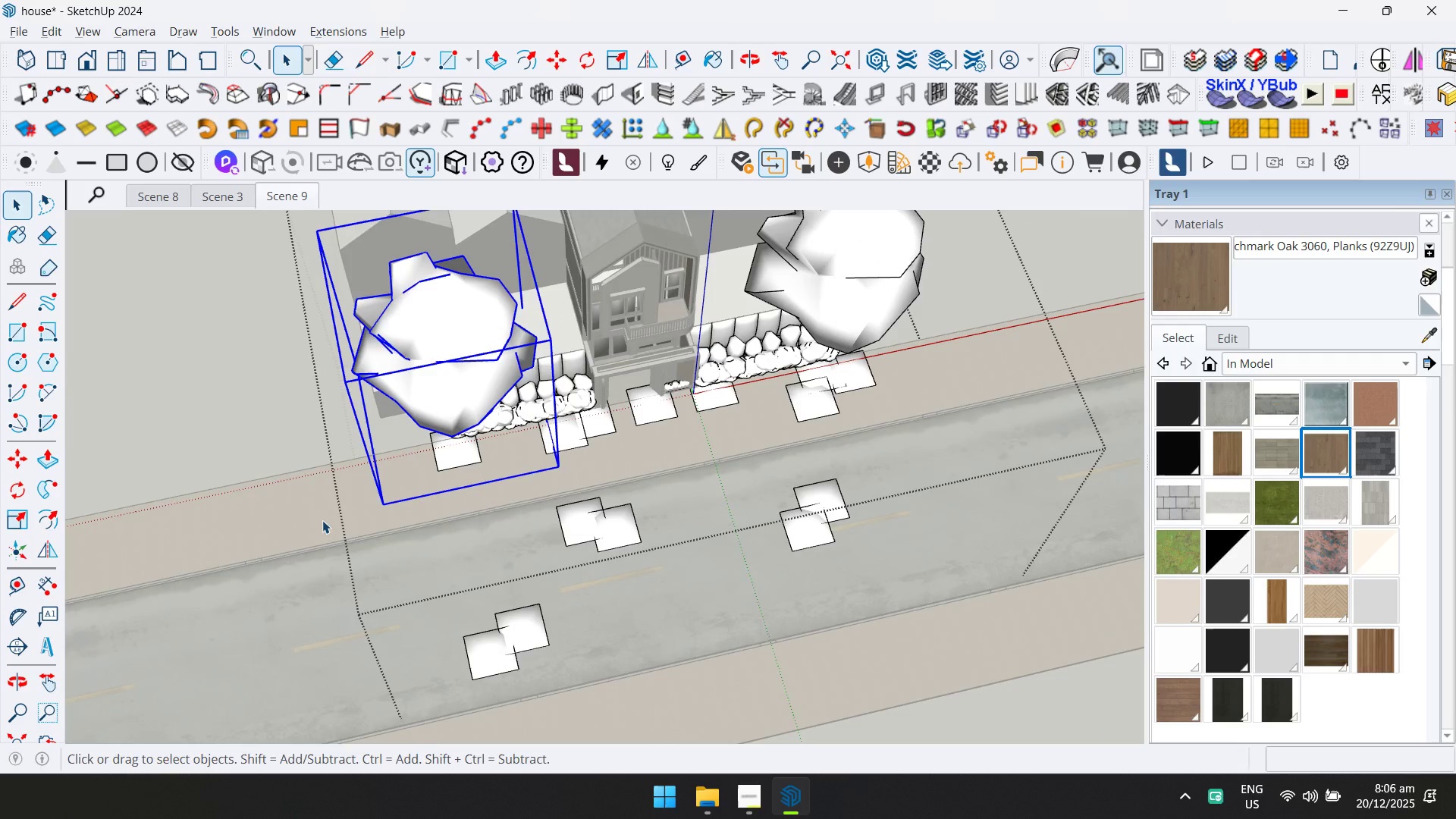 
key(M)
 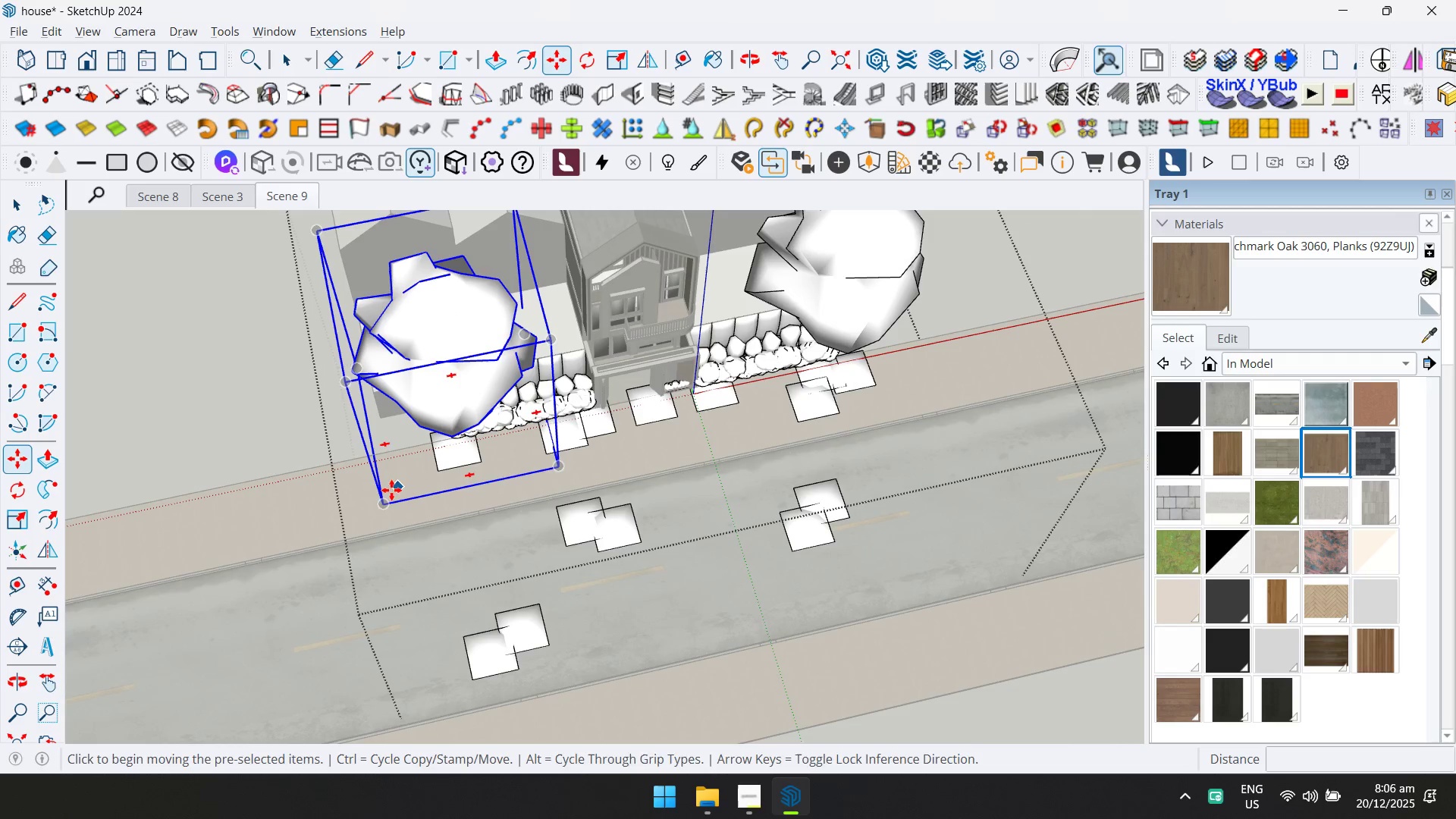 
left_click([367, 506])
 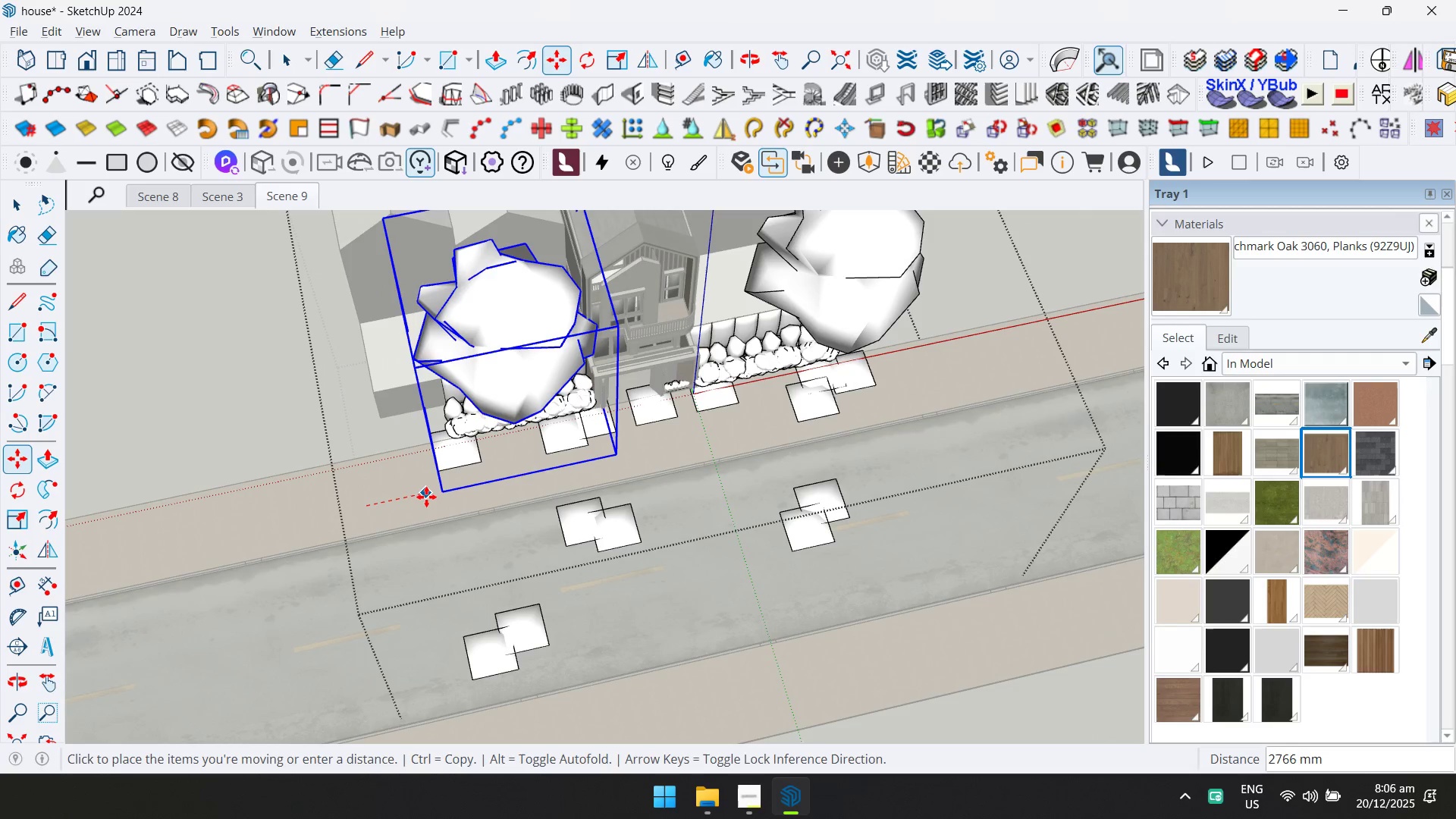 
left_click([426, 497])
 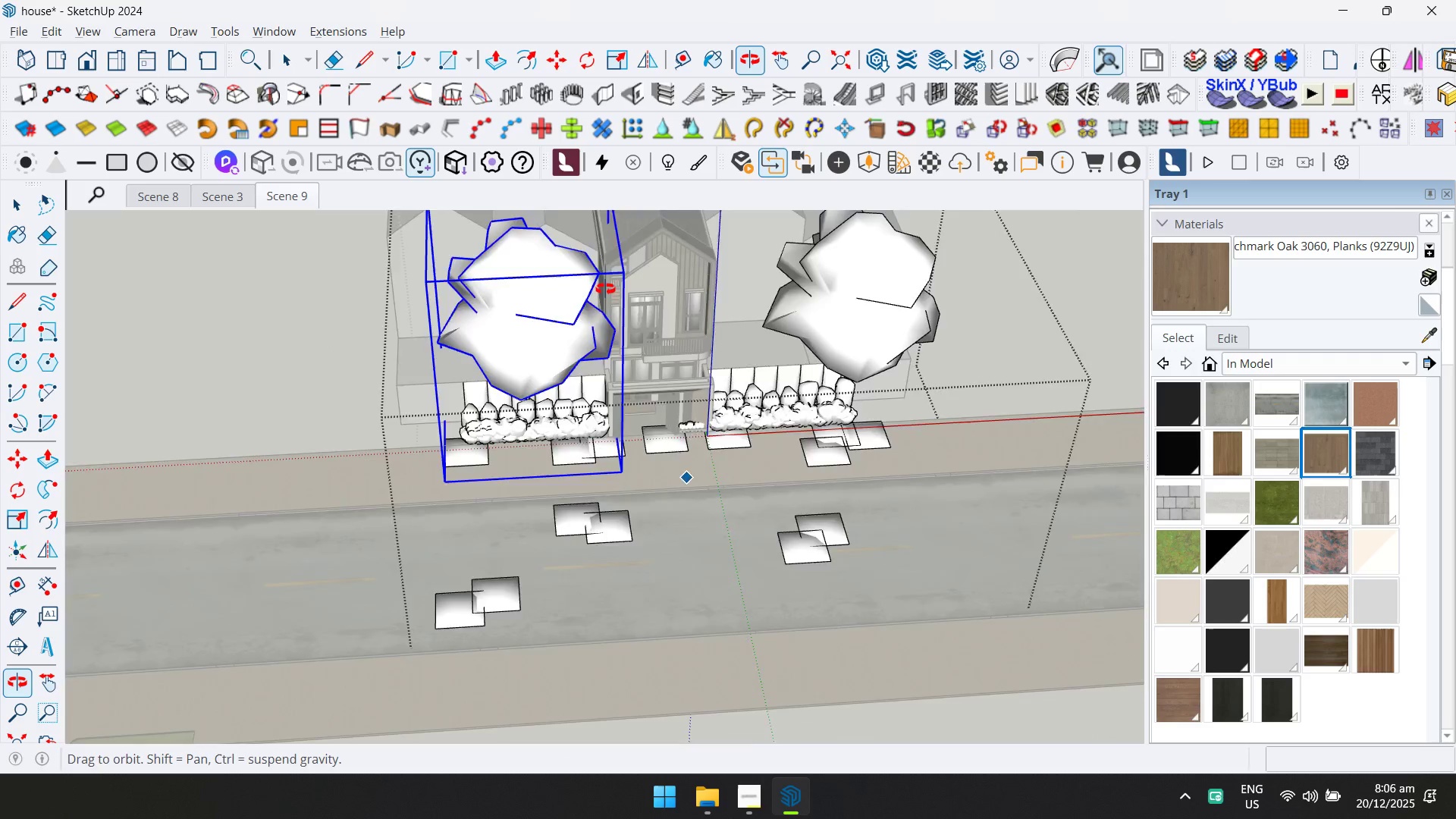 
key(Shift+ShiftLeft)
 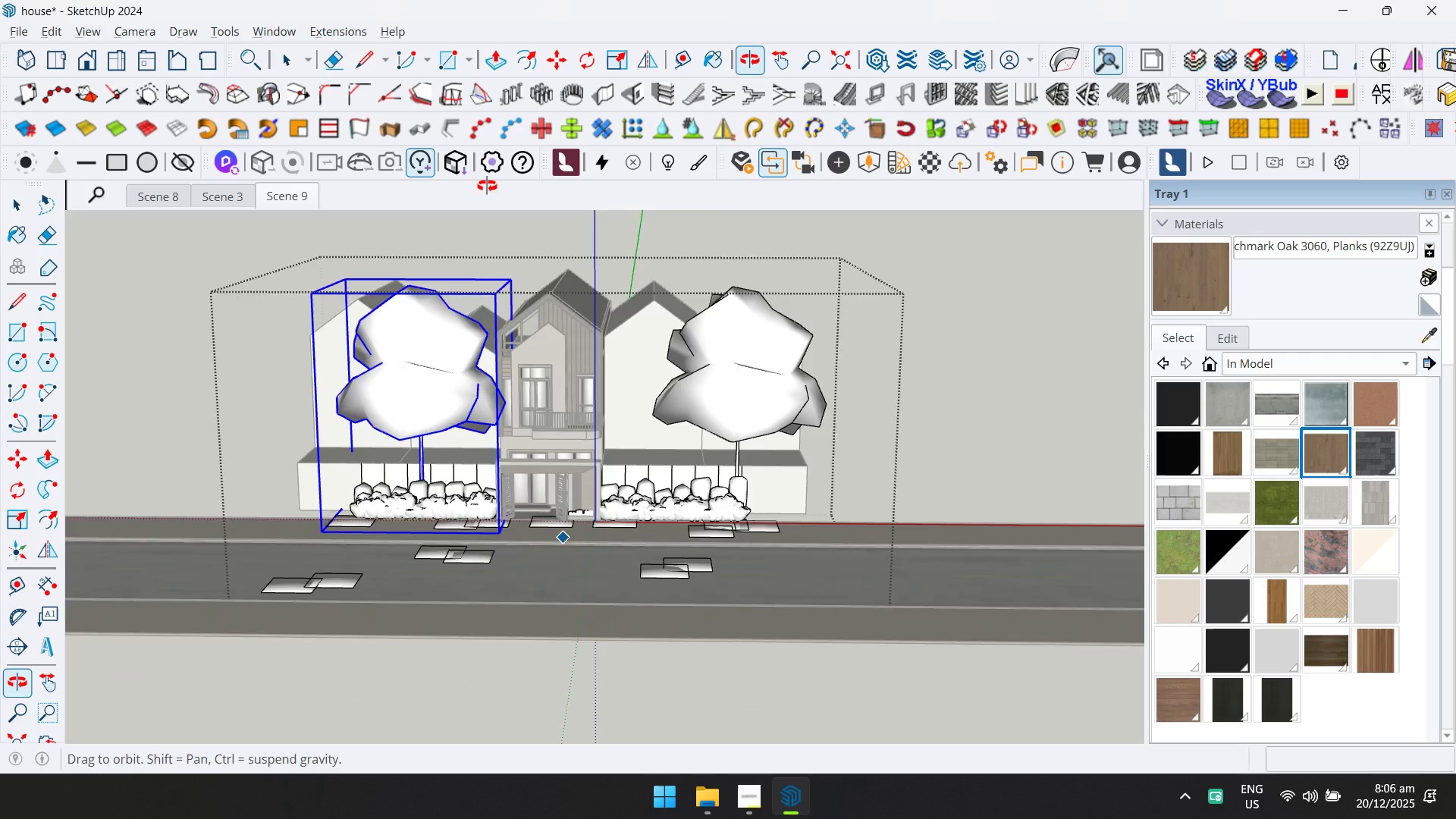 
key(Space)
 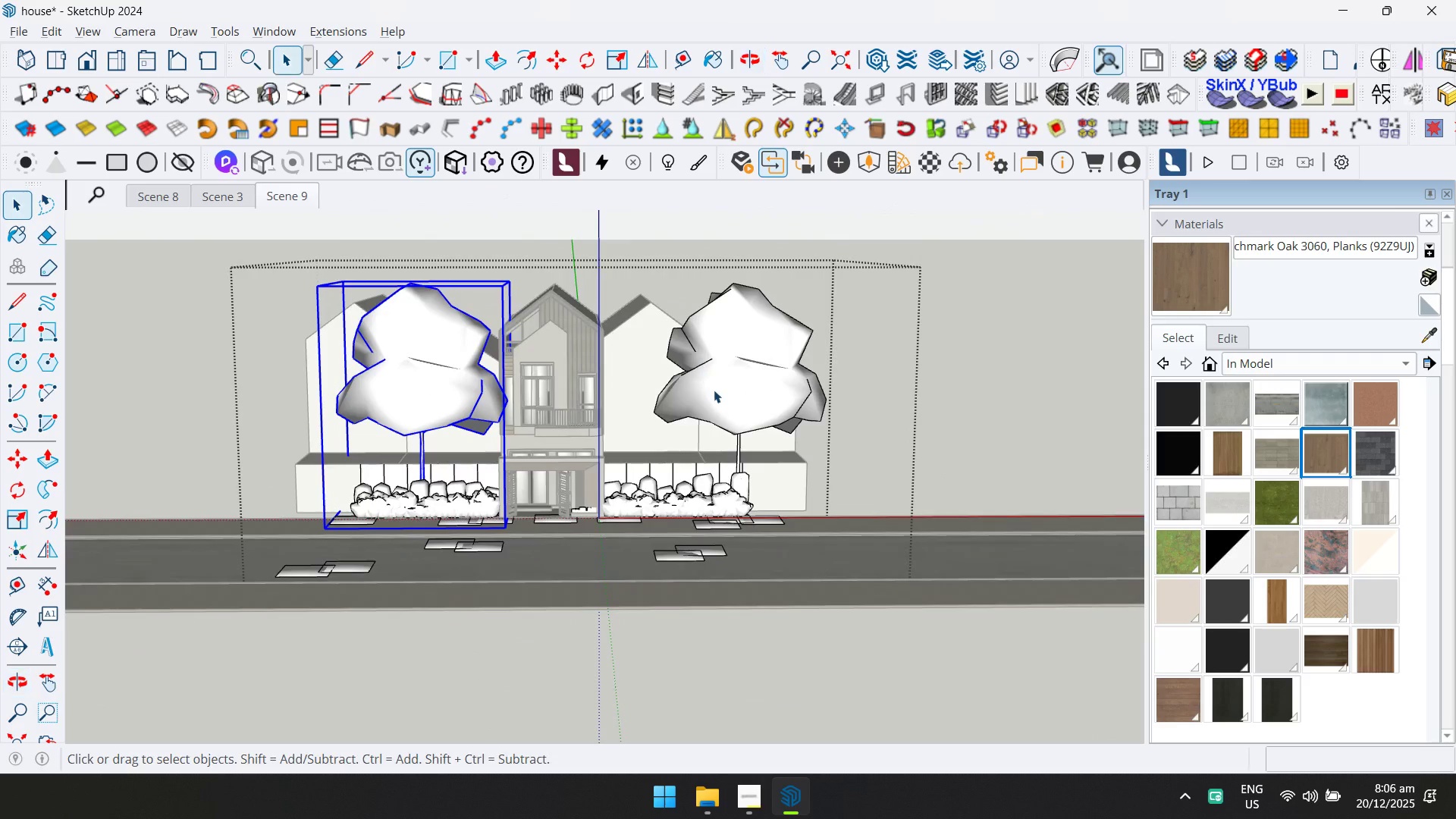 
left_click([711, 395])
 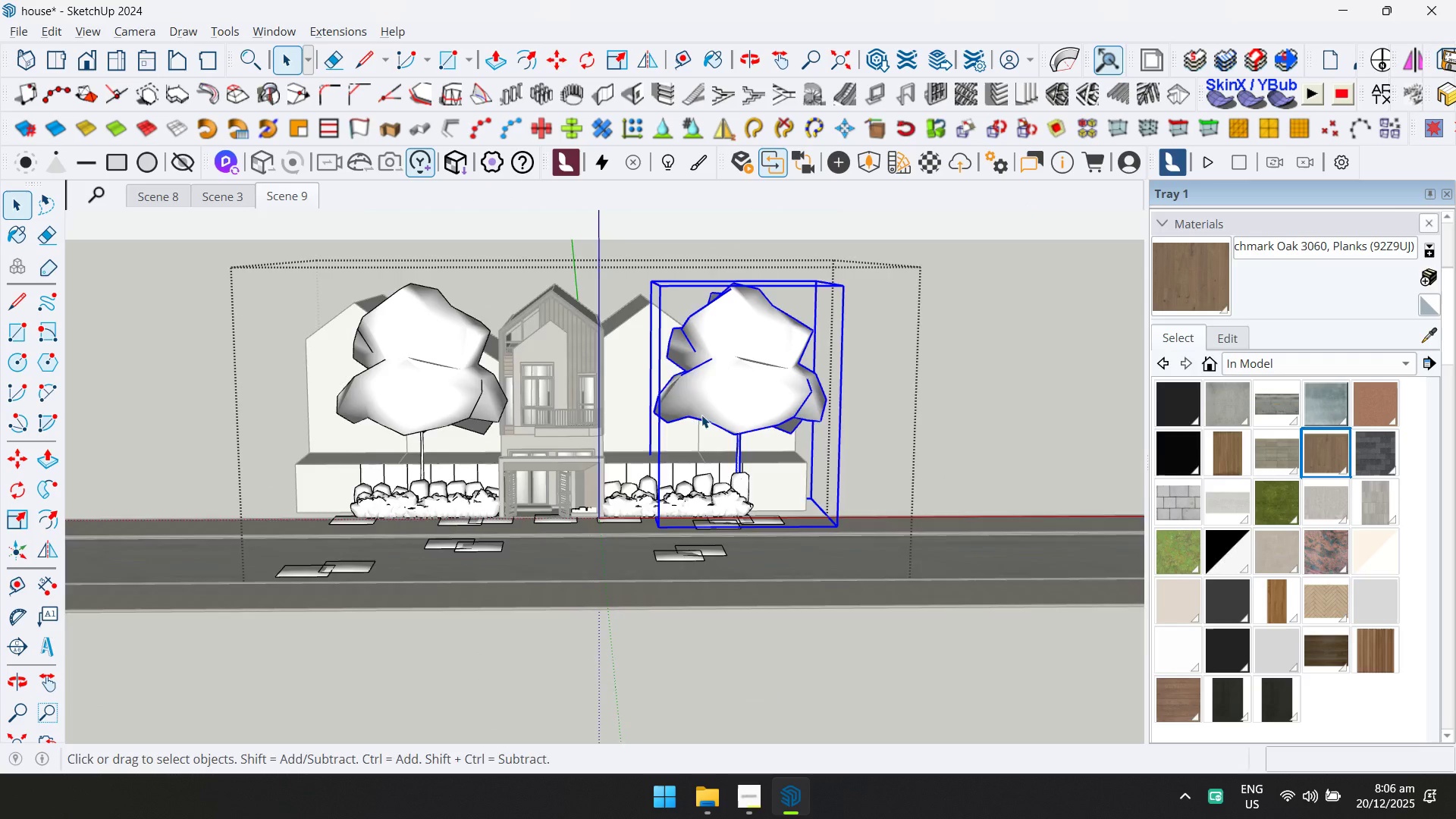 
key(M)
 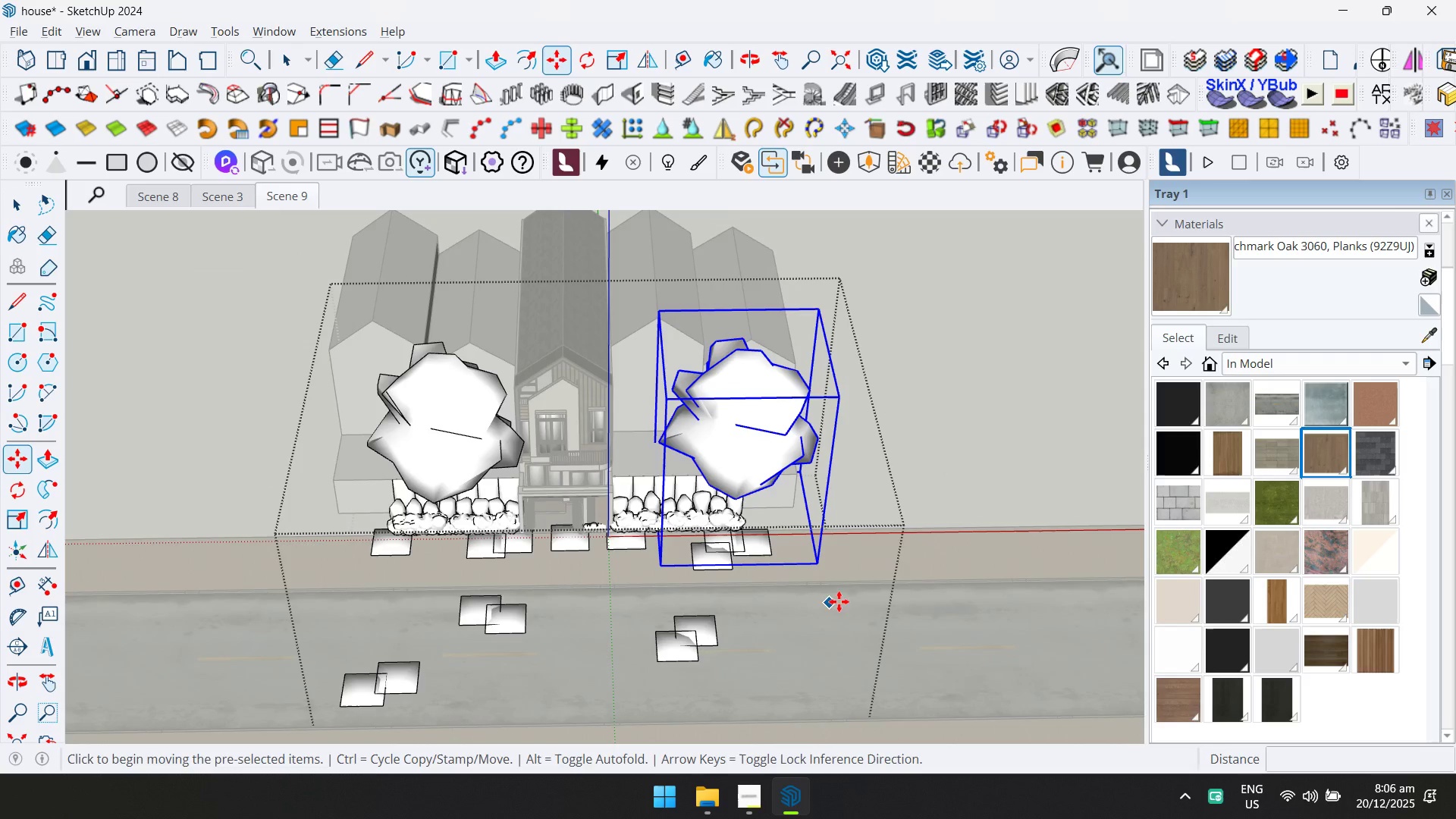 
scroll: coordinate [696, 438], scroll_direction: down, amount: 1.0
 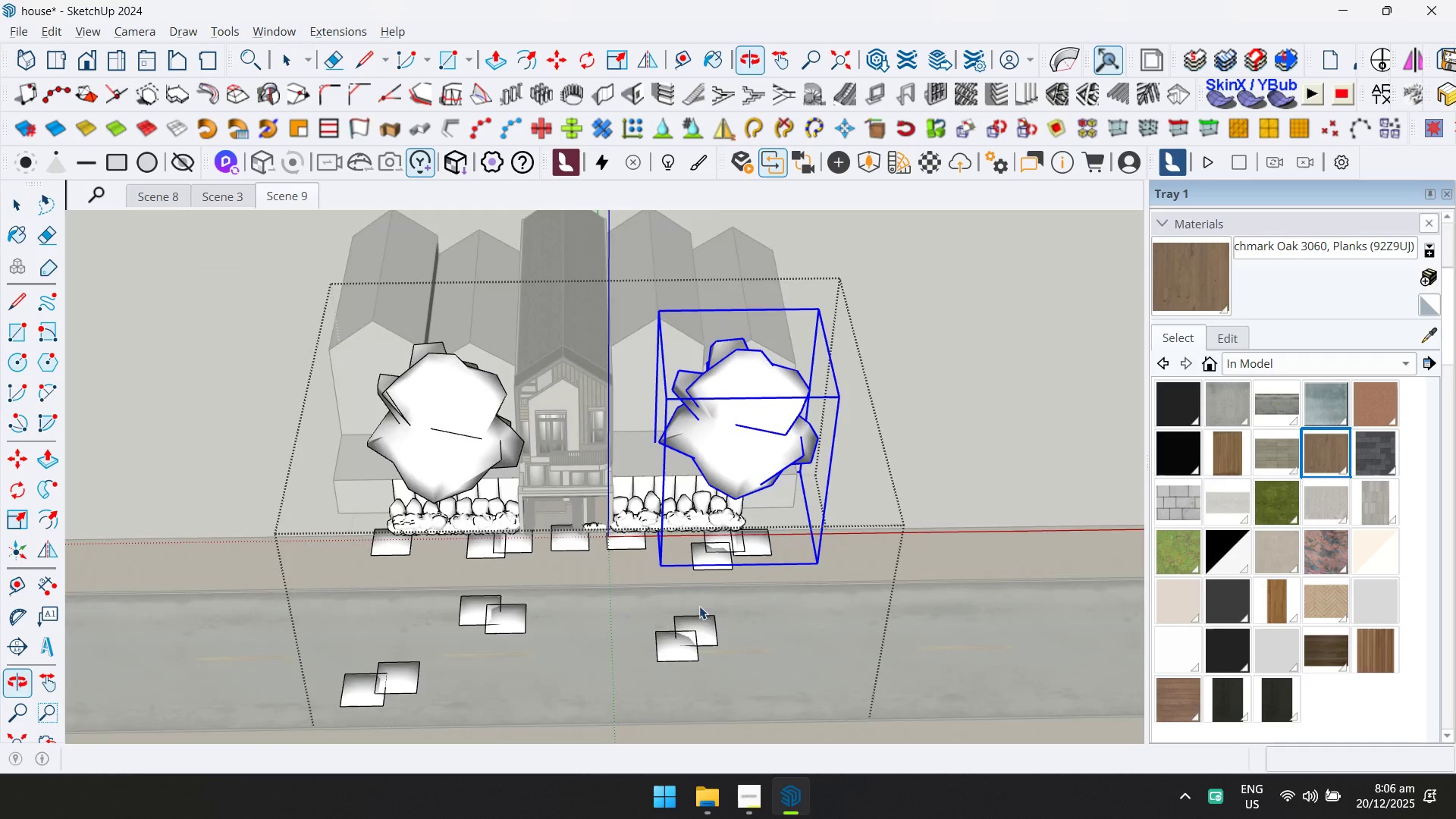 
left_click([984, 622])
 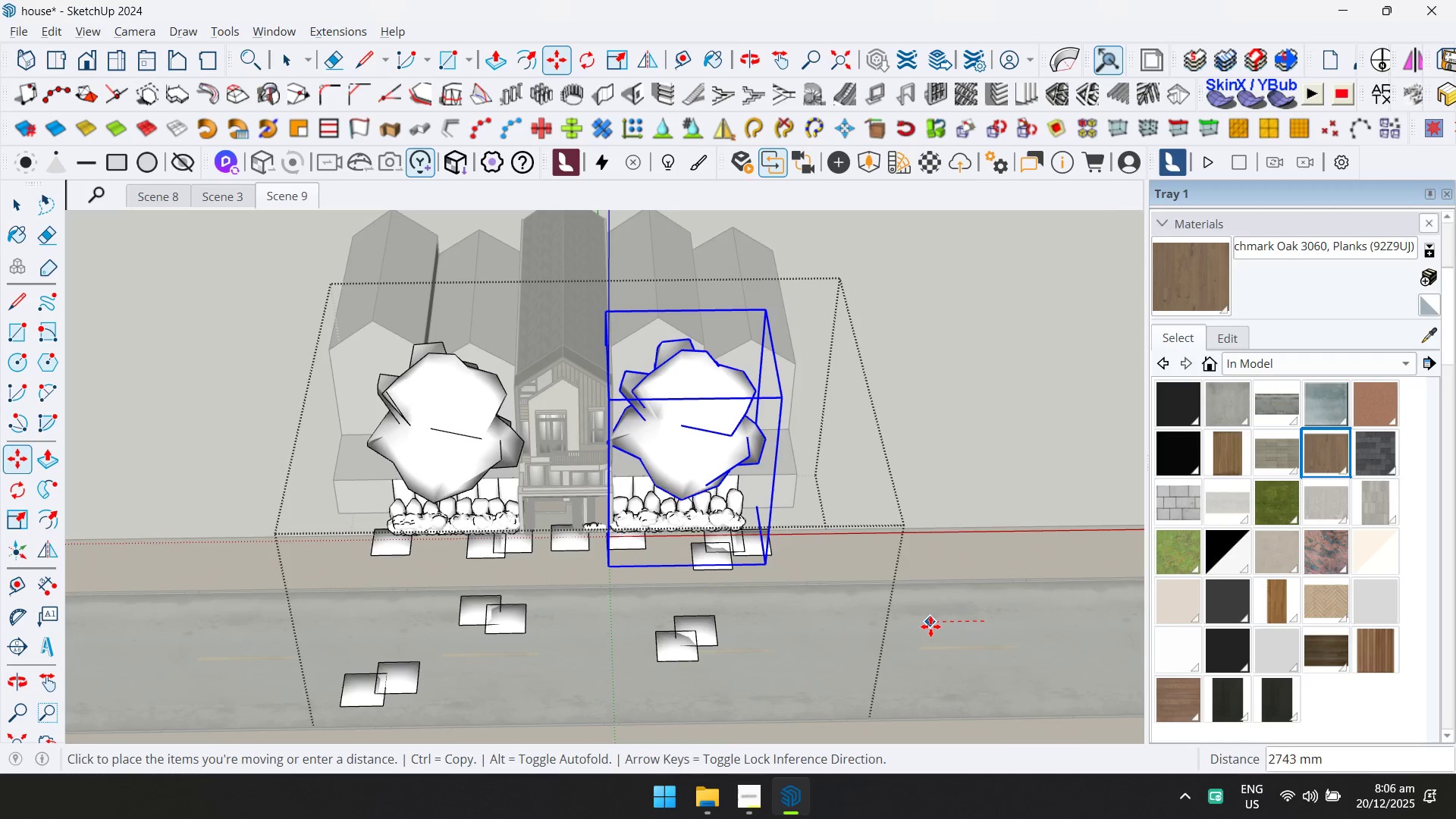 
left_click([930, 626])
 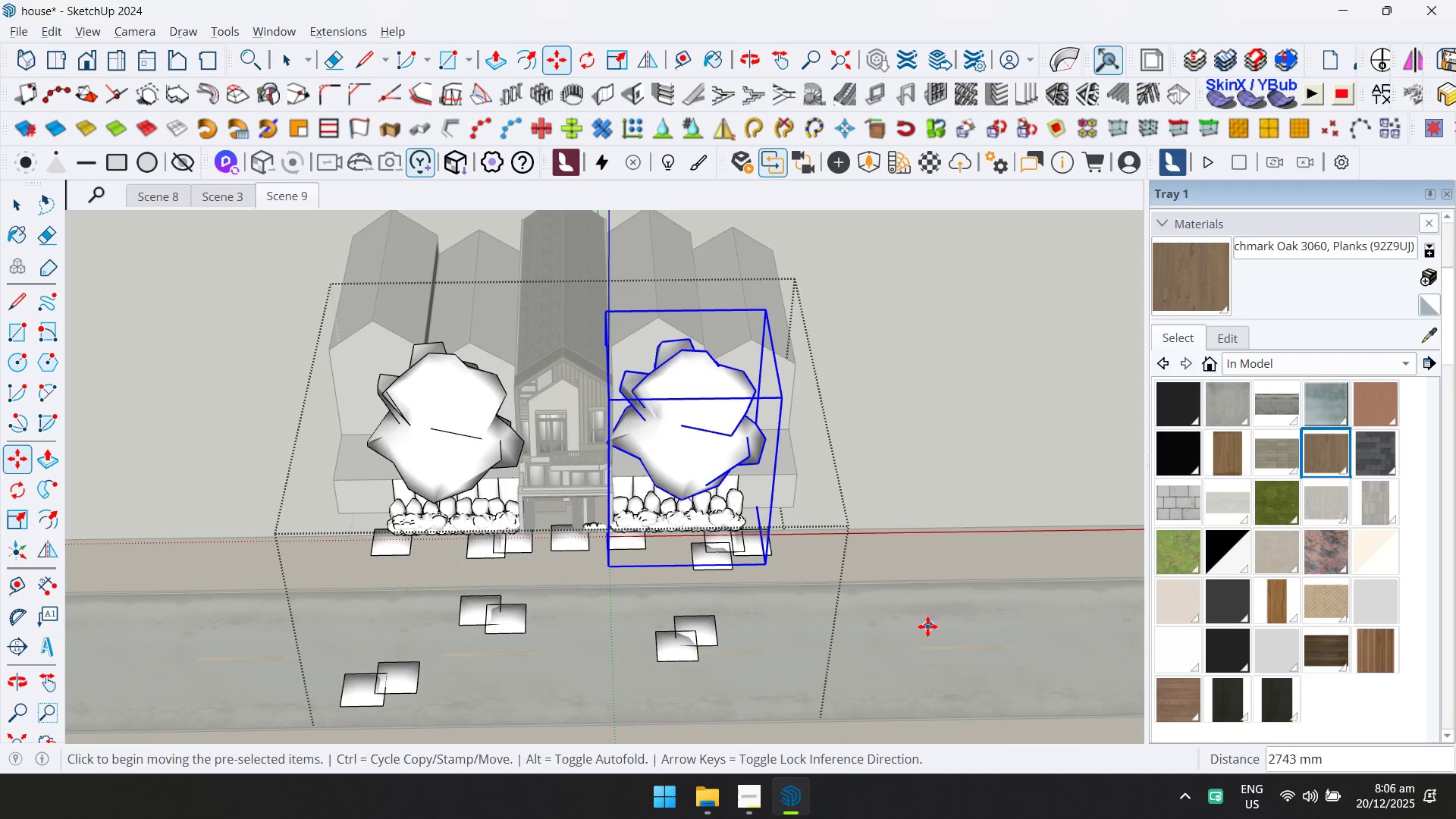 
key(Space)
 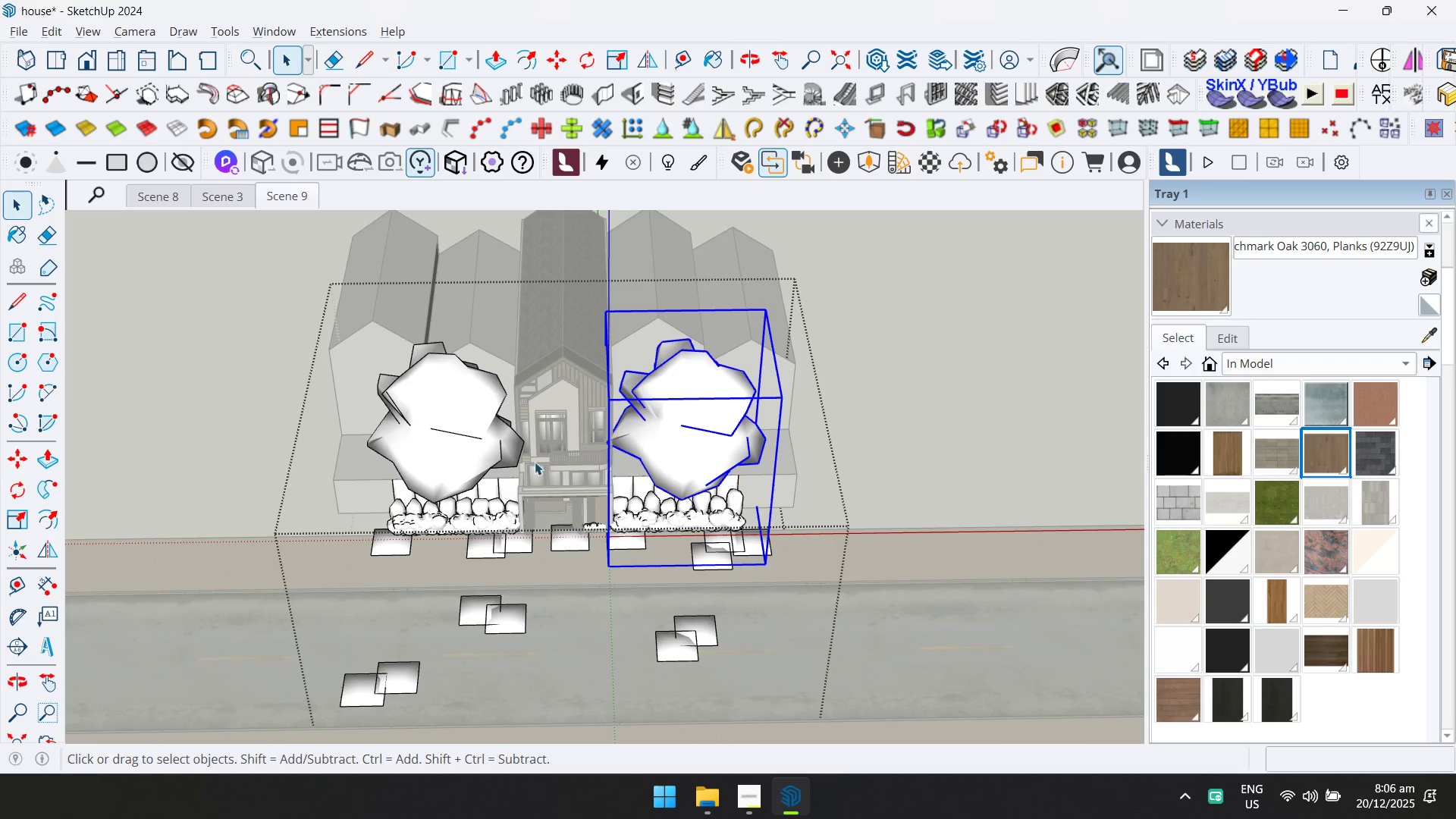 
hold_key(key=ControlLeft, duration=0.34)
left_click([449, 447])
 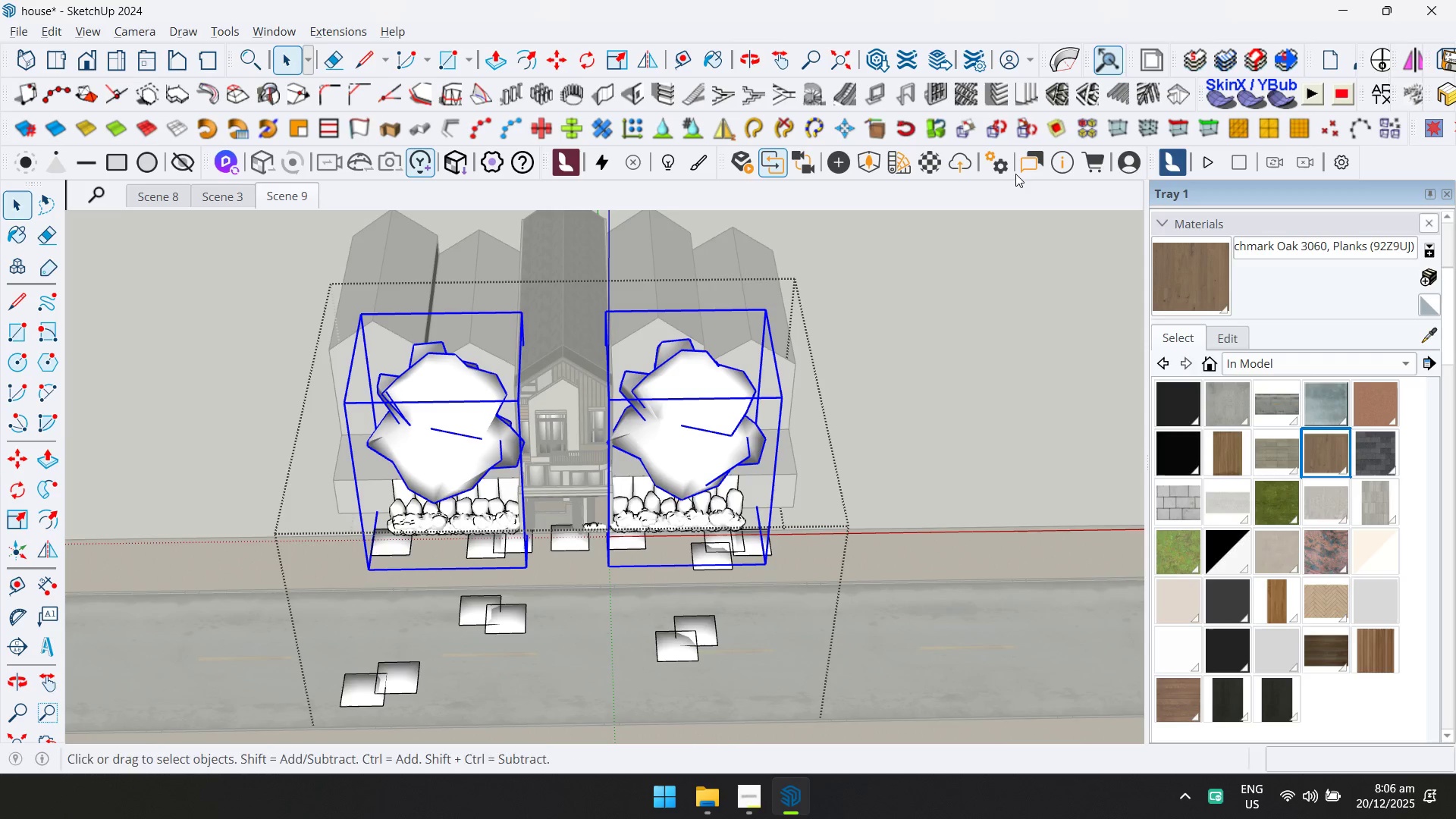 
left_click([966, 133])
 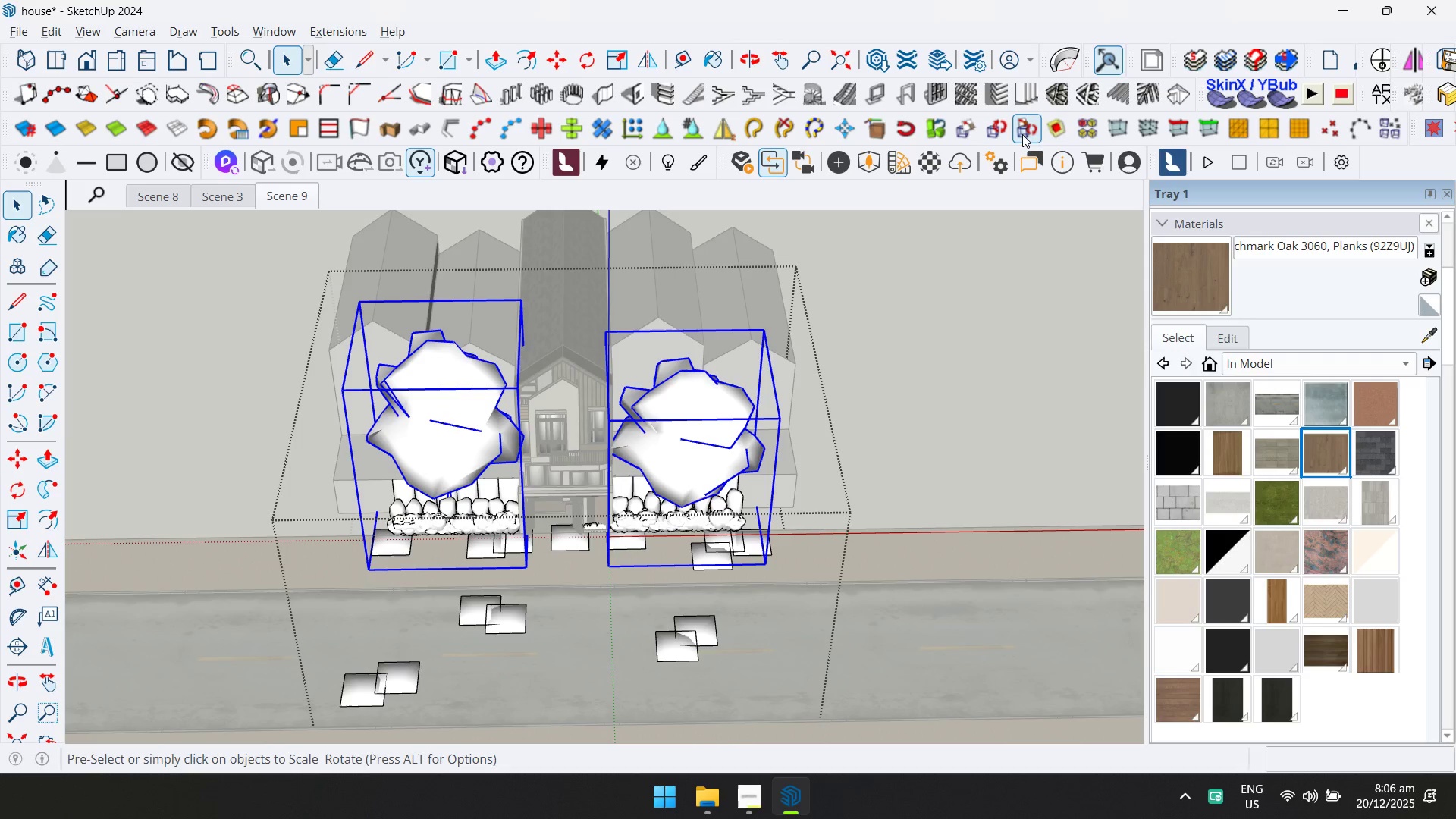 
left_click([1022, 133])
 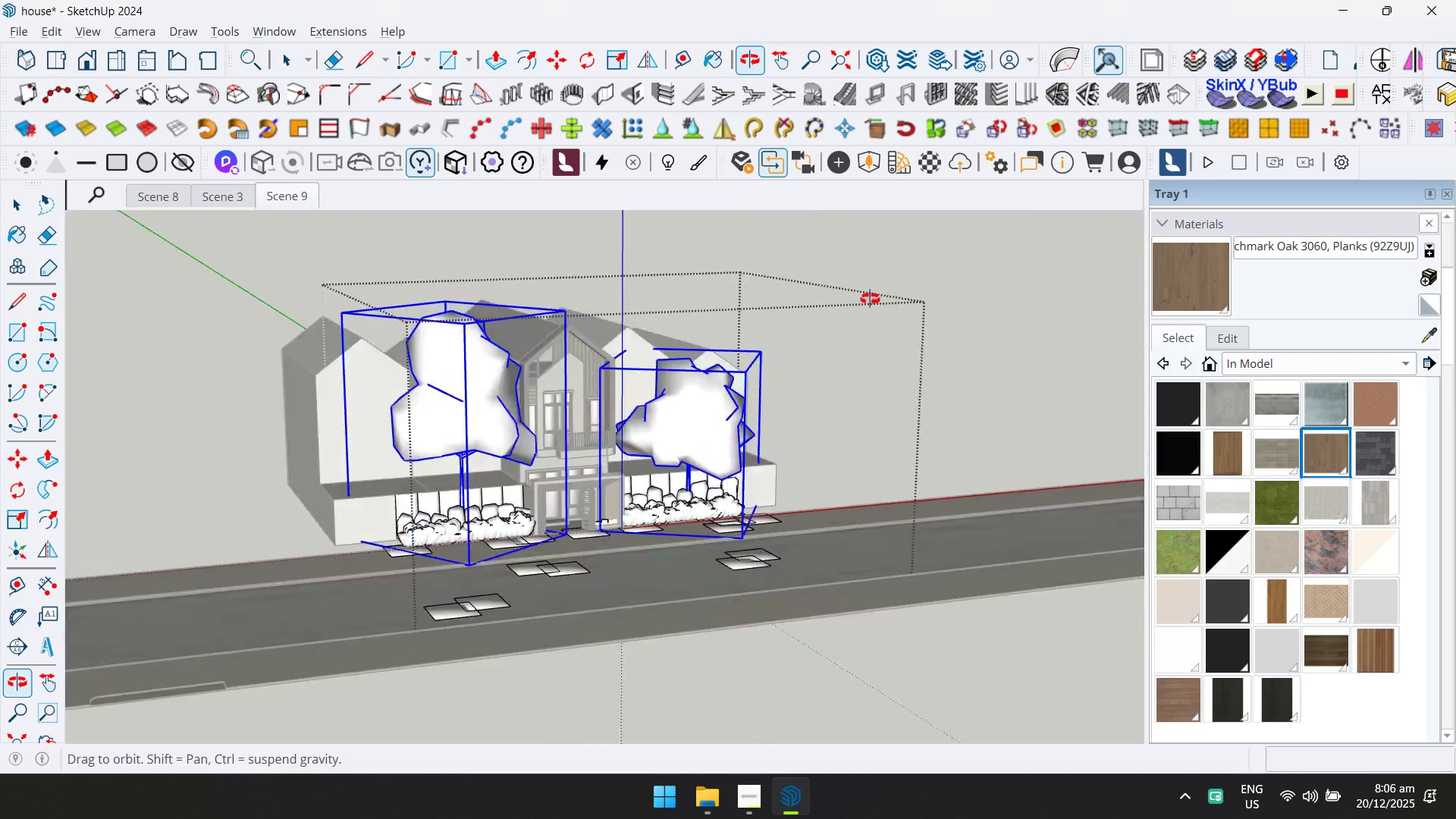 
wait(5.12)
 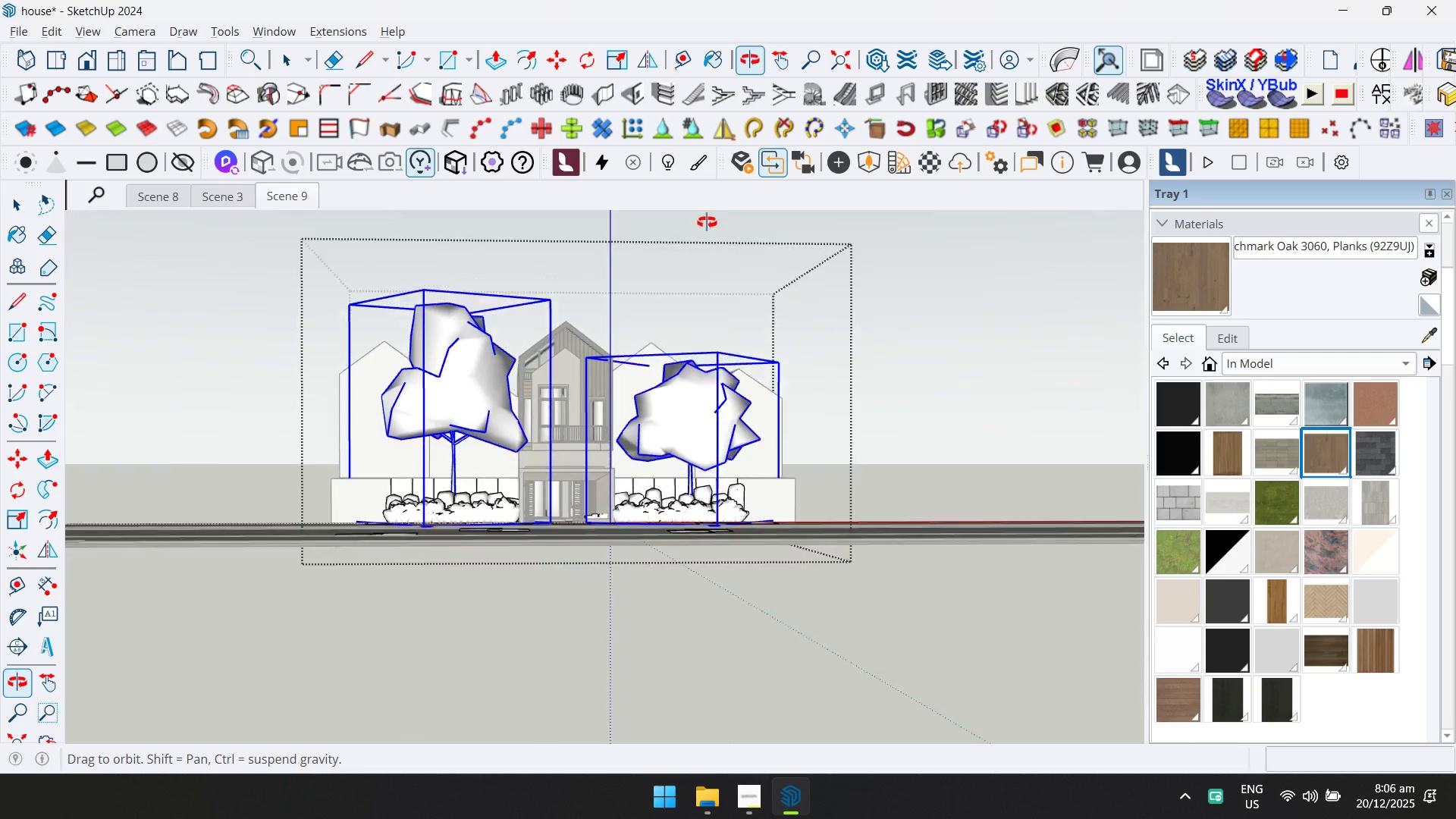 
key(Space)
 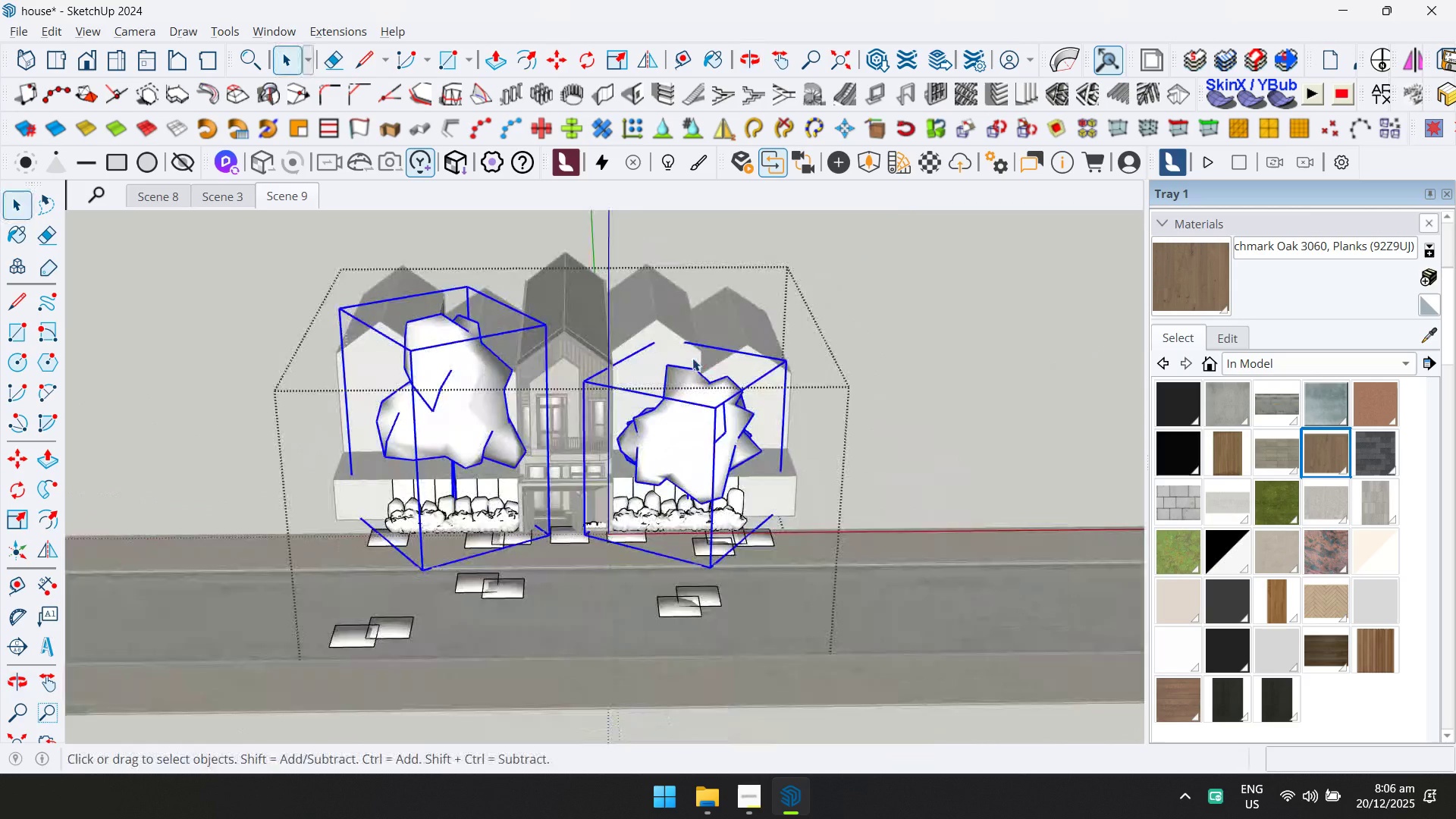 
key(Escape)
 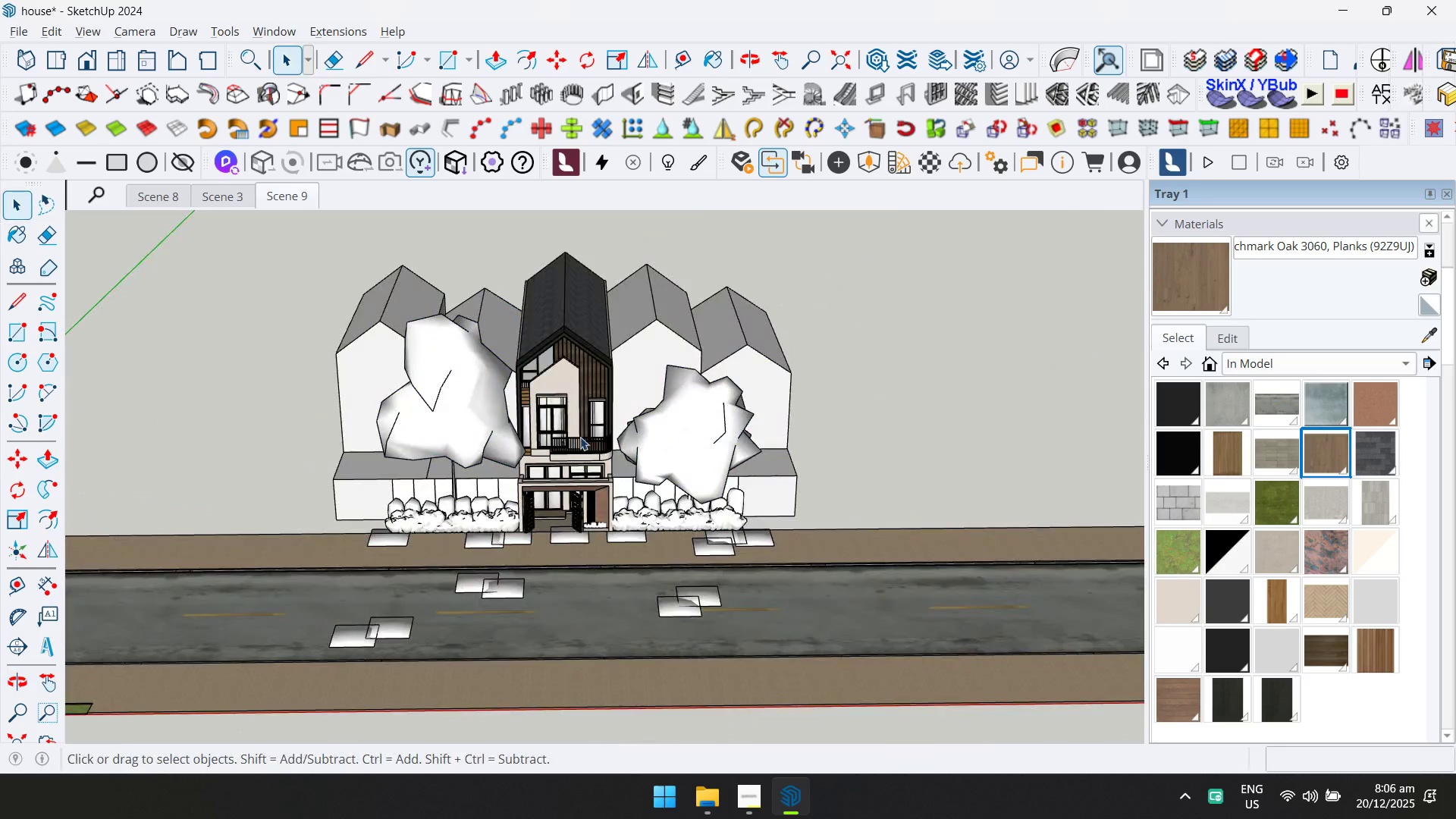 
key(Shift+ShiftLeft)
 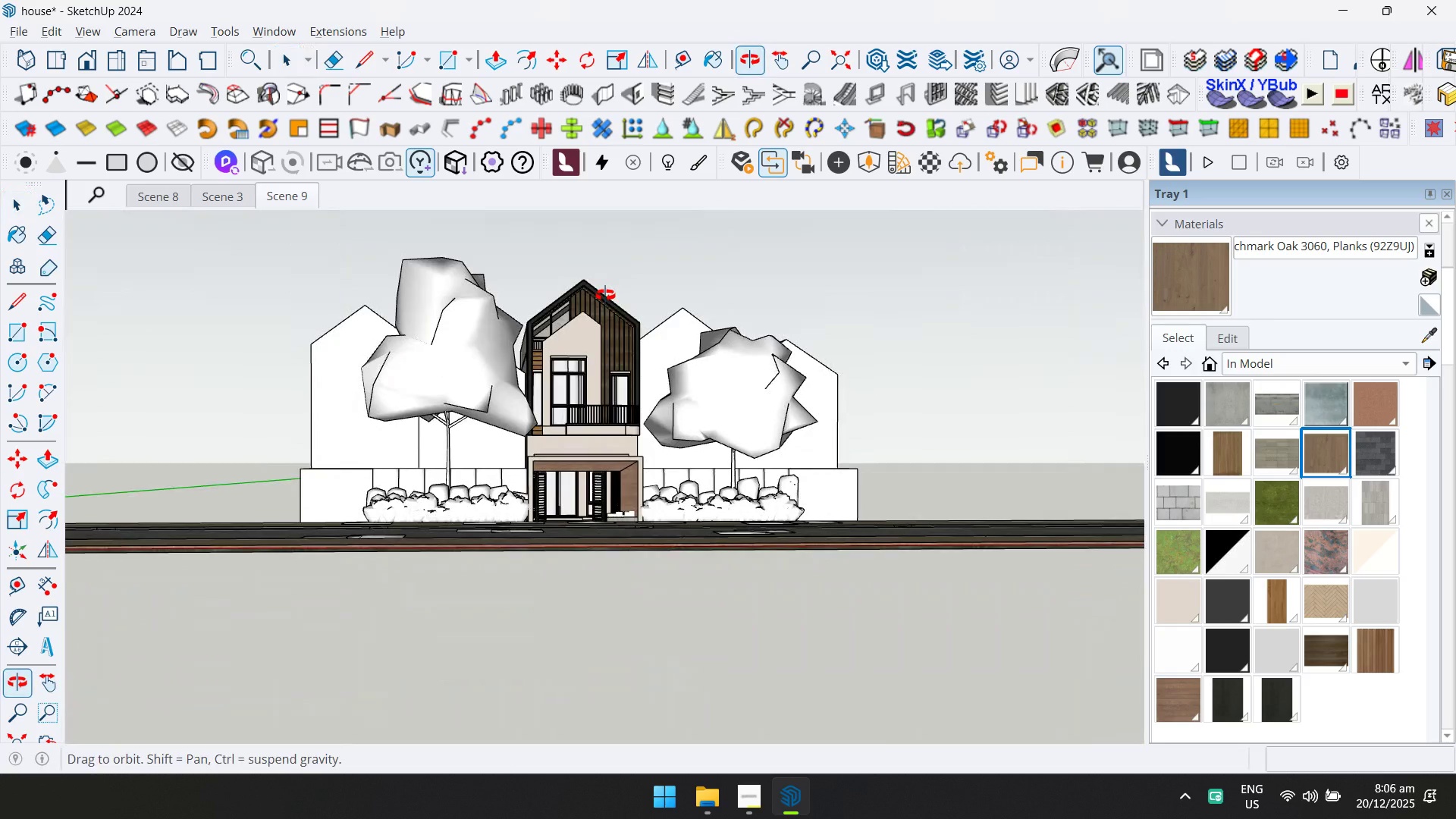 
scroll: coordinate [578, 428], scroll_direction: up, amount: 2.0
 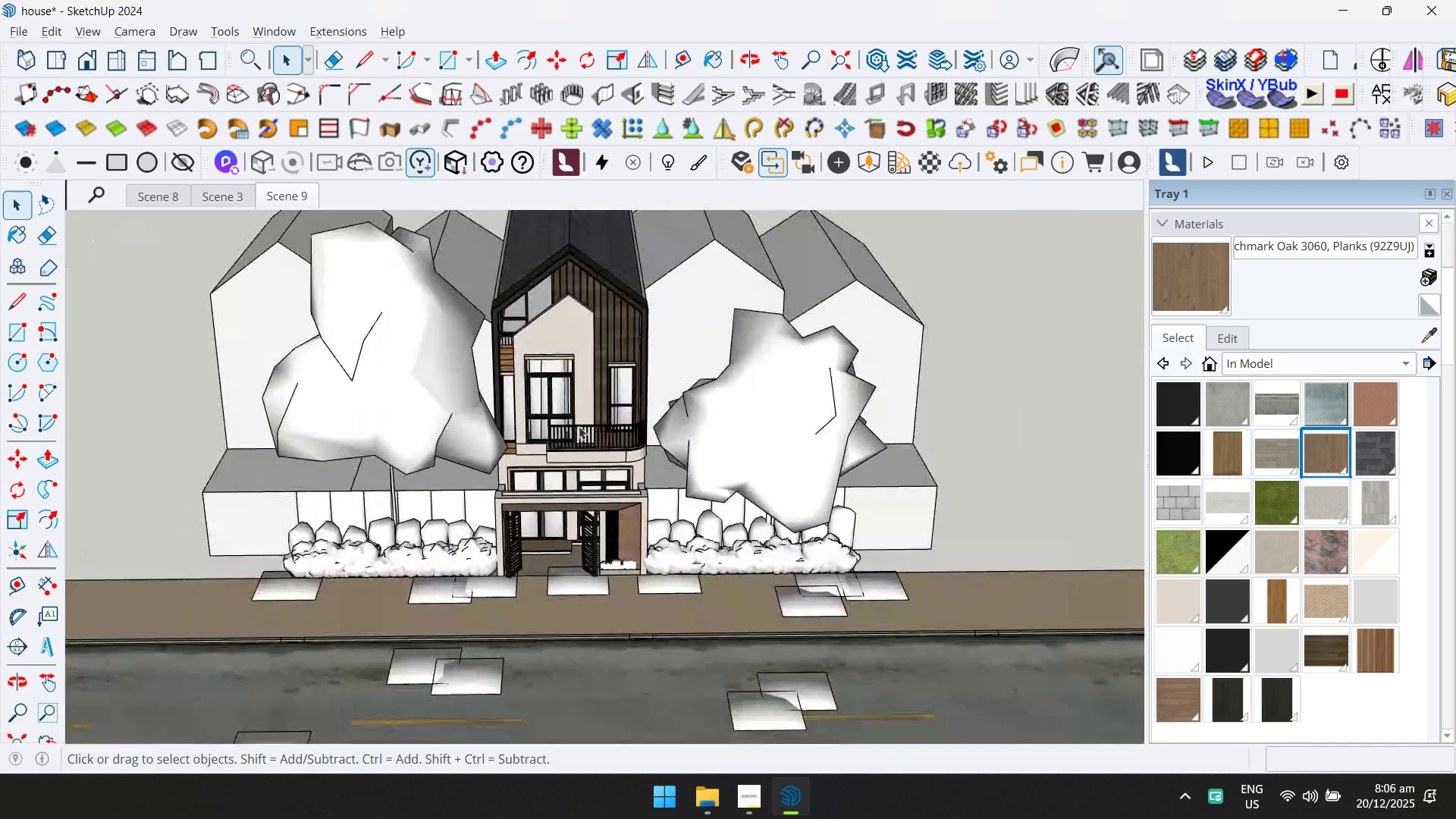 
key(Control+ControlLeft)
 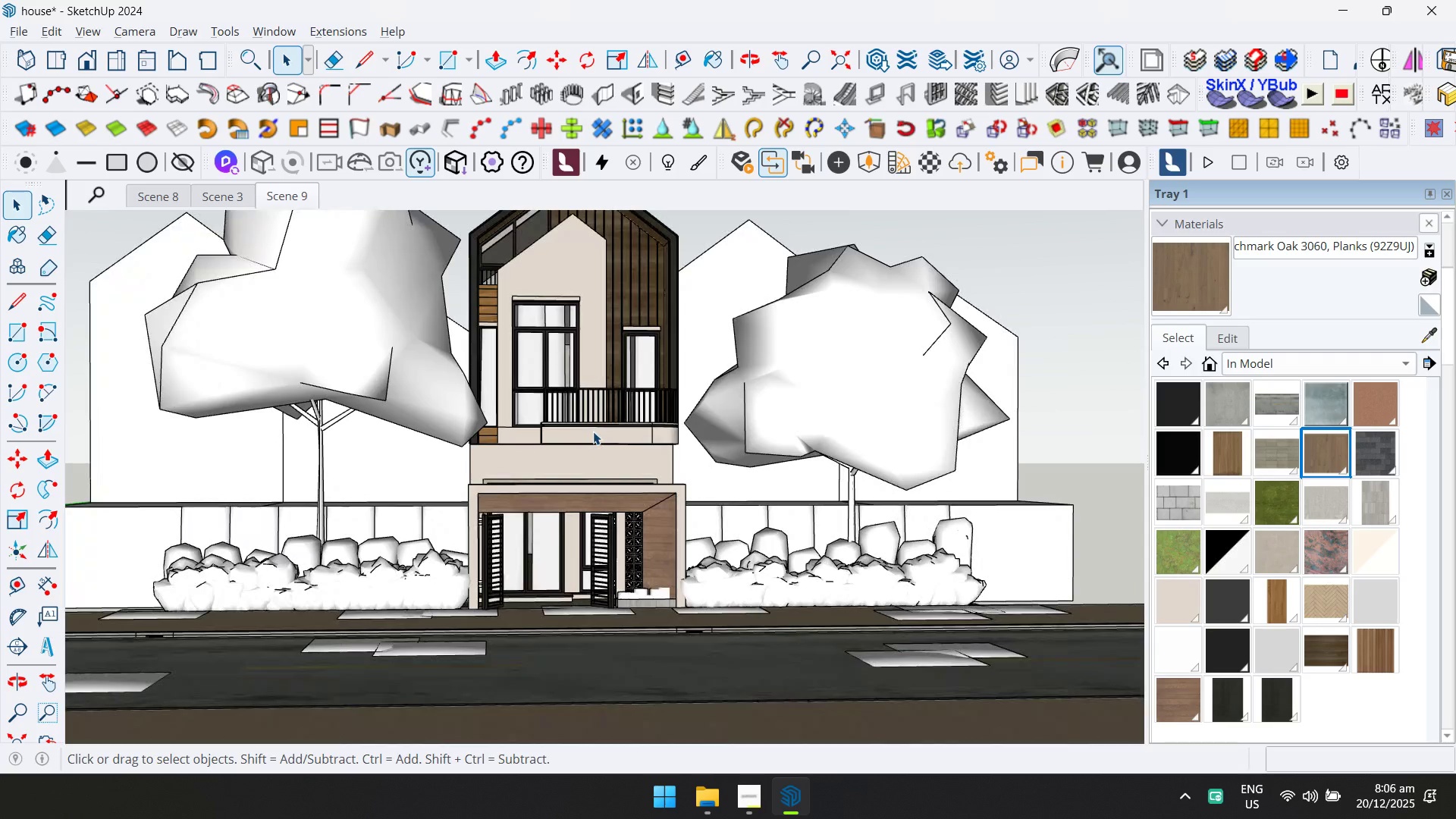 
key(Control+S)
 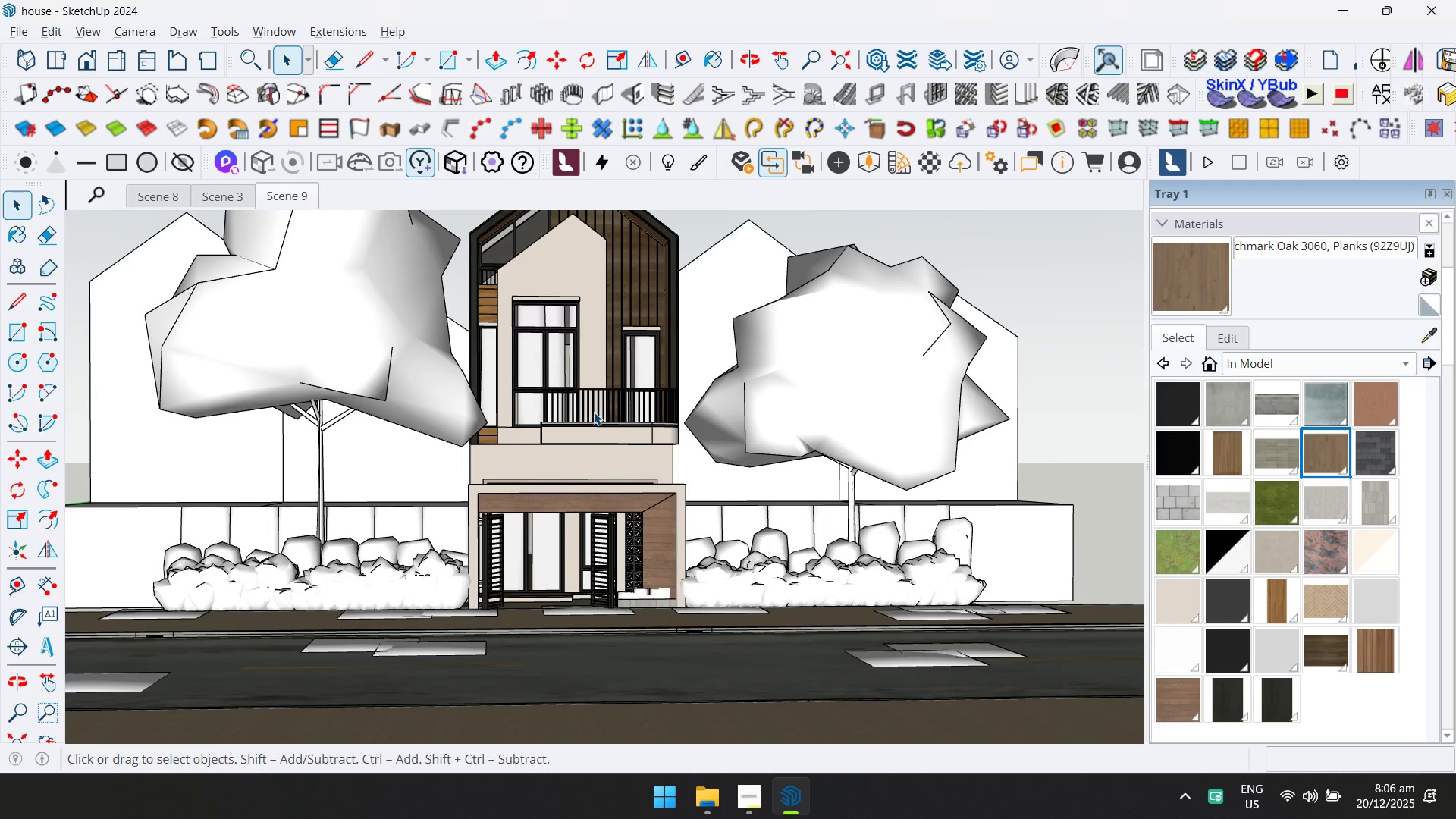 
scroll: coordinate [593, 431], scroll_direction: up, amount: 6.0
 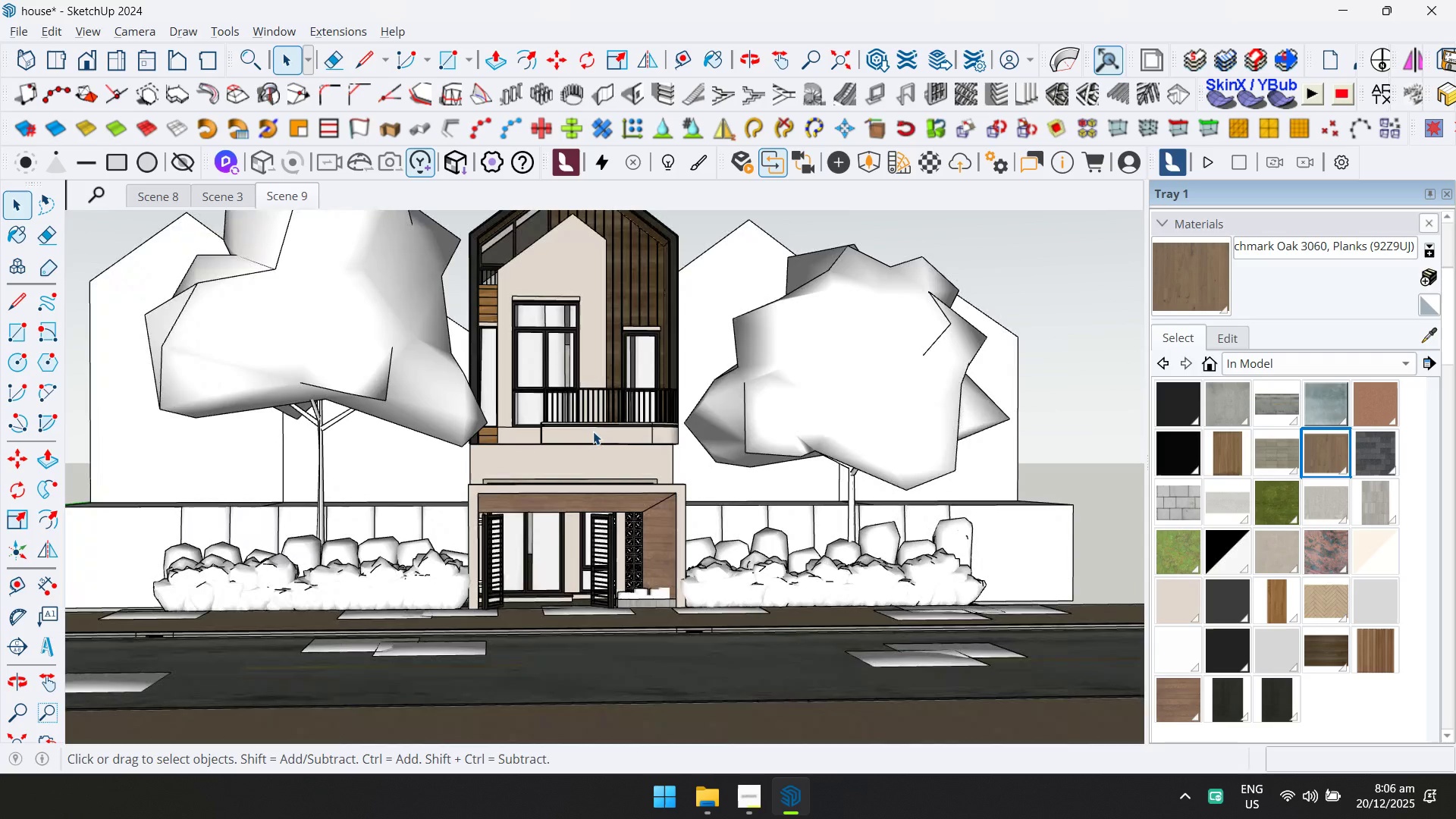 
scroll: coordinate [589, 416], scroll_direction: down, amount: 3.0
 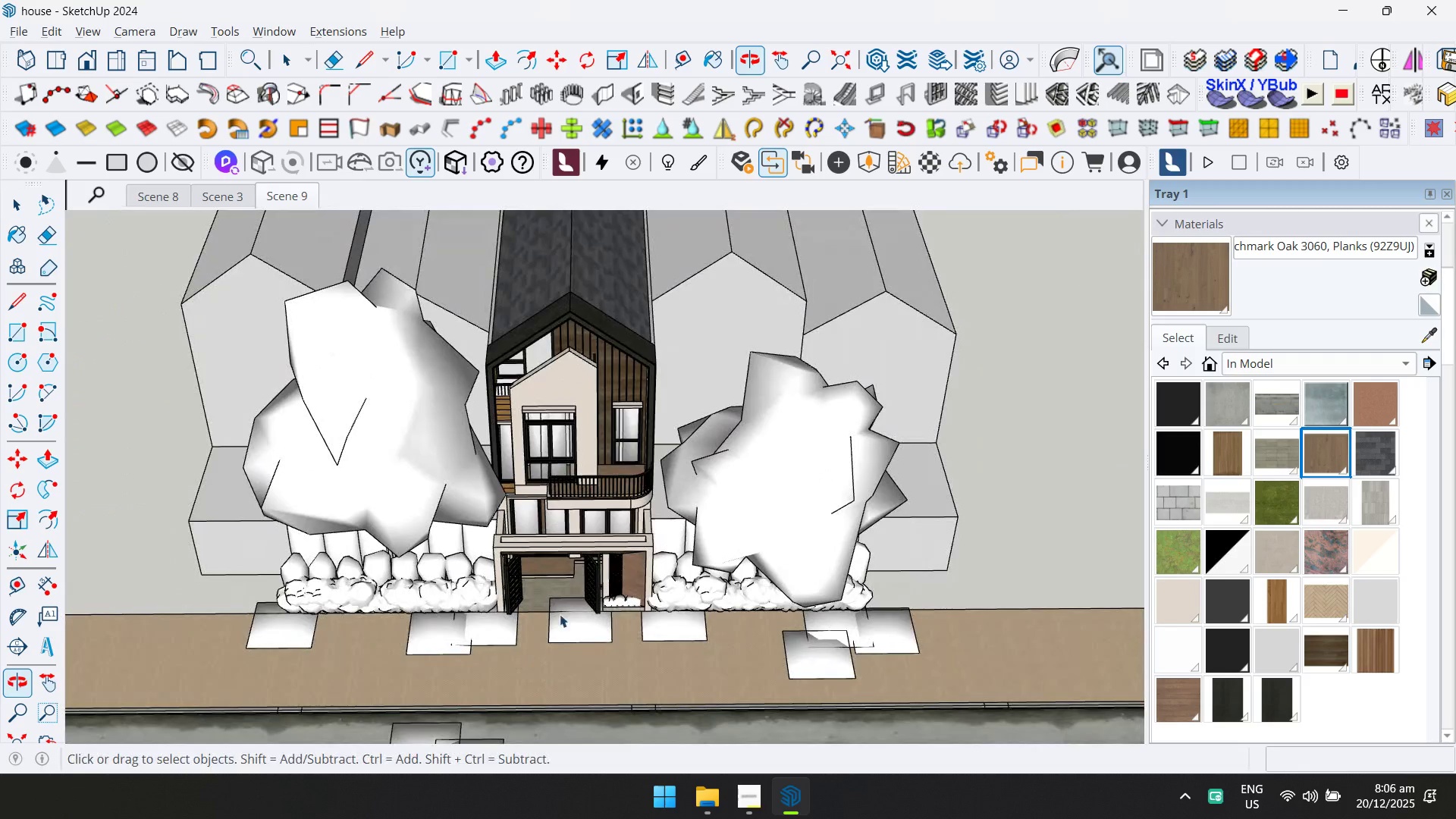 
double_click([445, 494])
 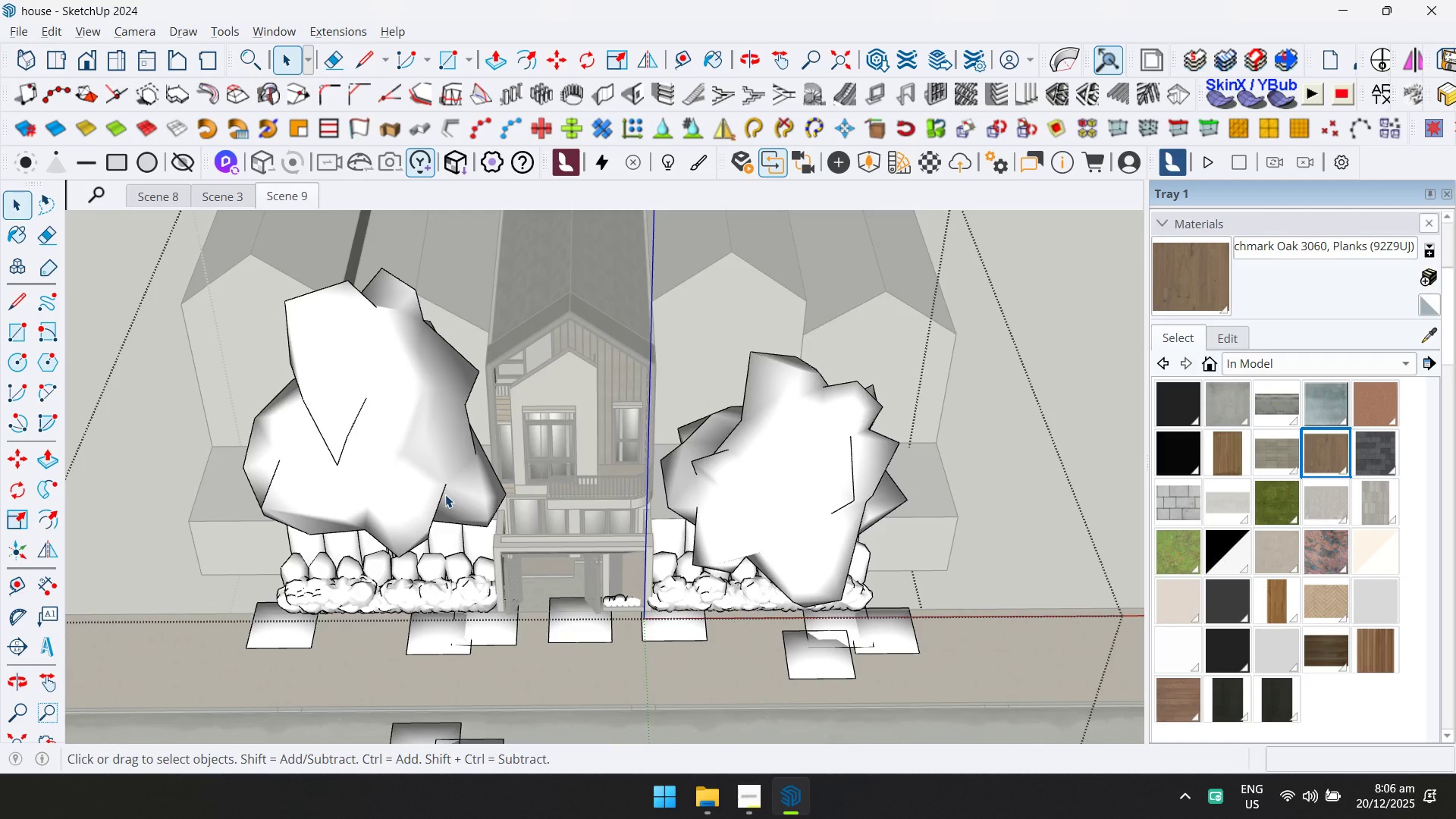 
triple_click([445, 494])
 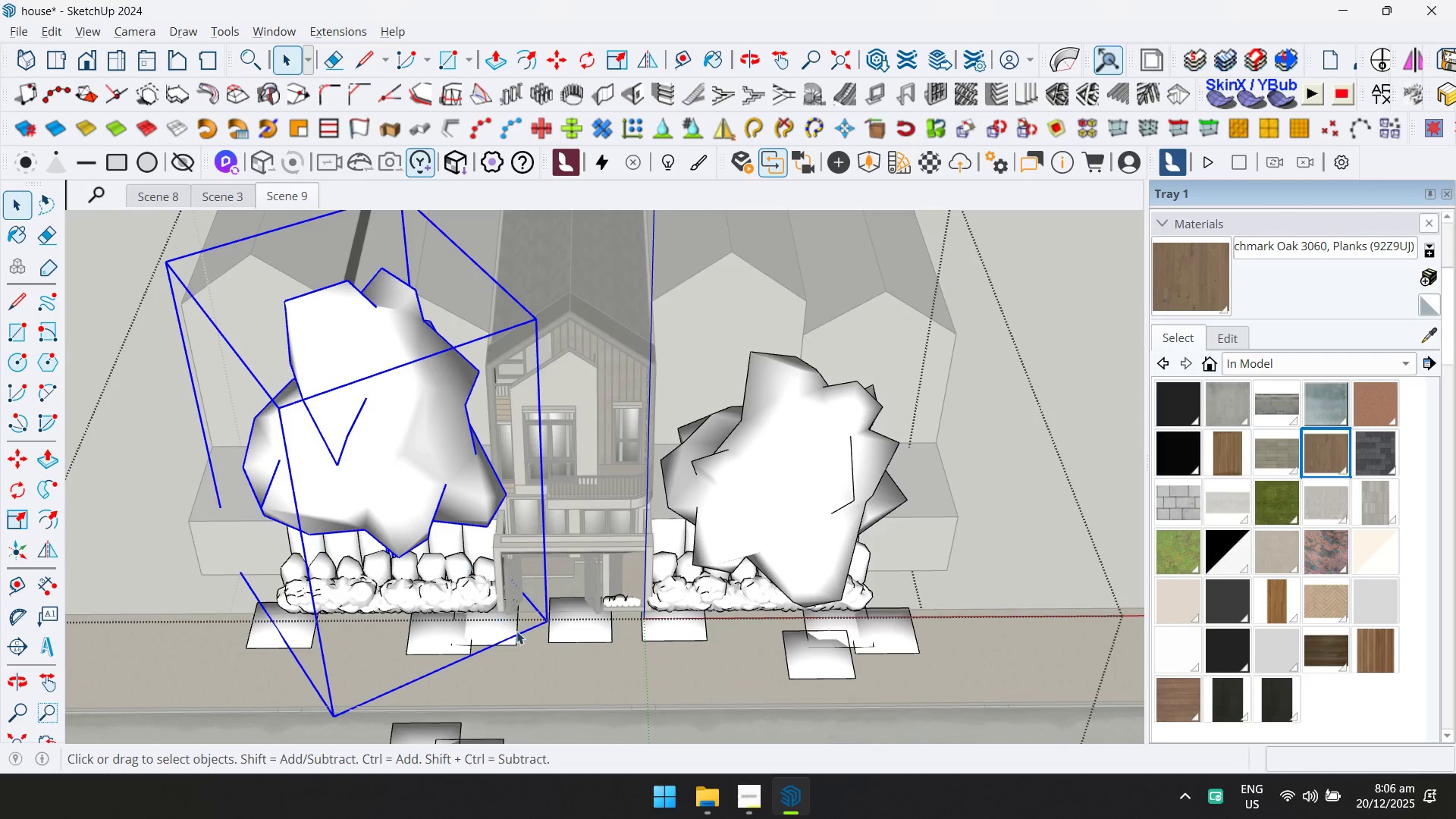 
key(M)
 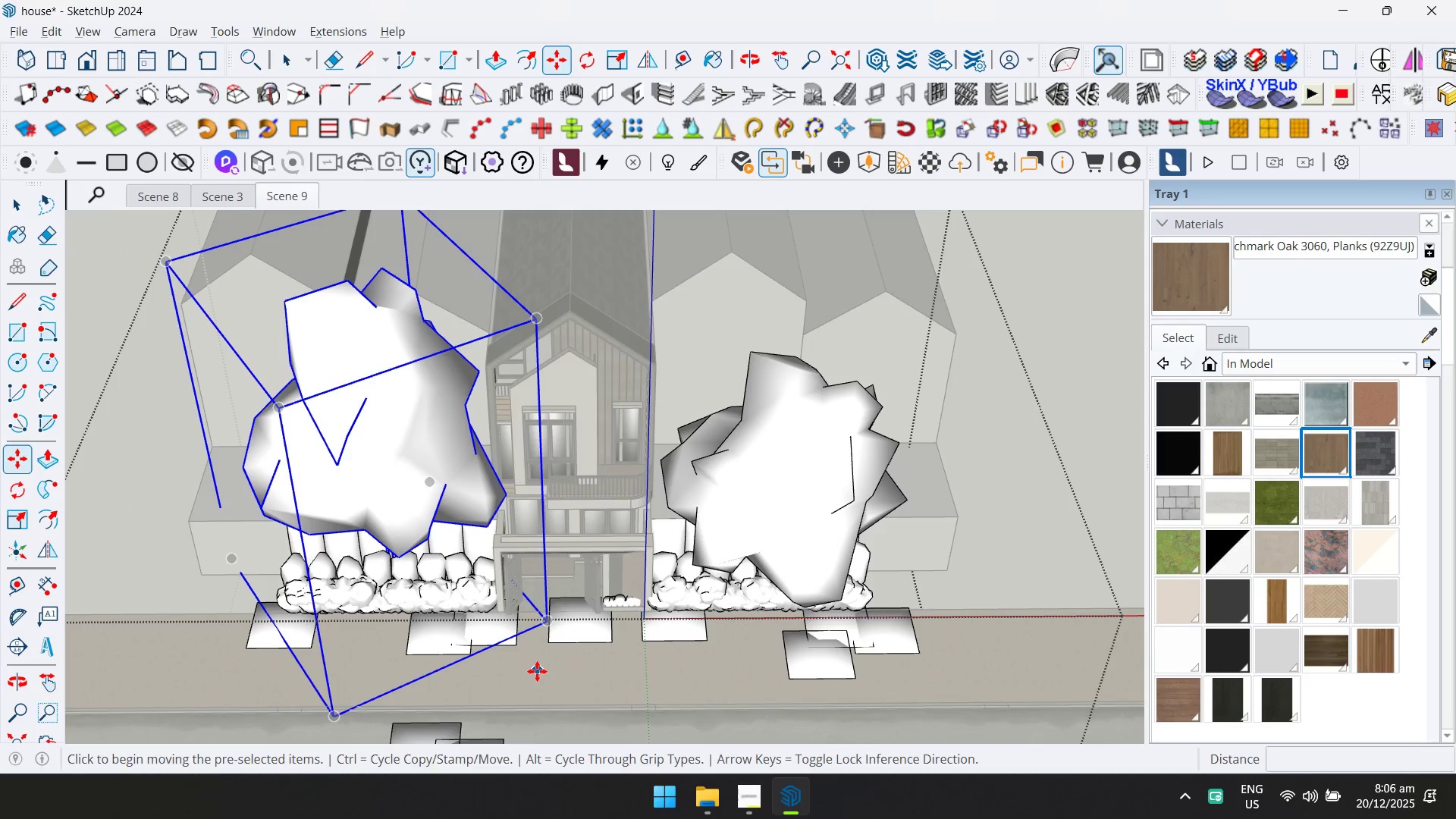 
left_click([536, 668])
 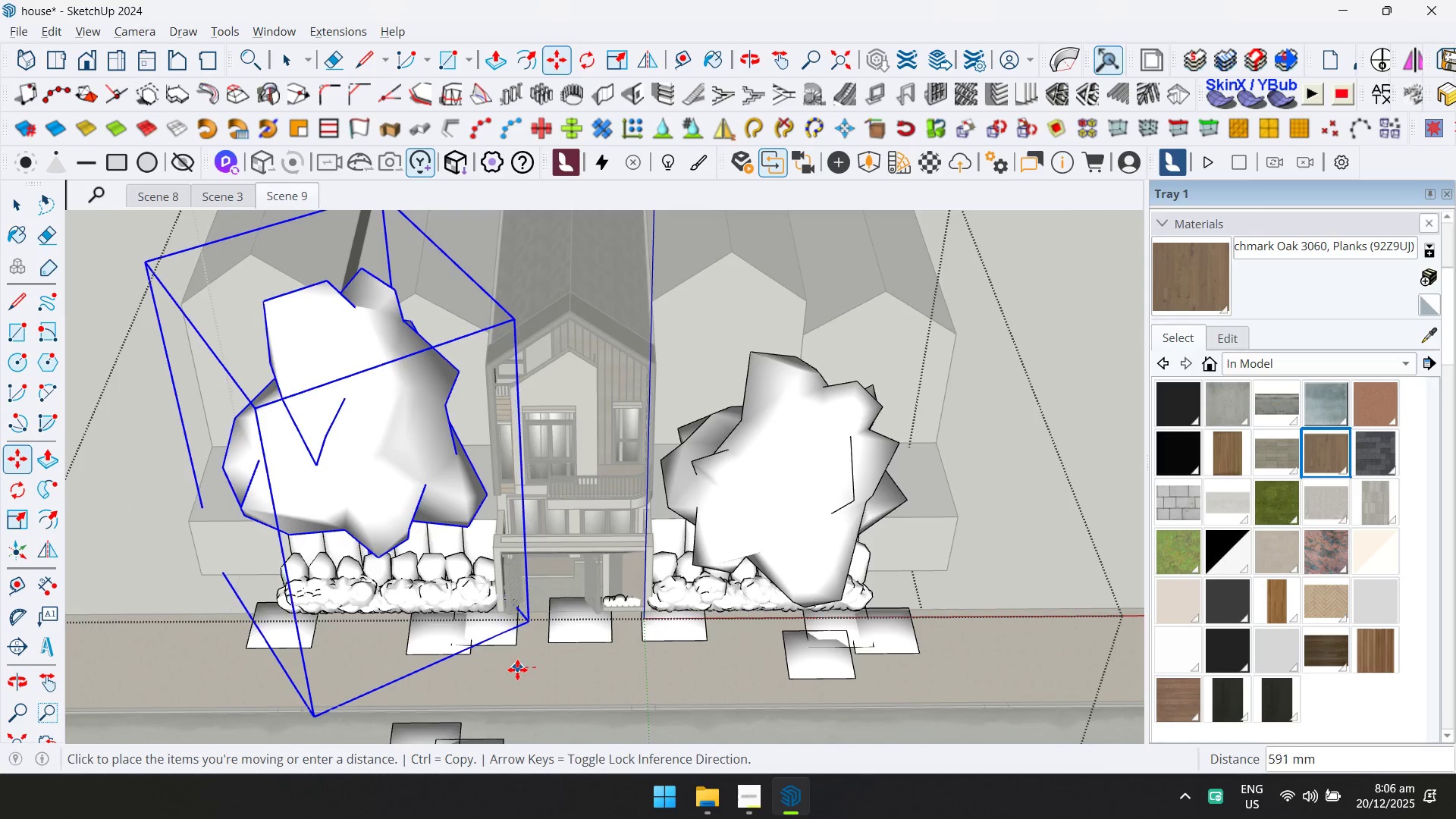 
left_click([521, 671])
 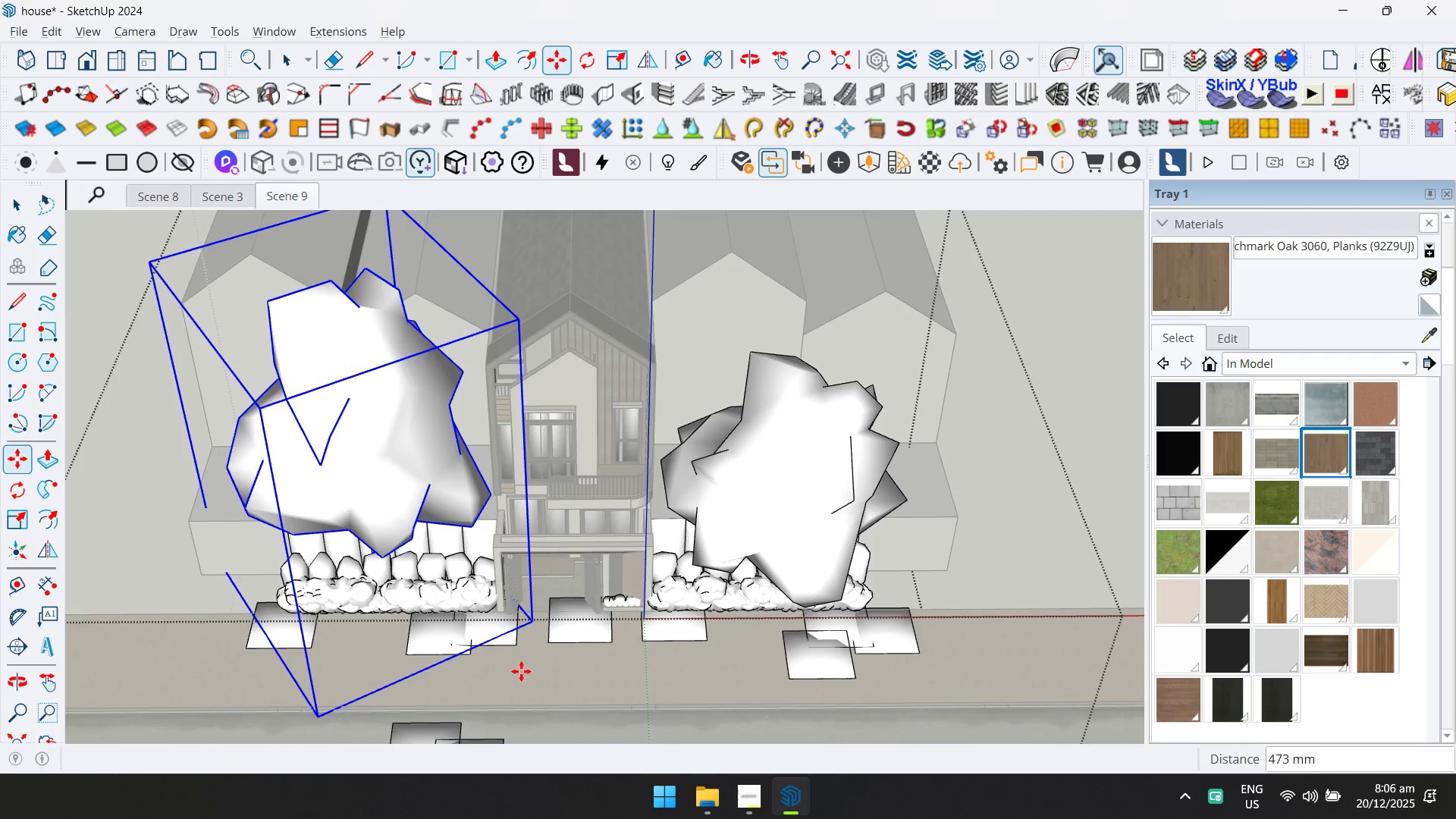 
key(Space)
 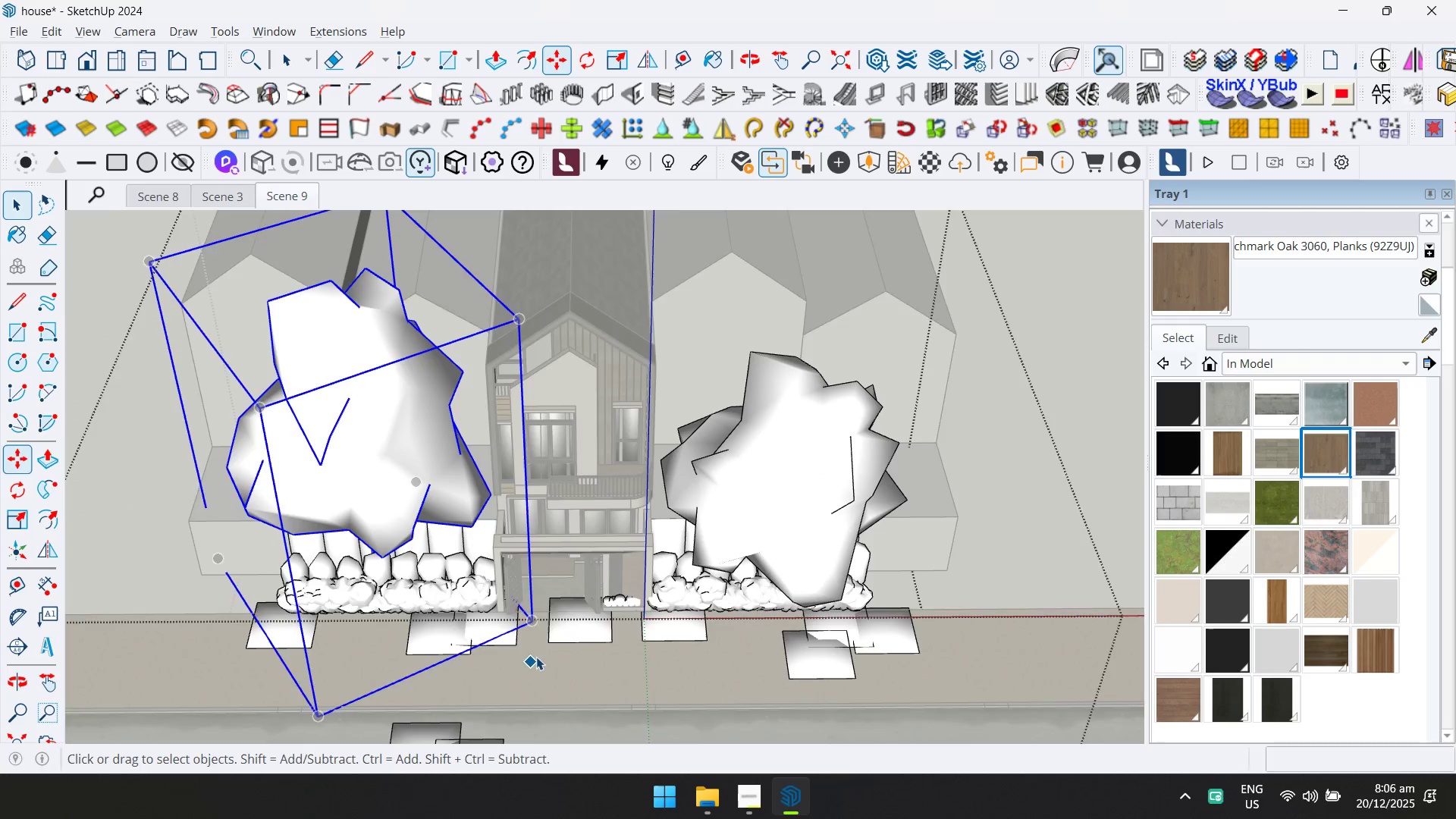 
key(Escape)
 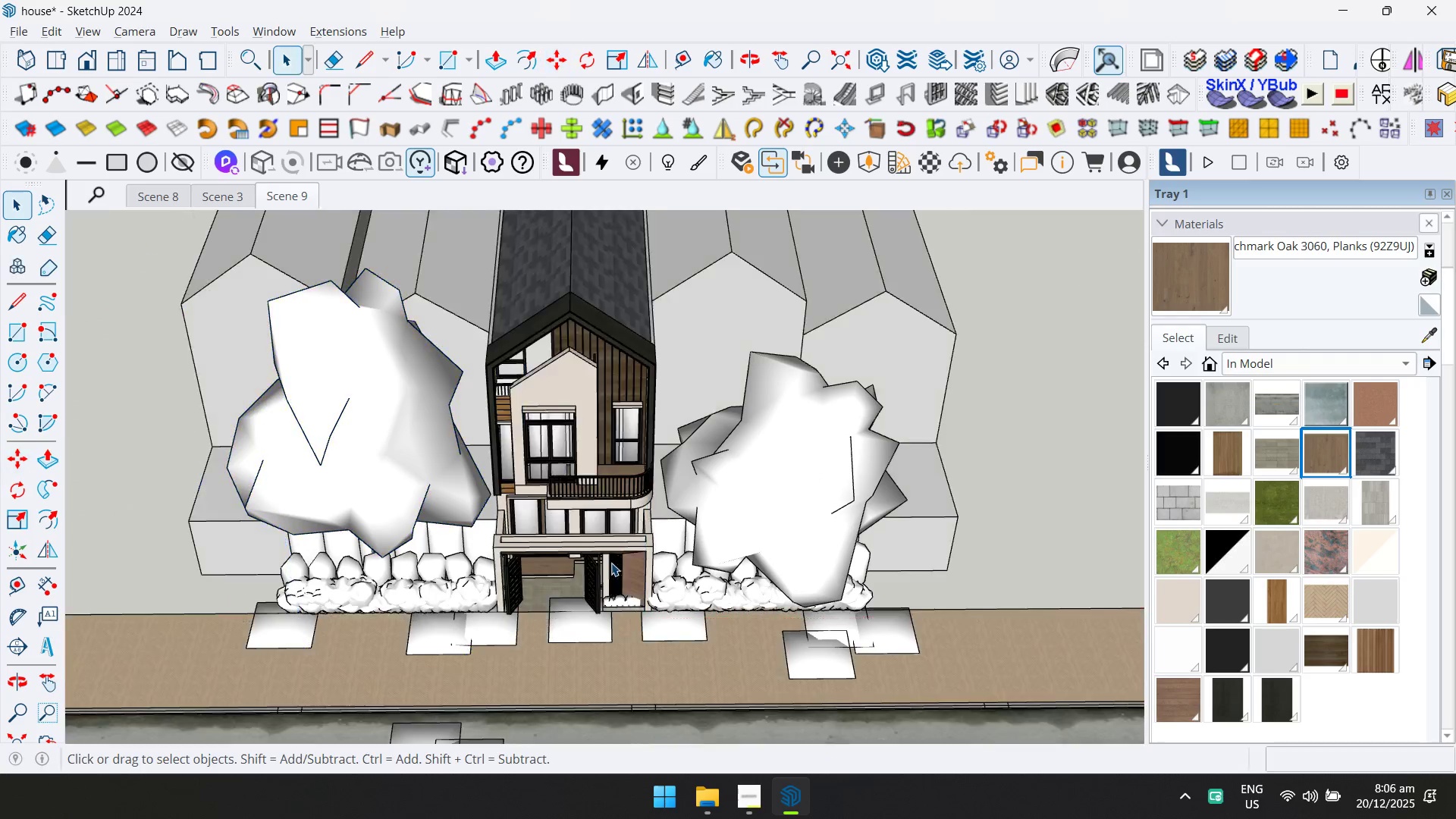 
scroll: coordinate [643, 514], scroll_direction: down, amount: 5.0
 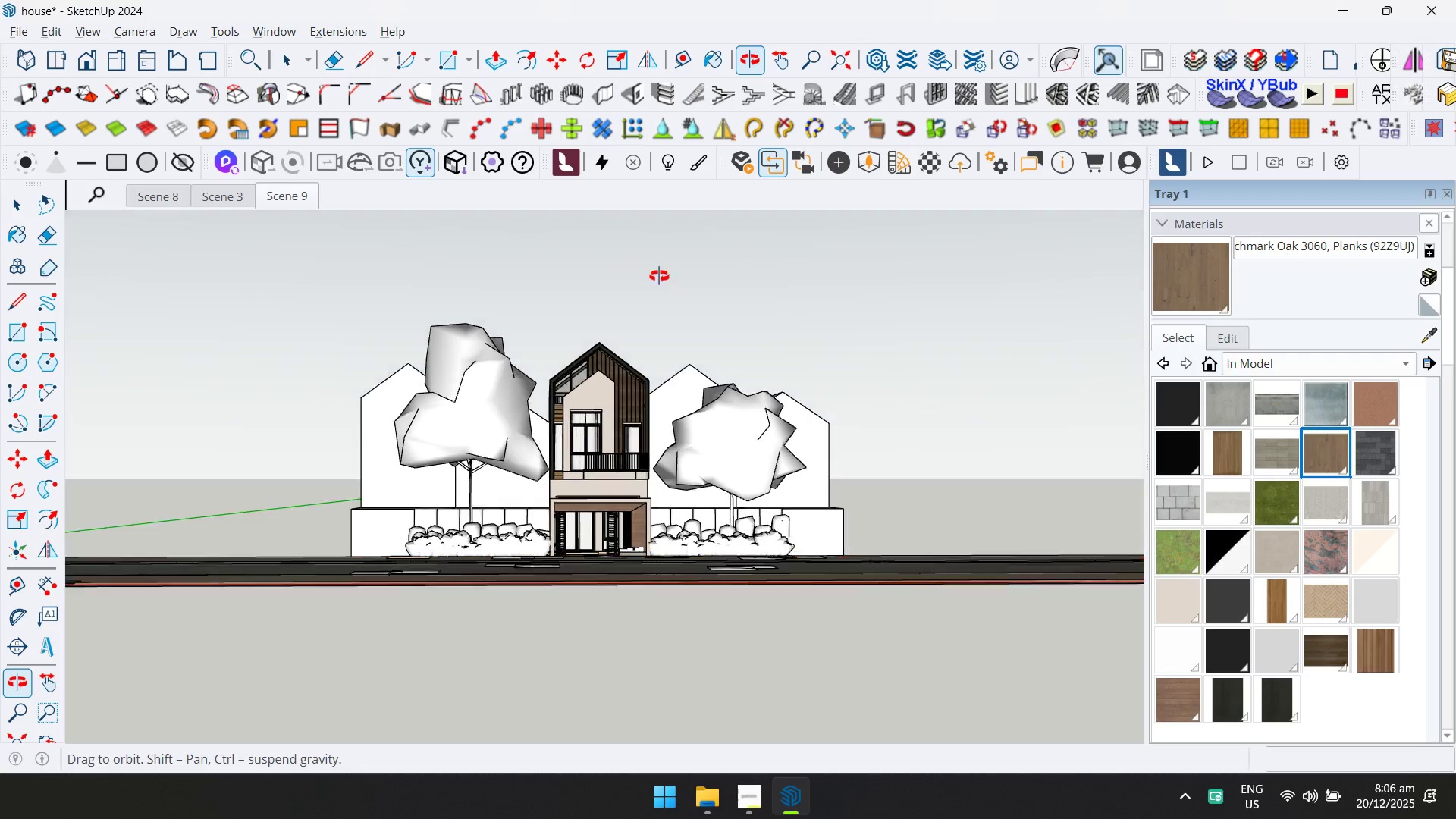 
double_click([683, 380])
 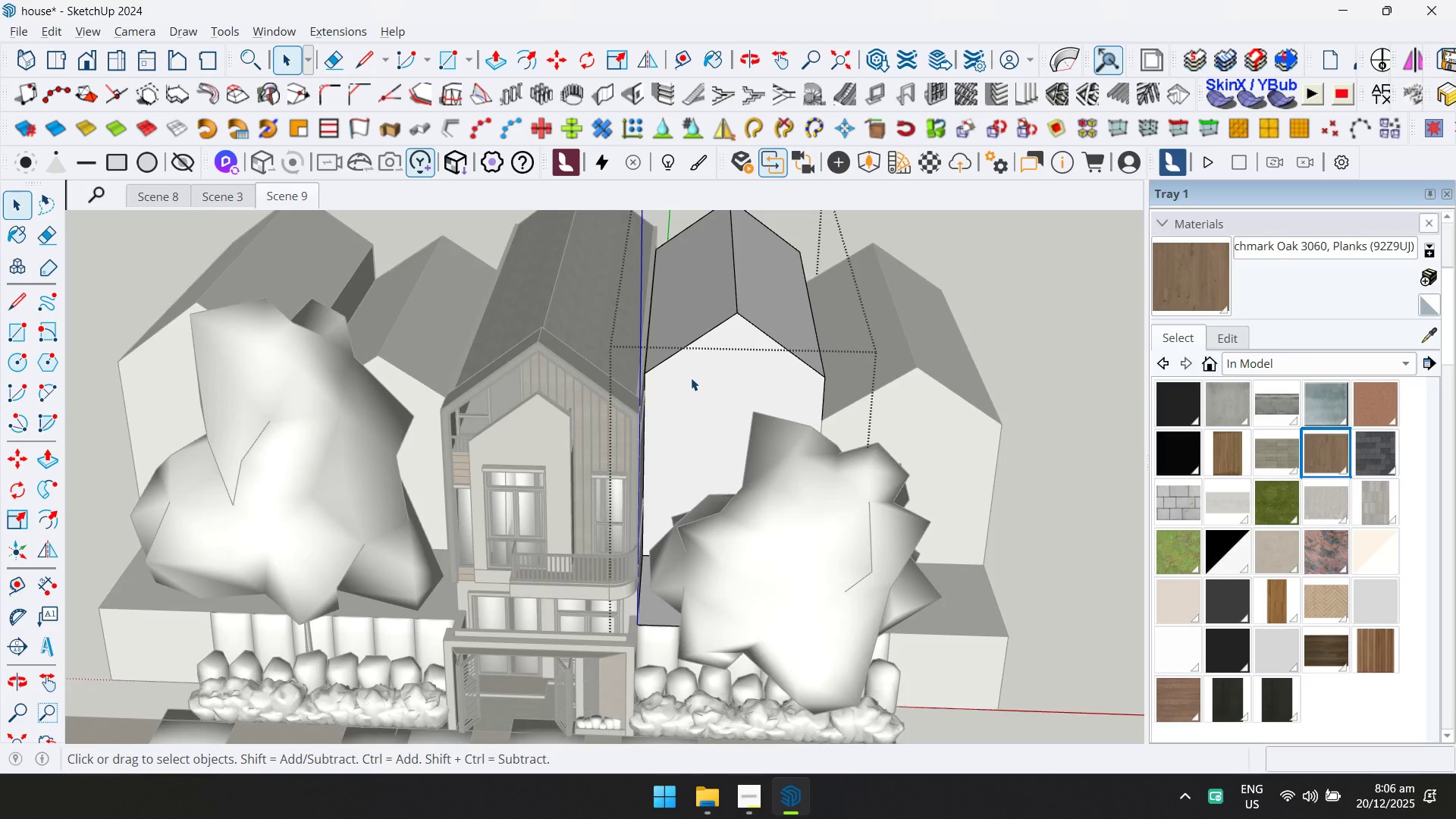 
scroll: coordinate [664, 397], scroll_direction: up, amount: 6.0
 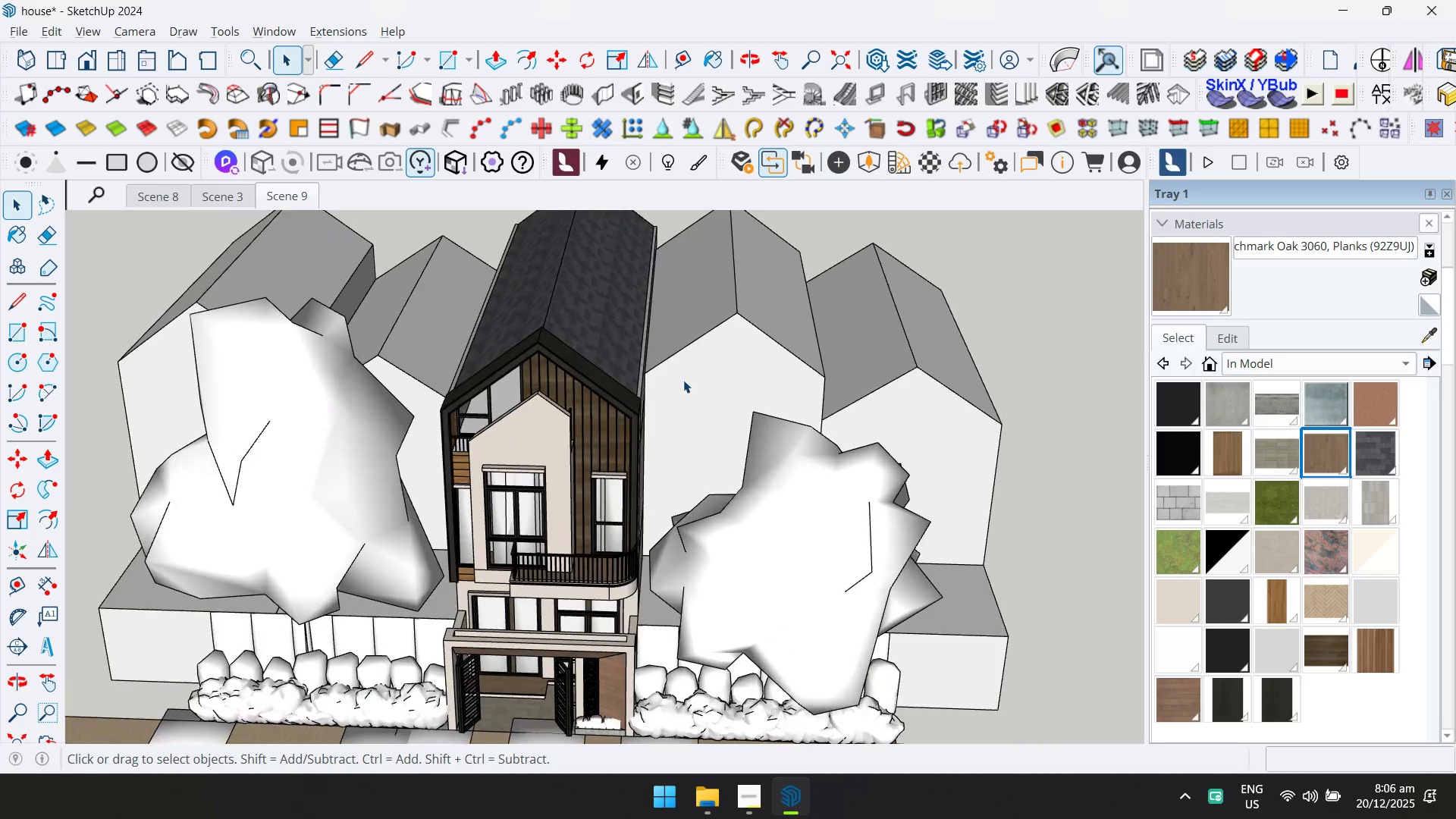 
triple_click([720, 372])
 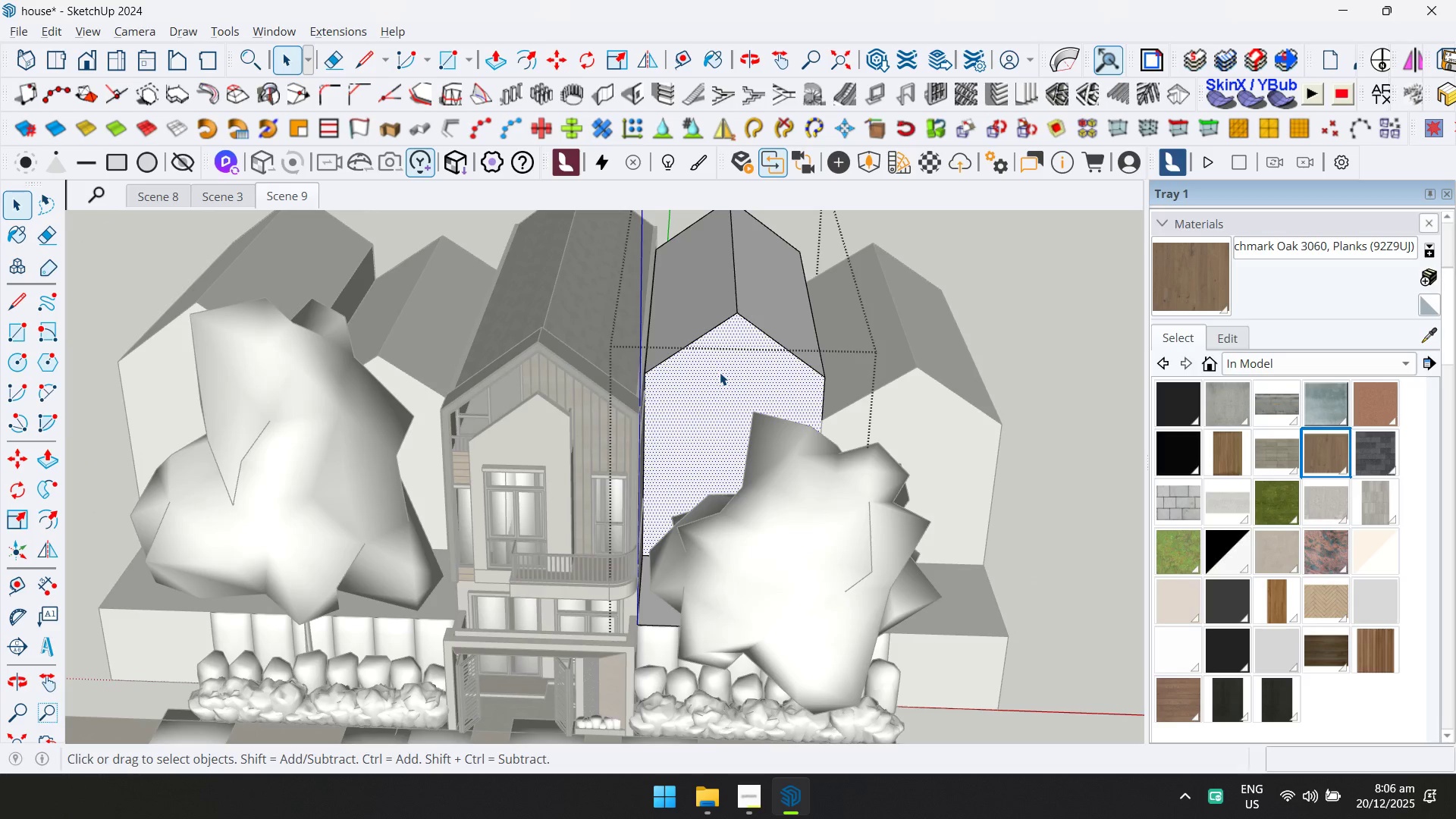 
key(Escape)
 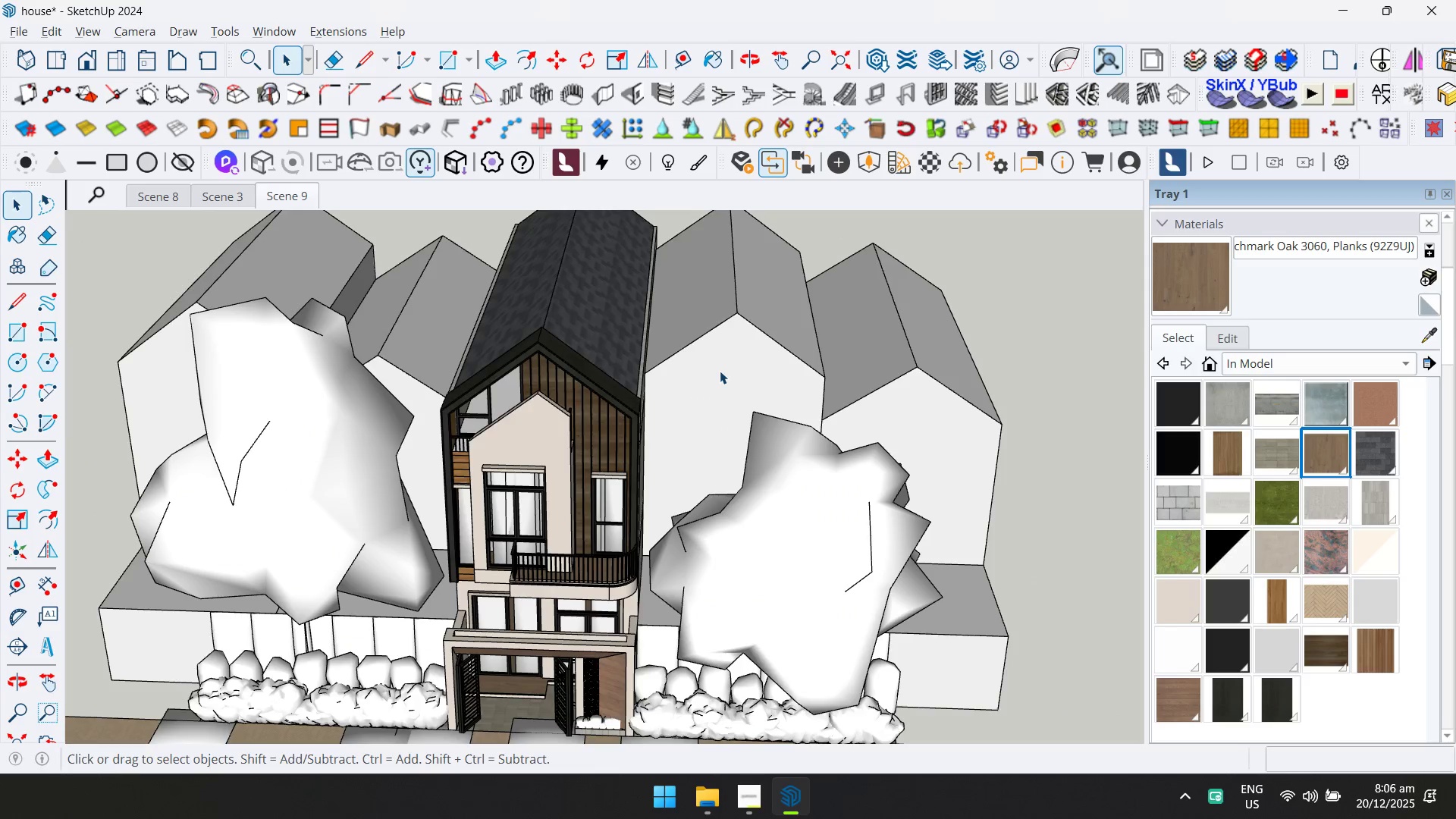 
scroll: coordinate [720, 361], scroll_direction: down, amount: 6.0
 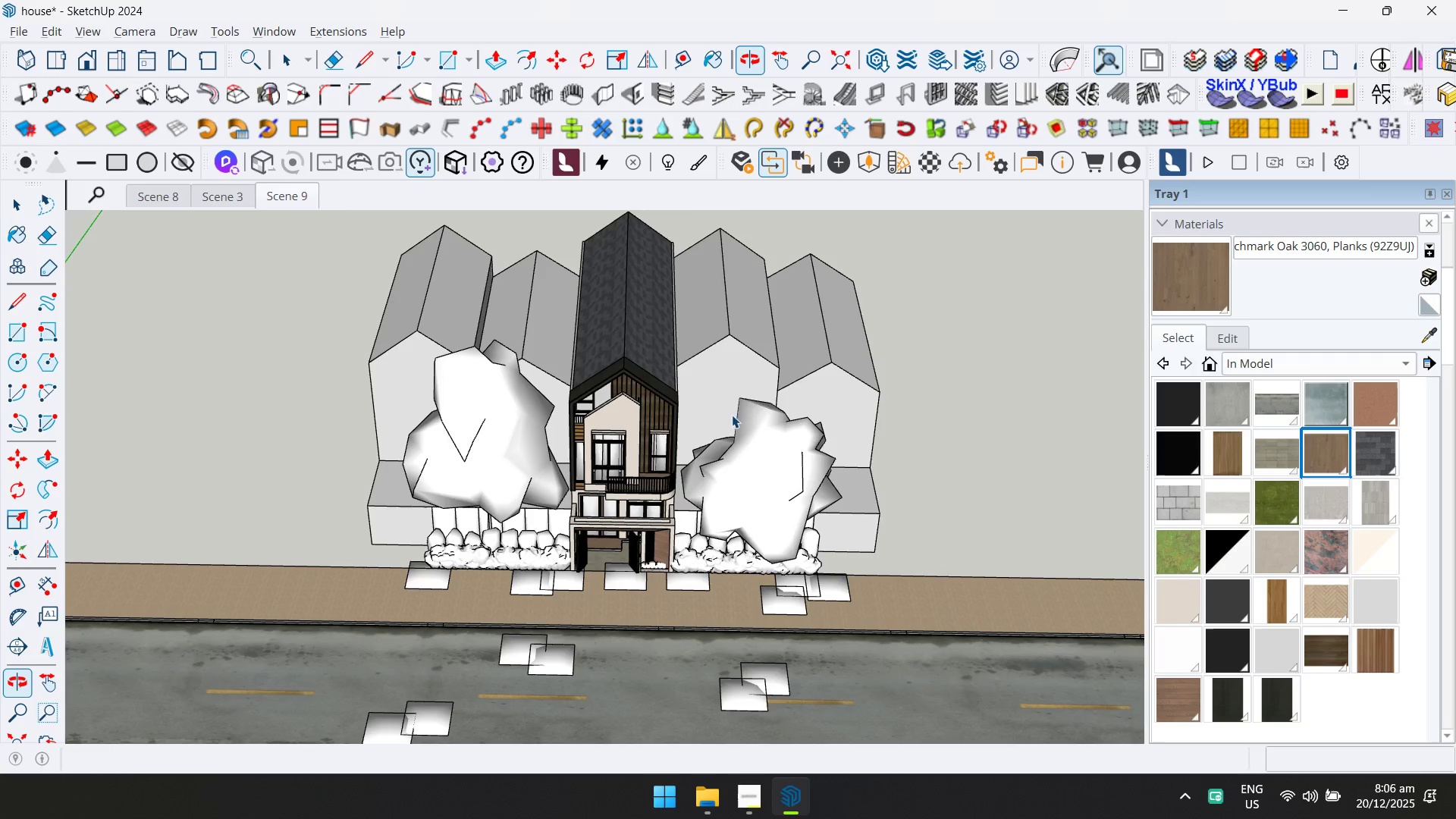 
scroll: coordinate [704, 413], scroll_direction: up, amount: 7.0
 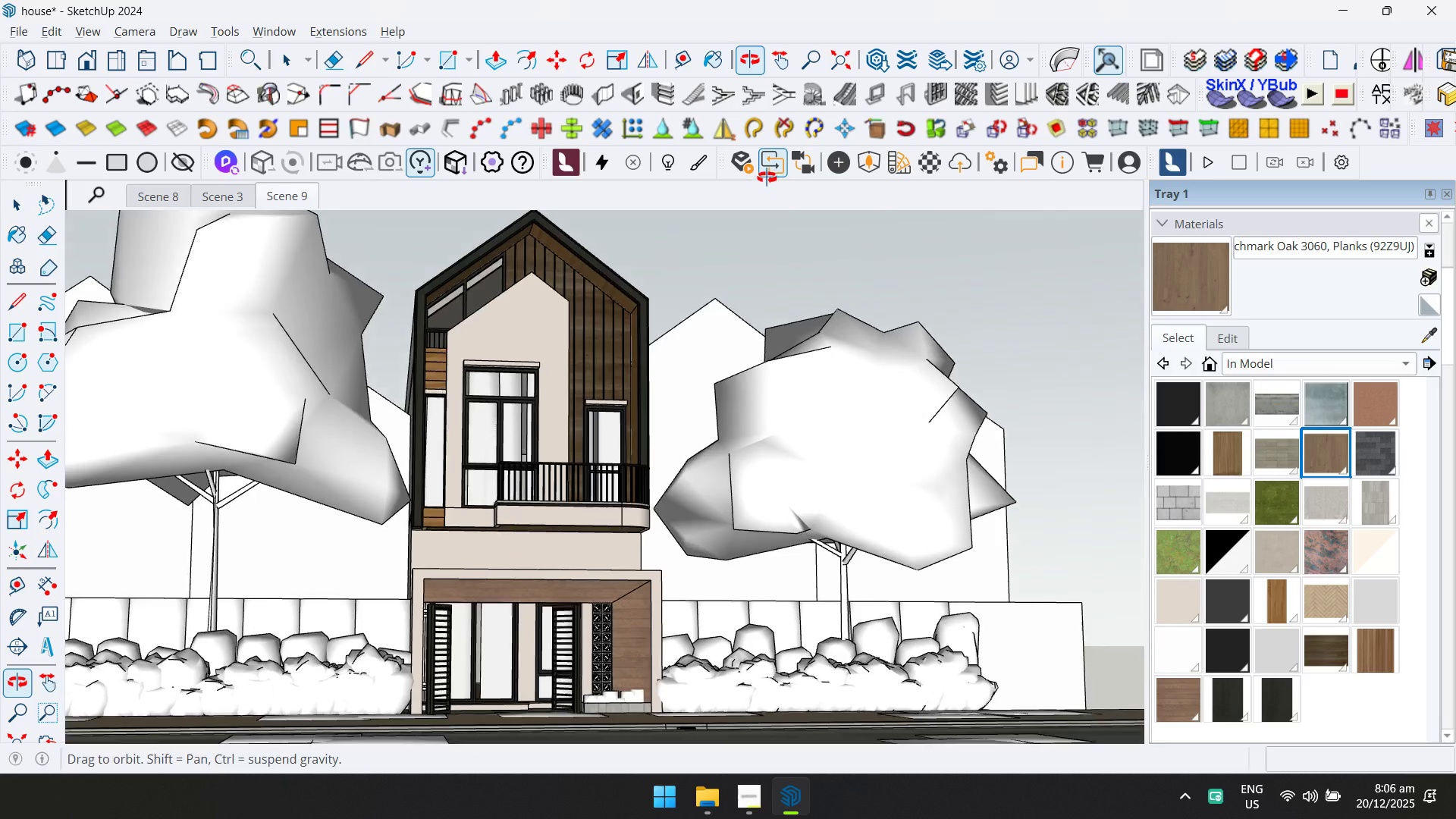 
hold_key(key=ShiftLeft, duration=0.33)
 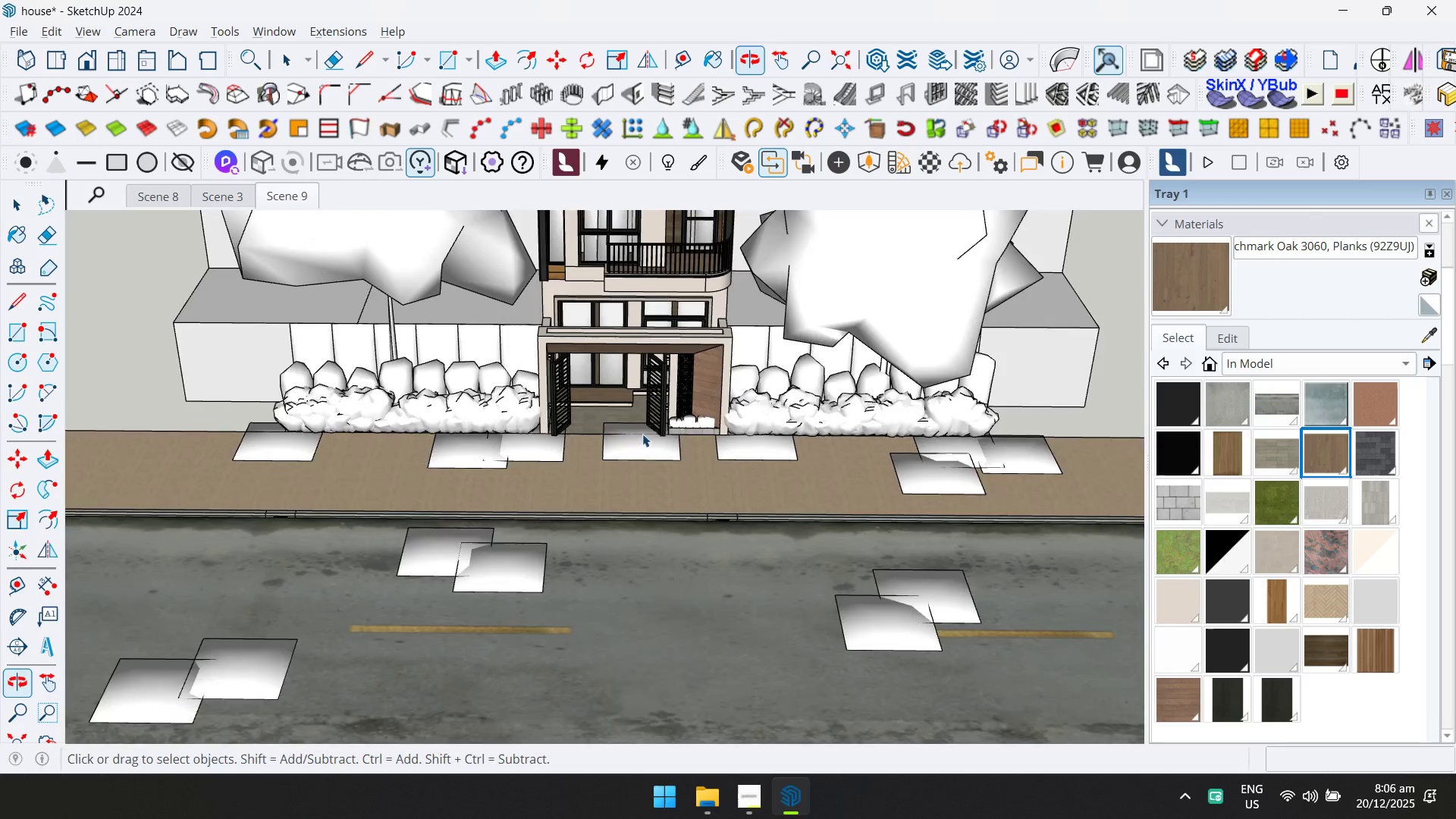 
scroll: coordinate [638, 442], scroll_direction: down, amount: 6.0
 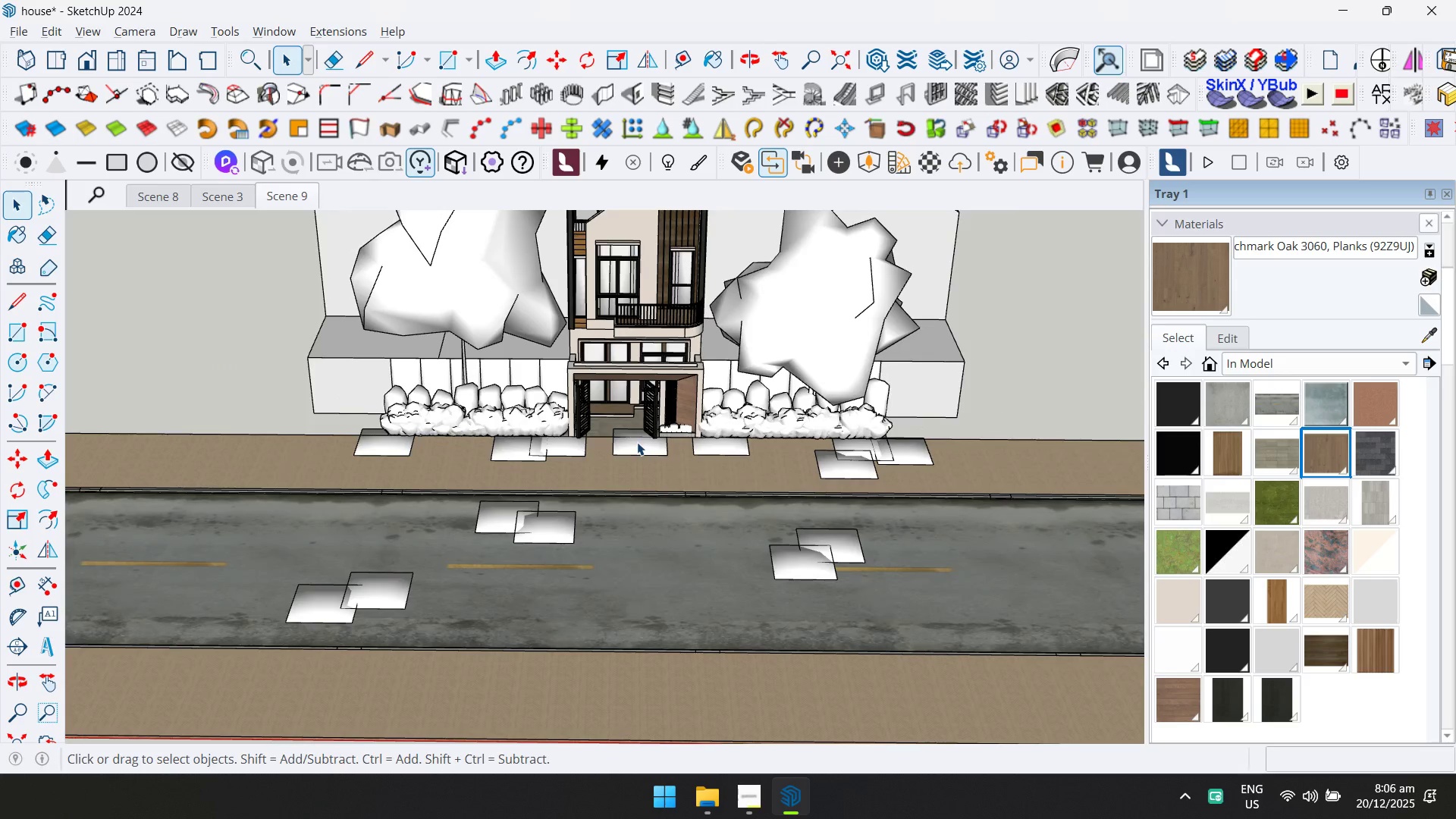 
left_click([591, 602])
 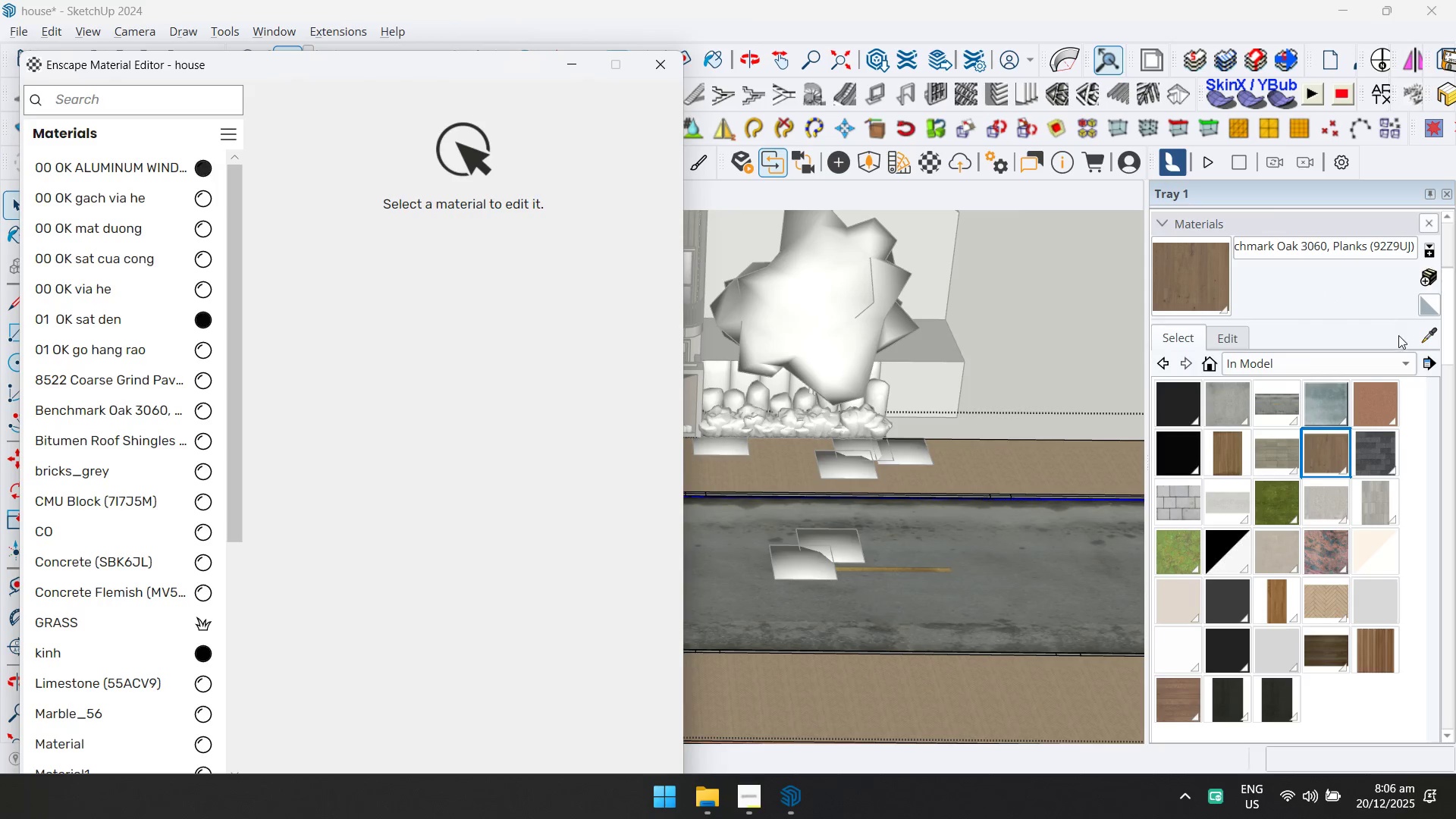 
double_click([941, 585])
 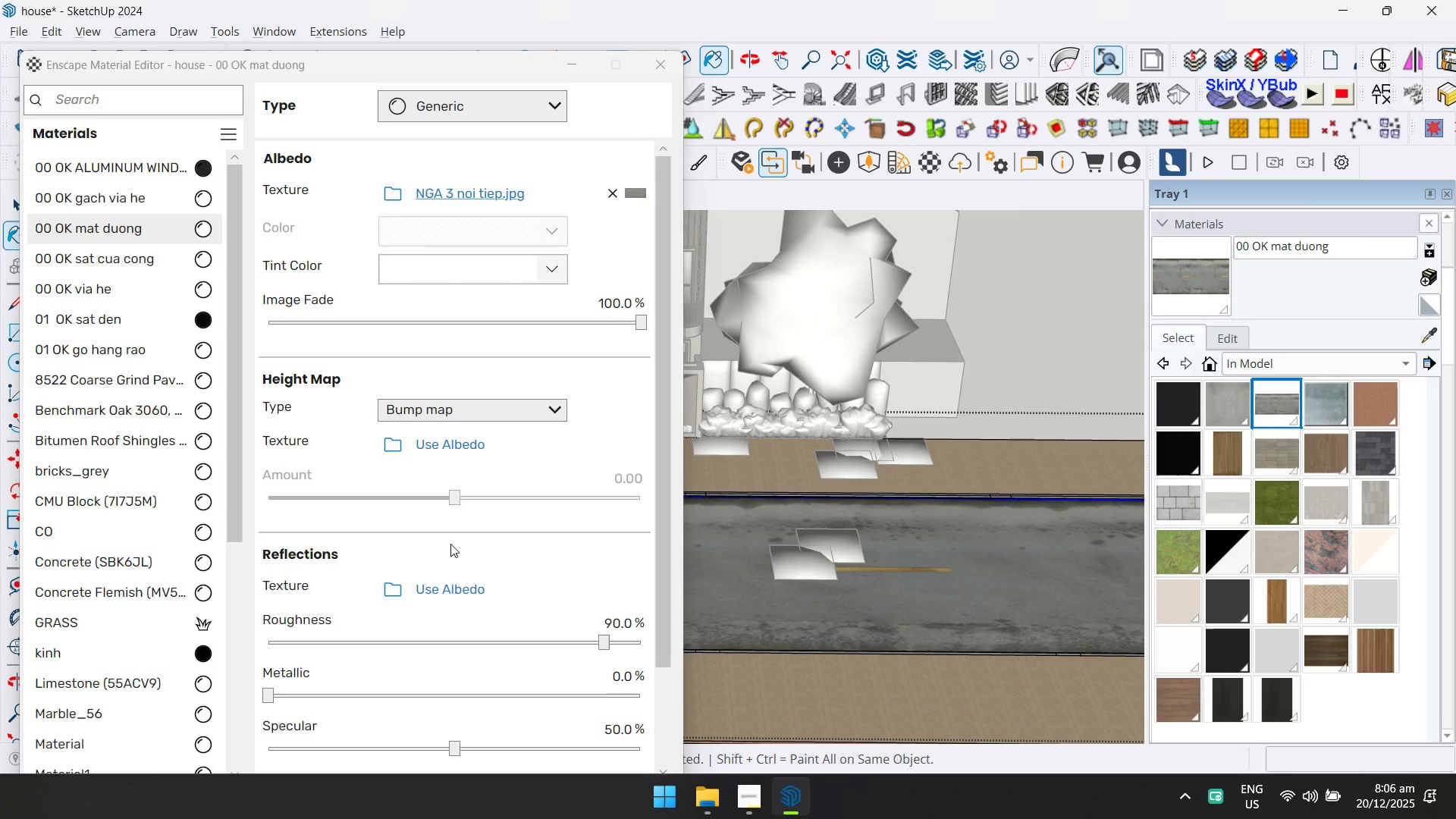 
left_click([453, 593])
 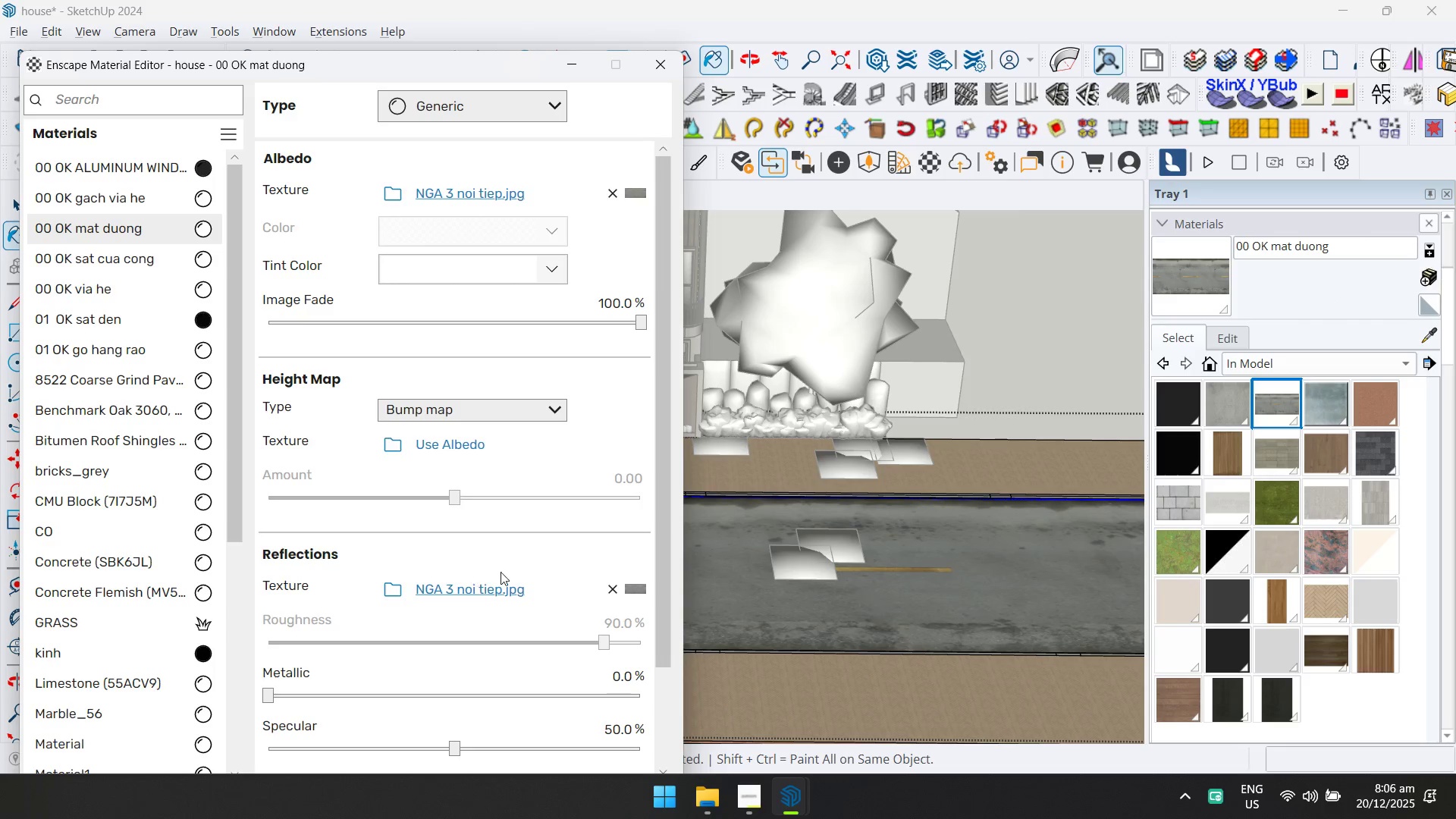 
left_click([630, 587])
 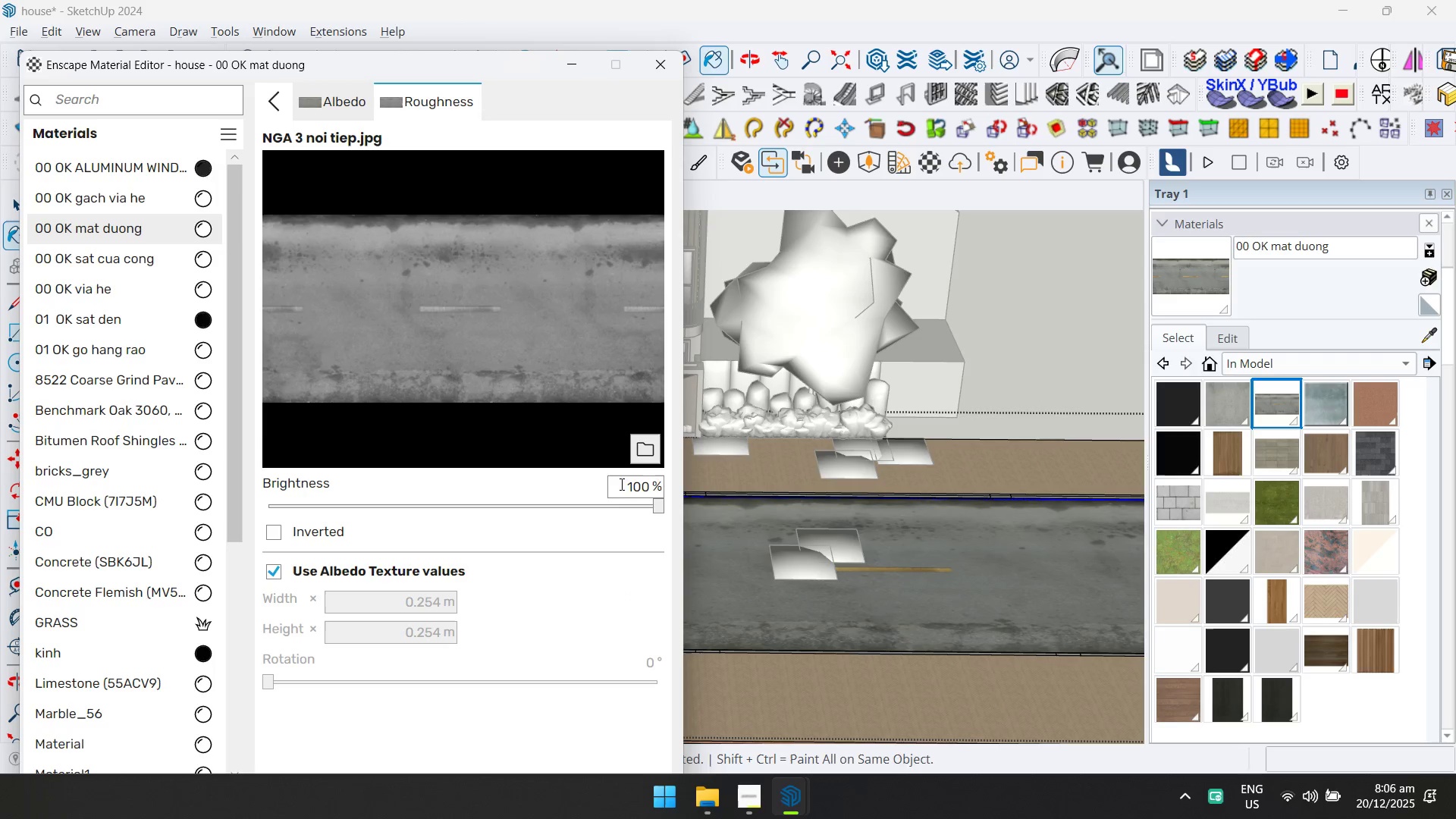 
left_click([645, 432])
 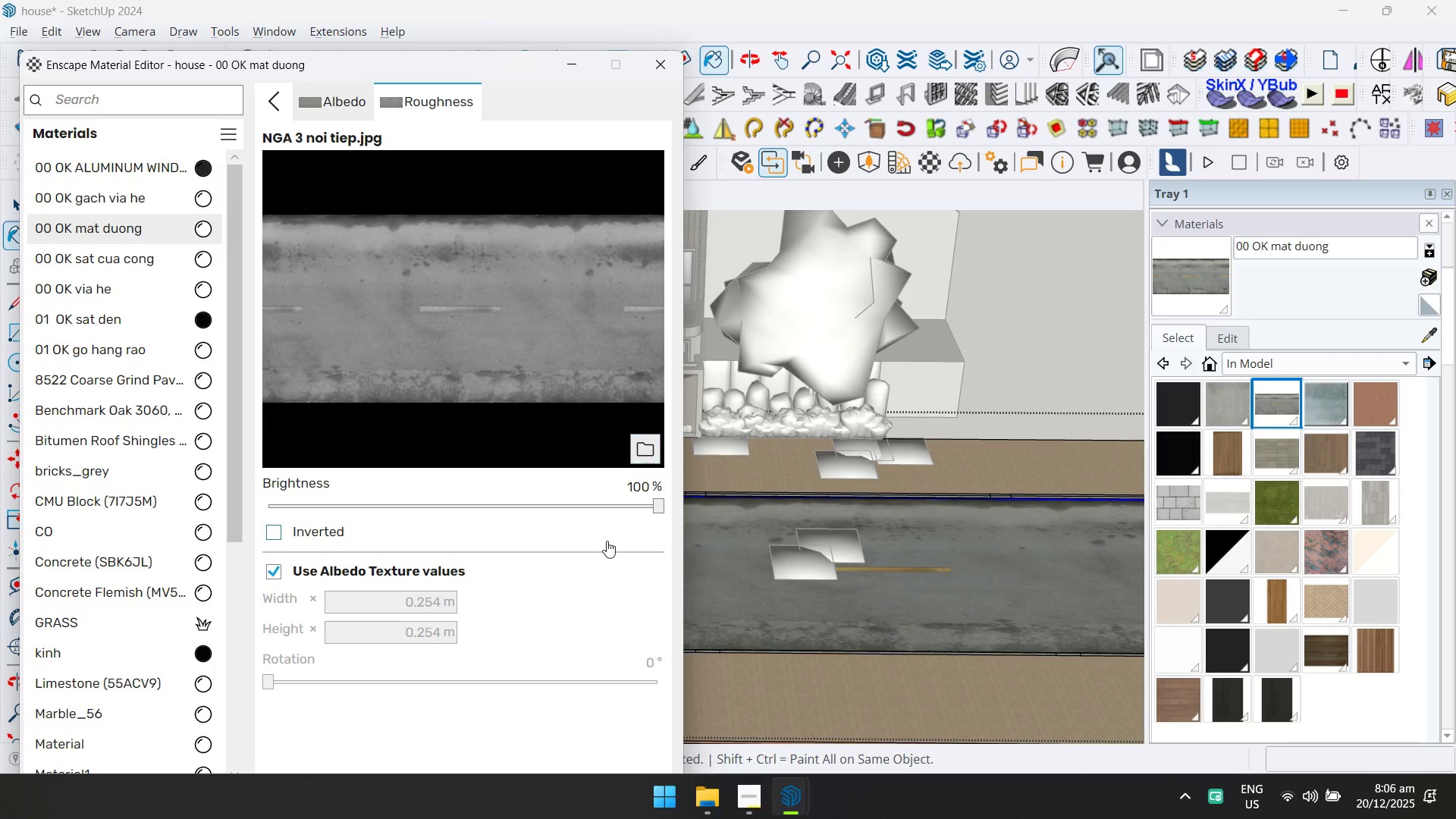 
left_click([649, 445])
 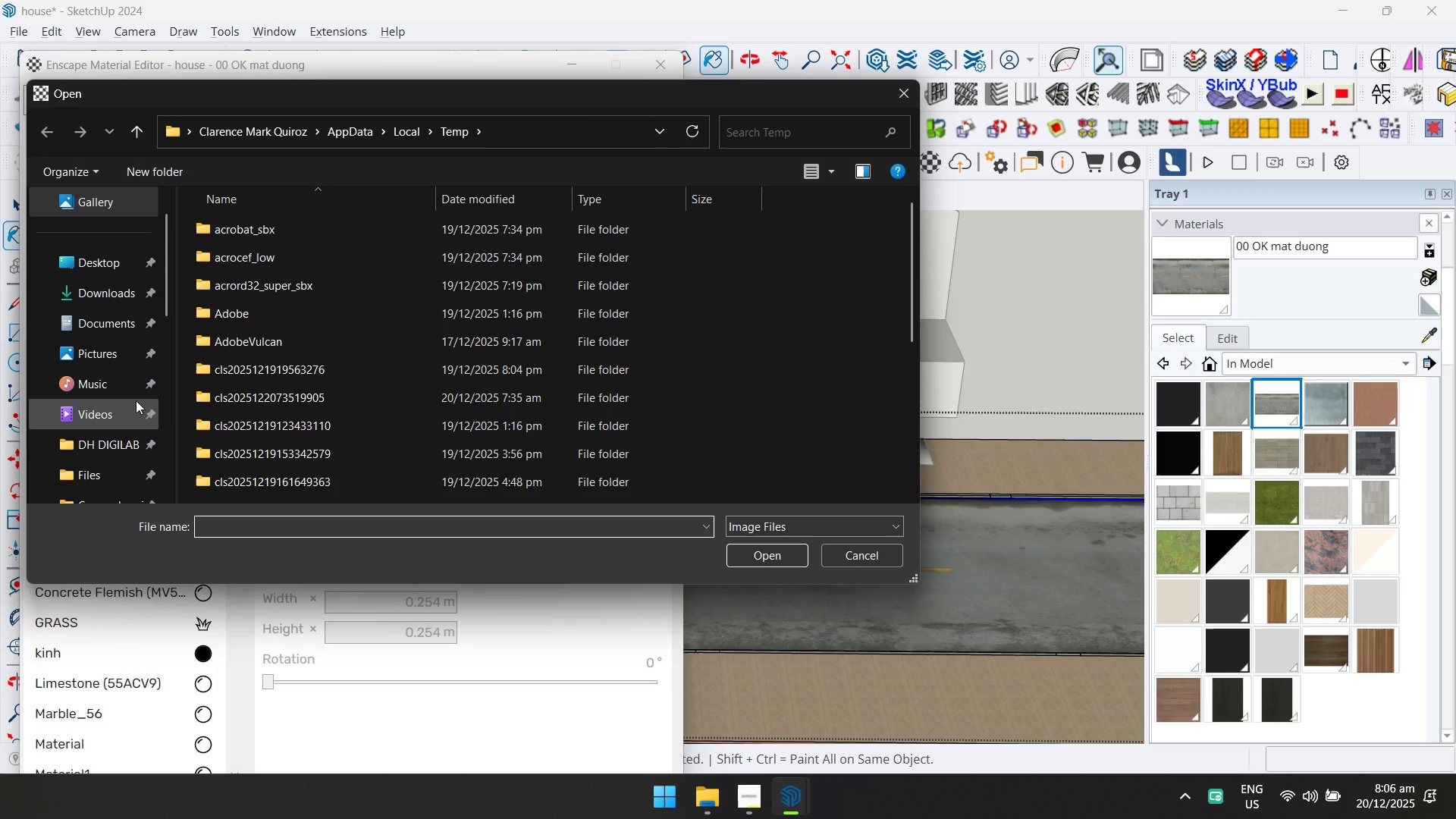 
scroll: coordinate [91, 445], scroll_direction: down, amount: 1.0
 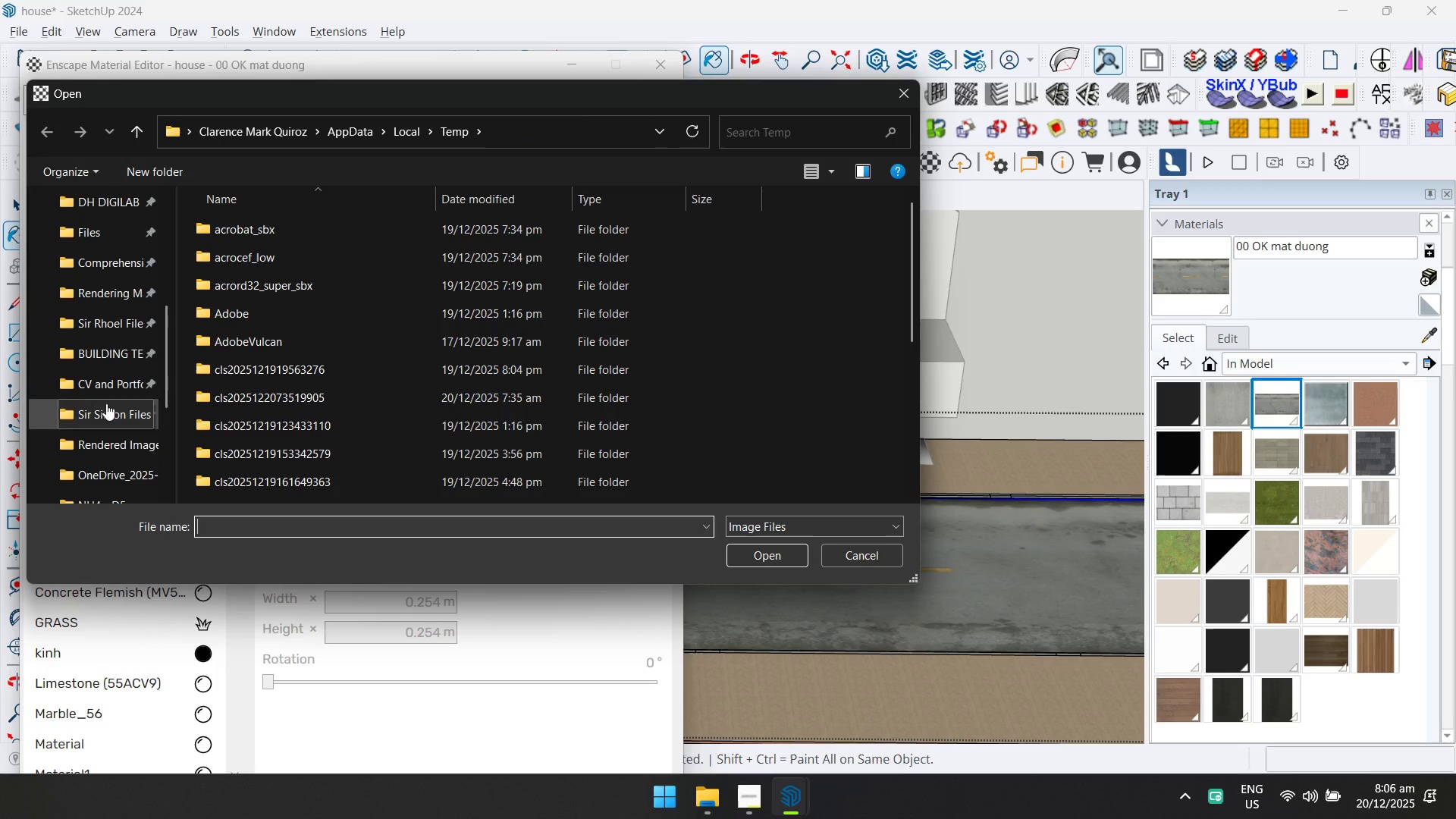 
left_click([103, 441])
 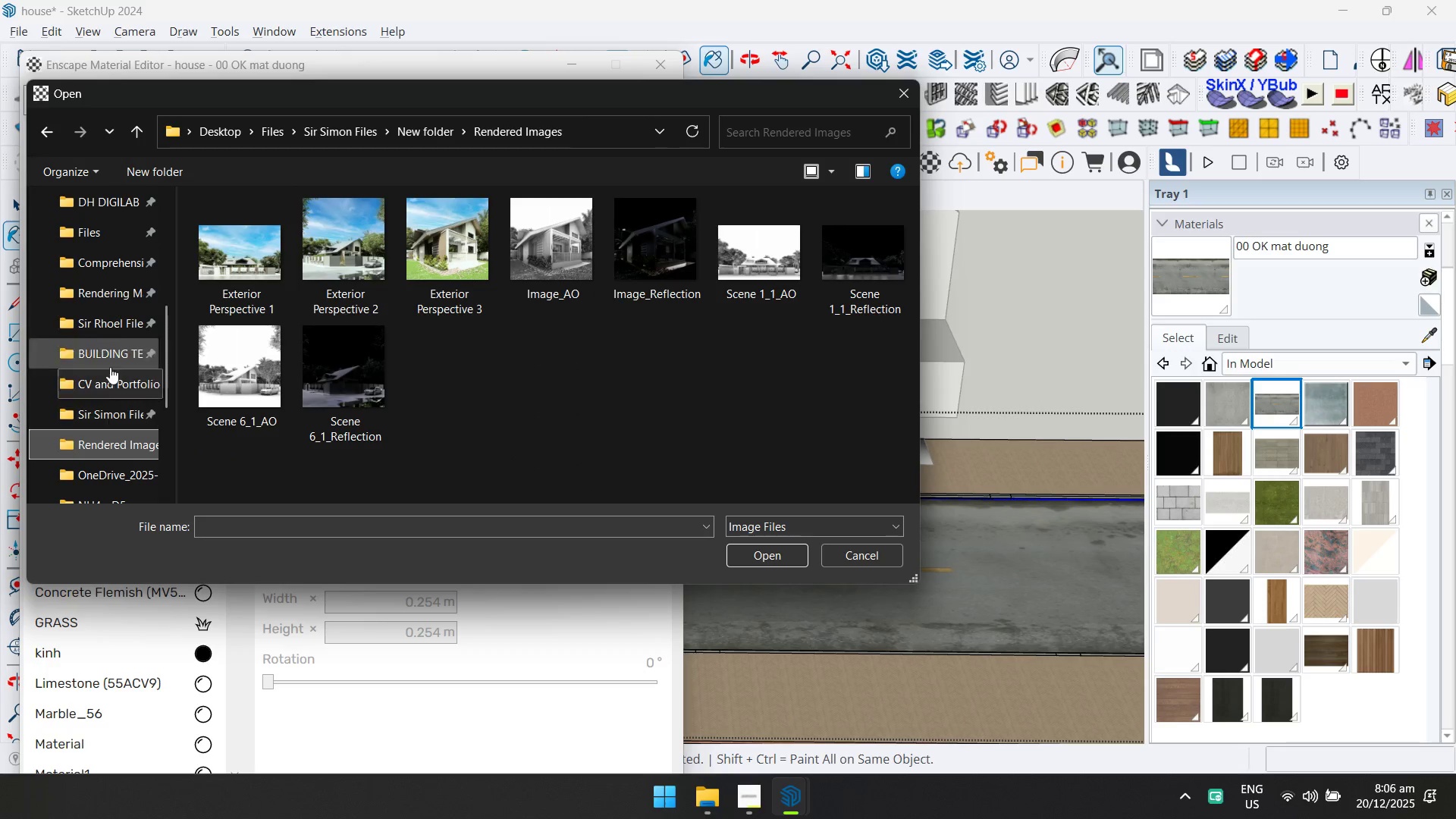 
left_click([115, 297])
 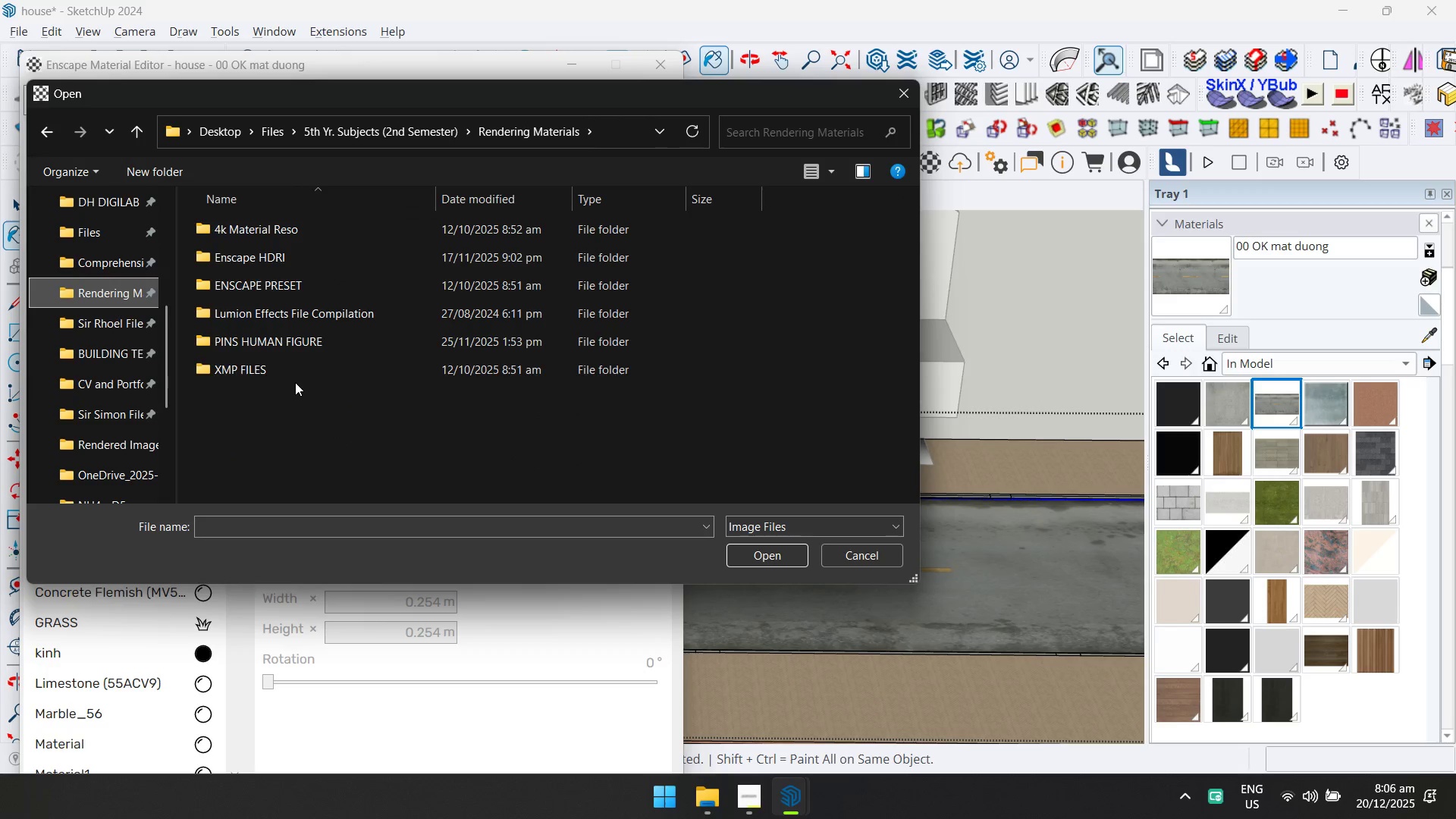 
double_click([286, 267])
 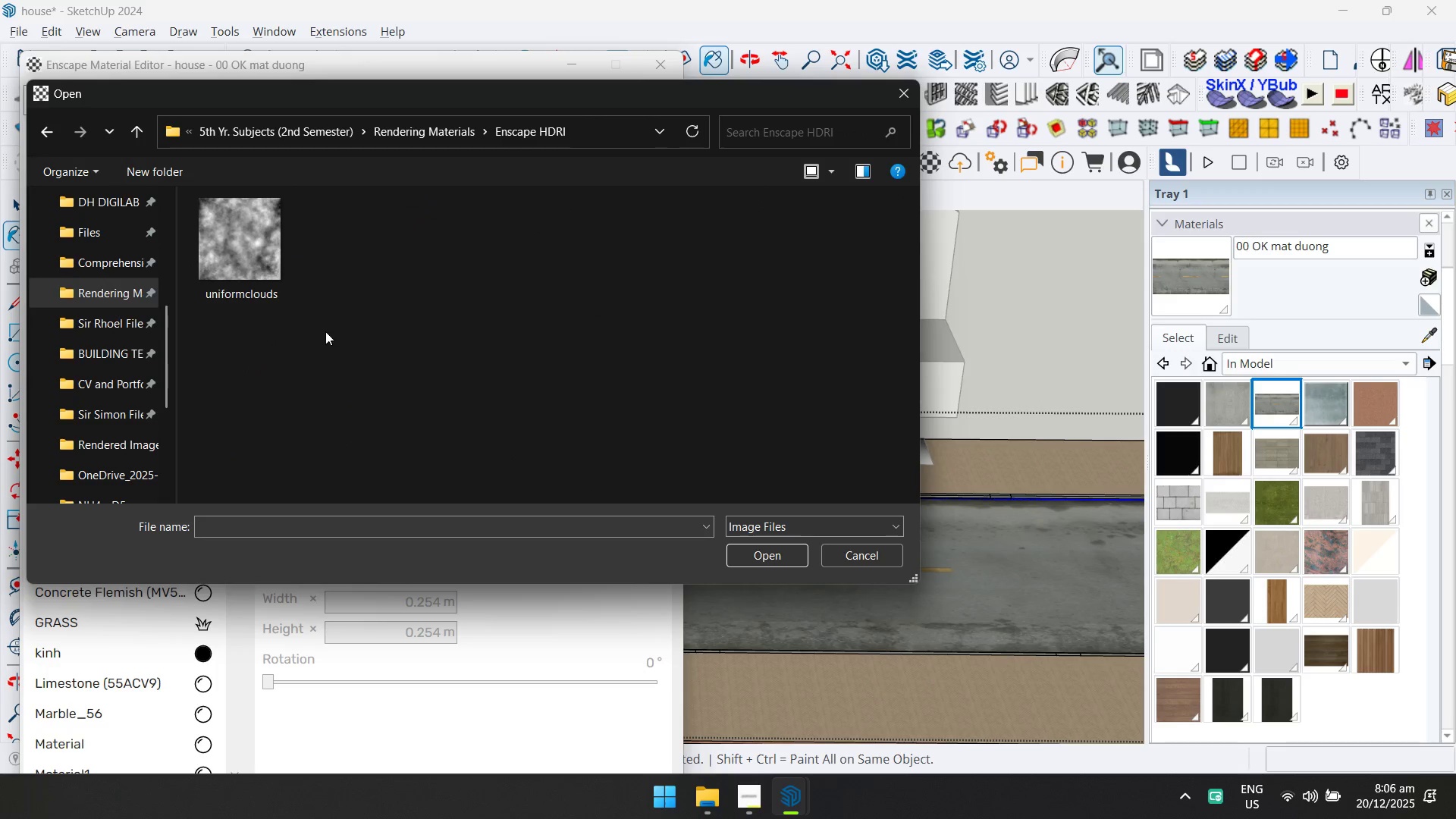 
left_click([285, 268])
 